 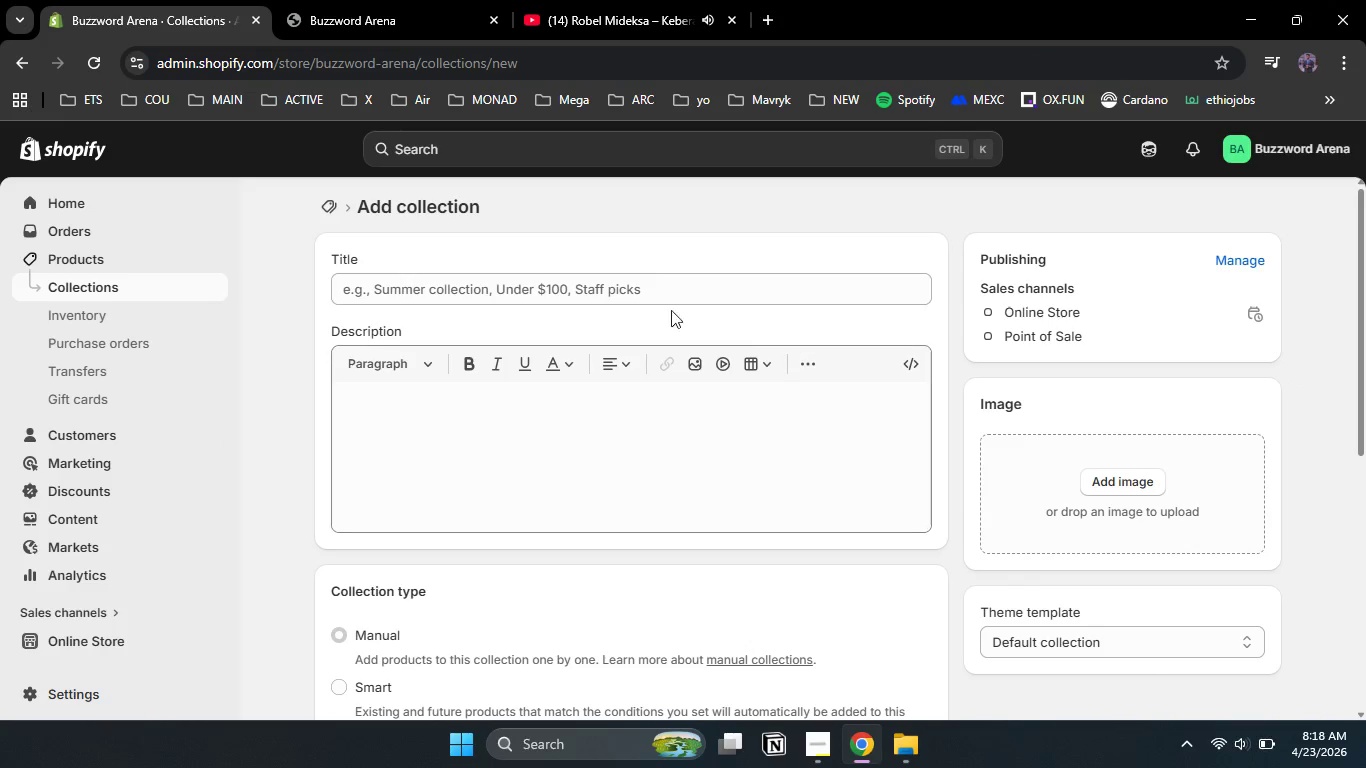 
type(Educational )
 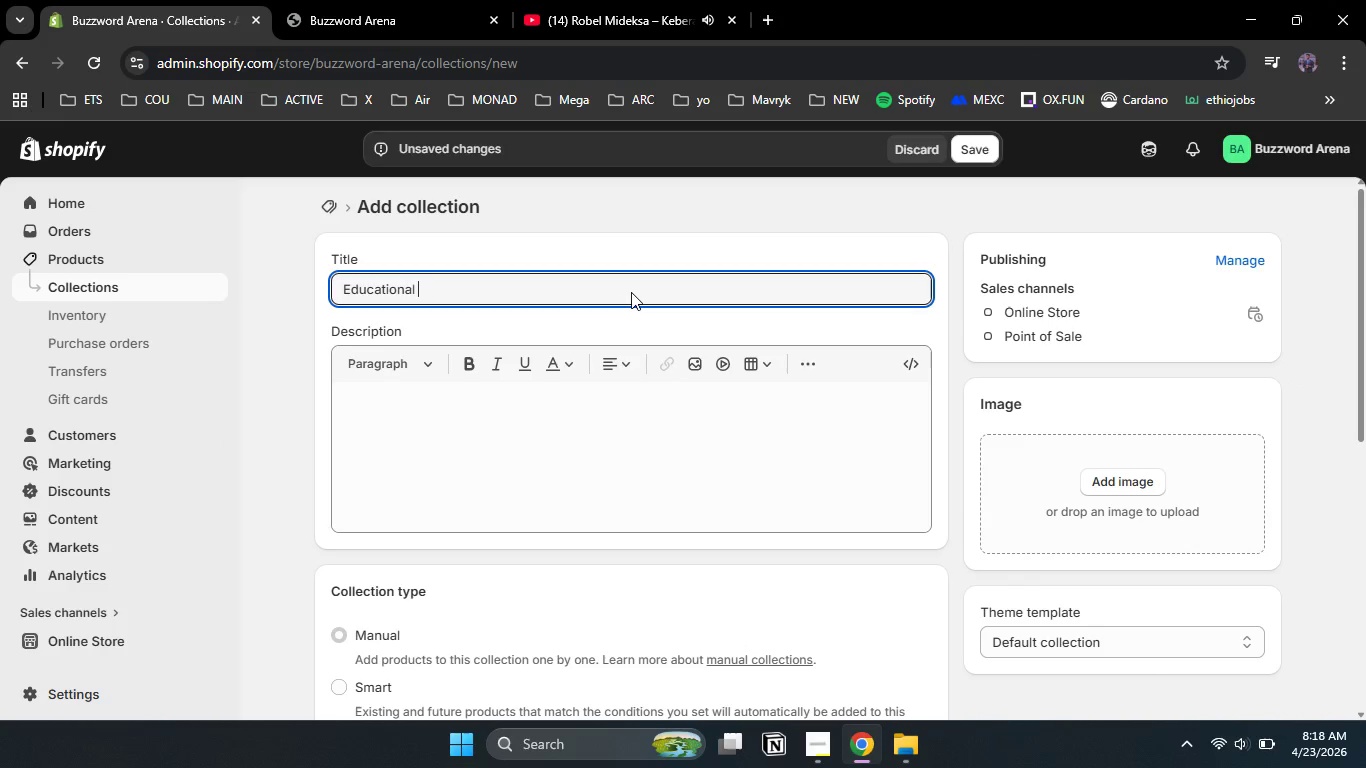 
type(Packages)
 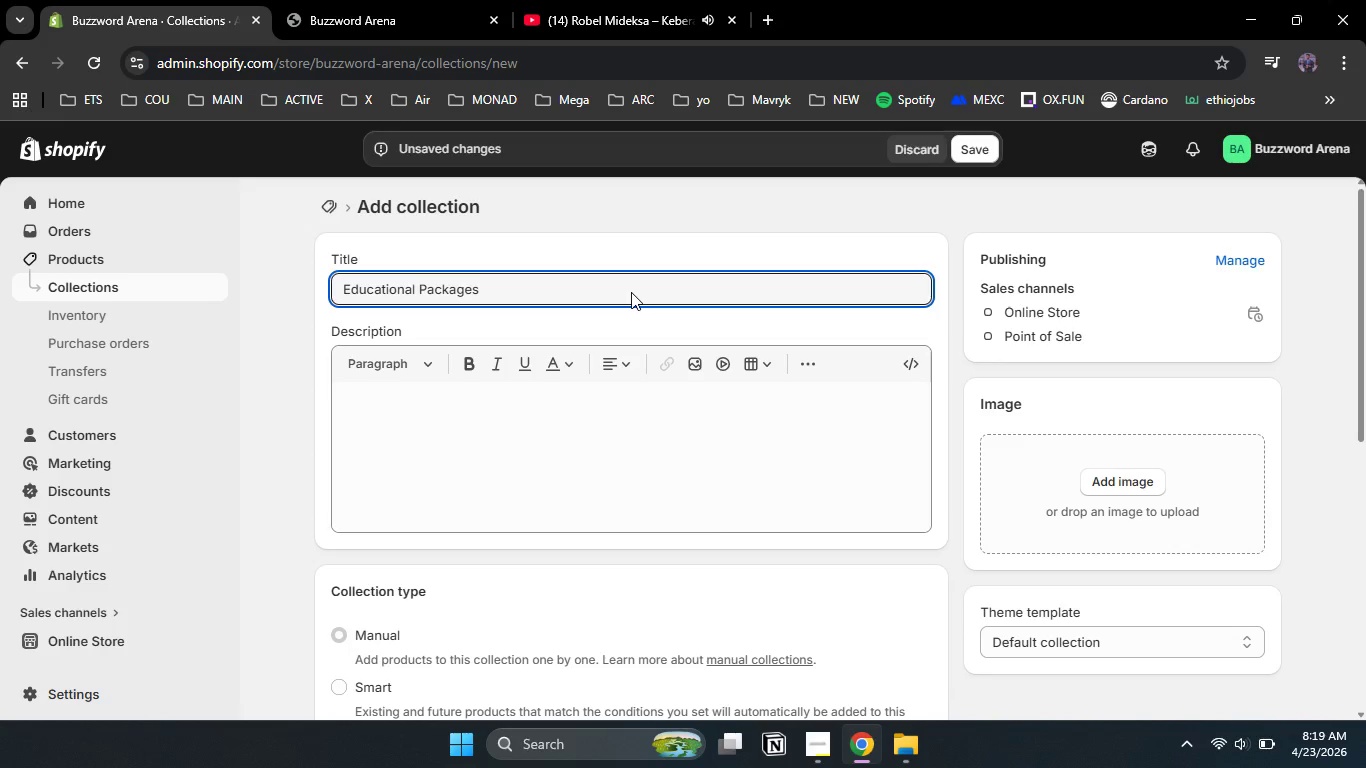 
left_click([613, 386])
 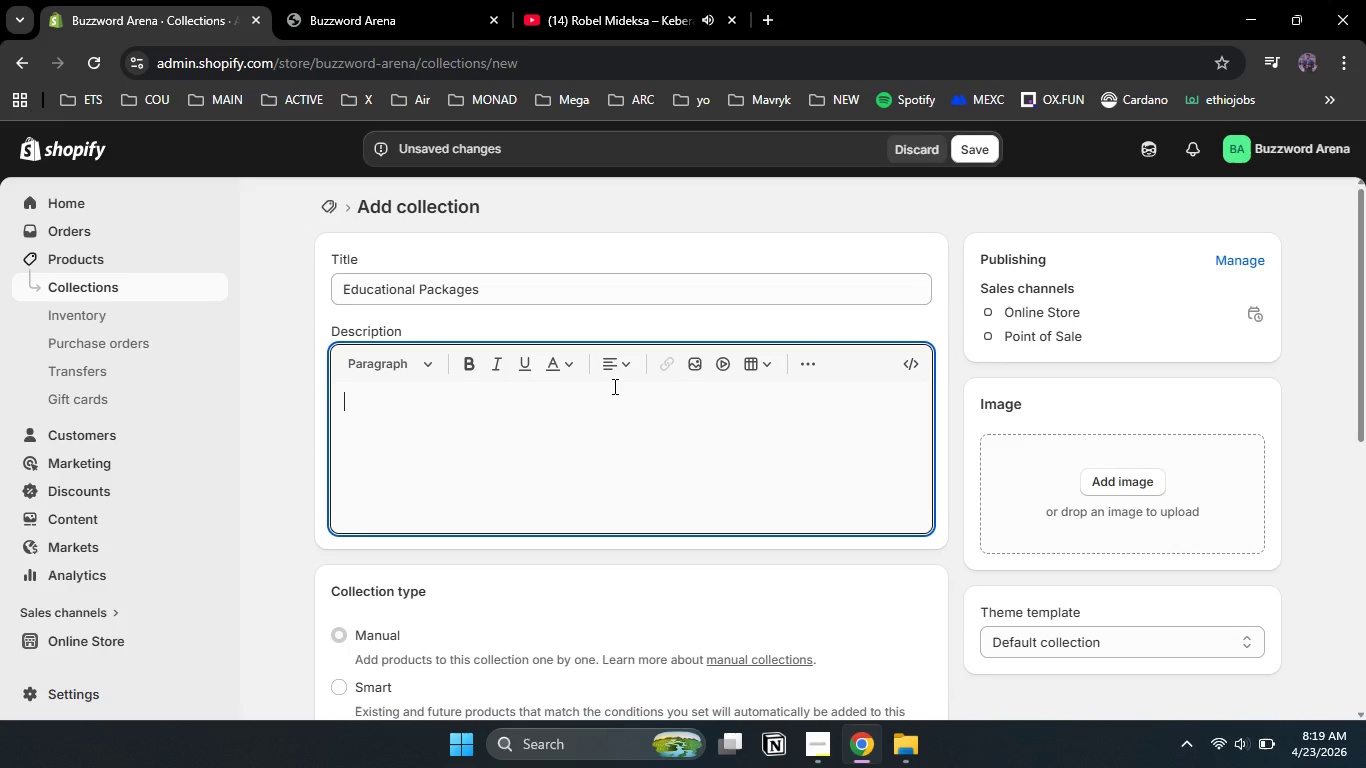 
type(Turn a class )
key(Backspace)
type(room )
key(Backspace)
type(, library )
key(Backspace)
type(, or traing center into a live interactive game show with our Educational package. Designed by educators, these mobile trivia experiences reinforce learning through high energy competitions )
key(Backspace)
key(Backspace)
type(, real time feedback, and geniume)
key(Backspace)
key(Backspace)
type(ne exi)
key(Backspace)
type(citment.)
 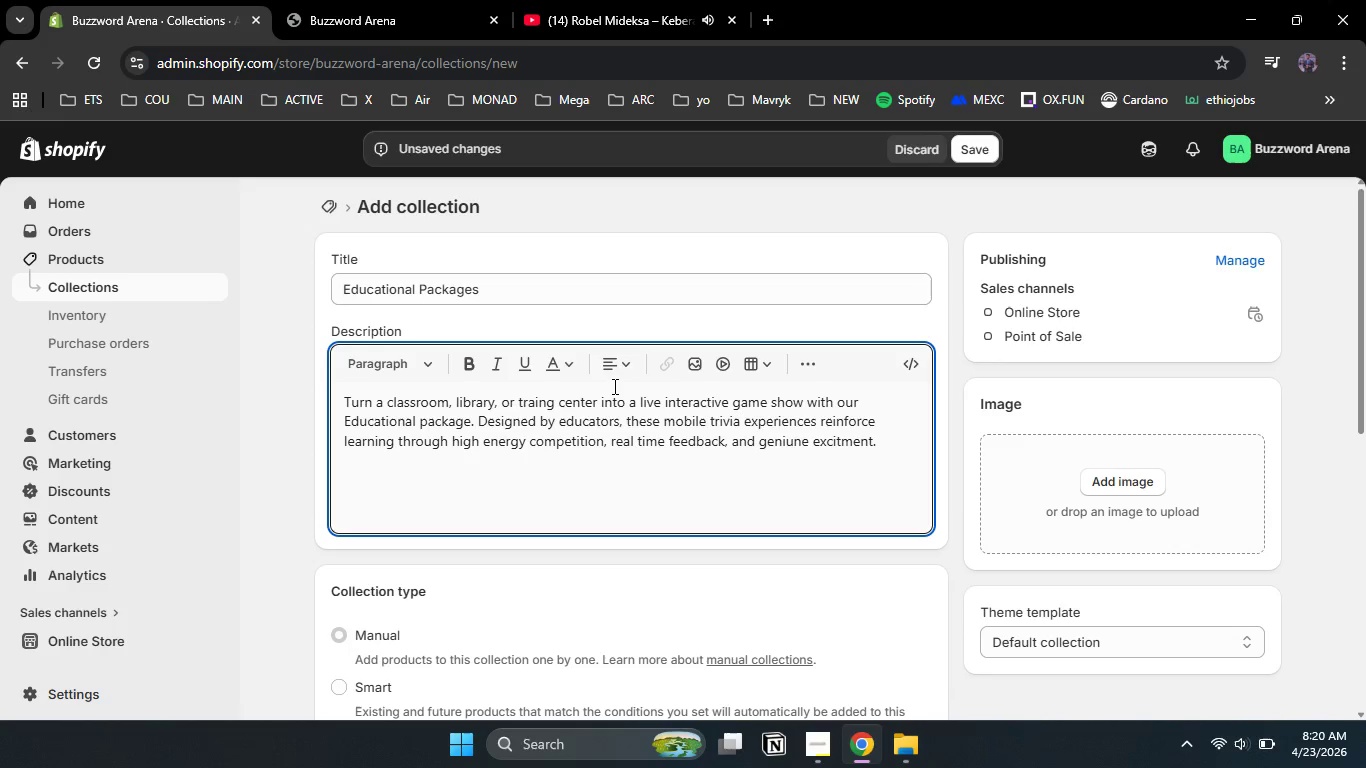 
key(Enter)
 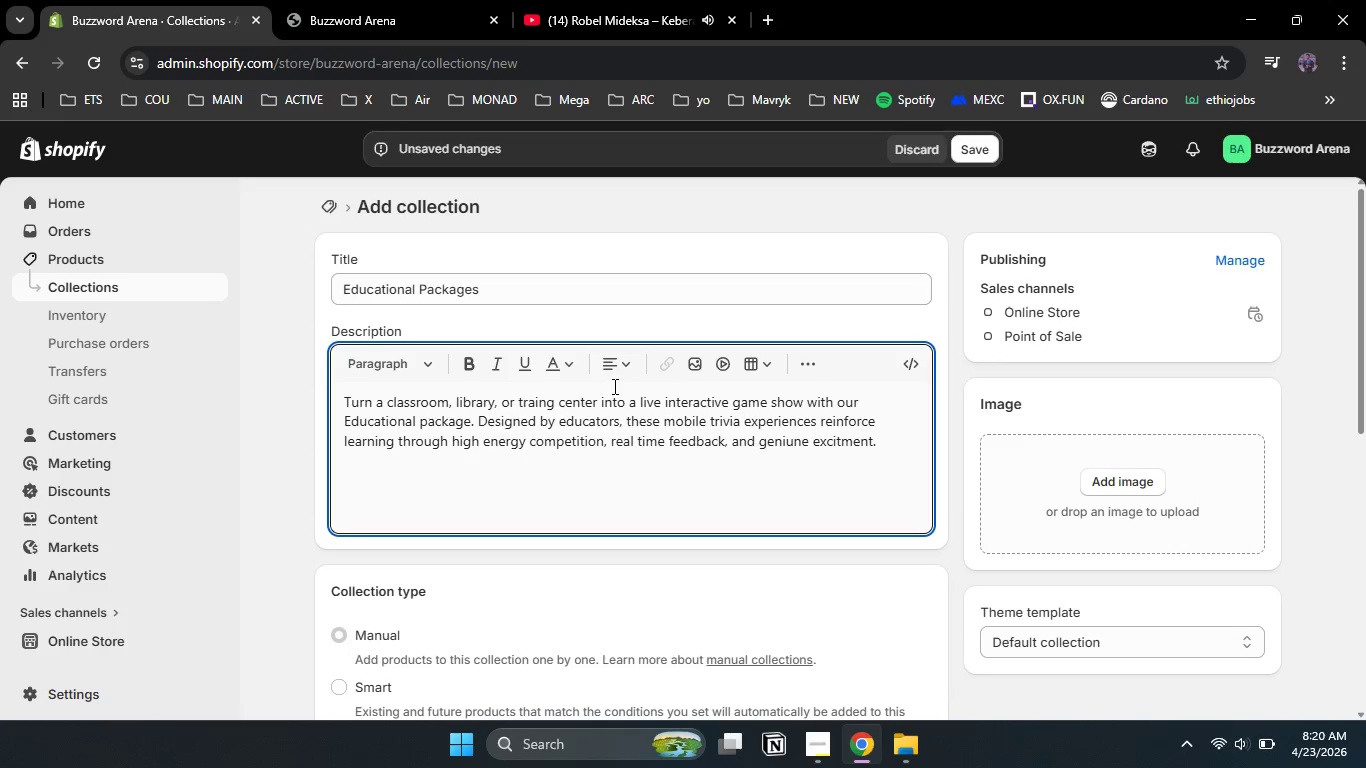 
type(uni)
key(Backspace)
type(ike )
key(Backspace)
key(Backspace)
key(Backspace)
key(Backspace)
type(like worksheets or slides, our teams building entertainment format f)
key(Backspace)
type(gets every student involved shy learners buzz in from their phones, while confident competitors race for the top of the leadboard. teachers can upload their own w)
key(Backspace)
type(questions )
key(Backspace)
key(Backspace)
type( sets ())
 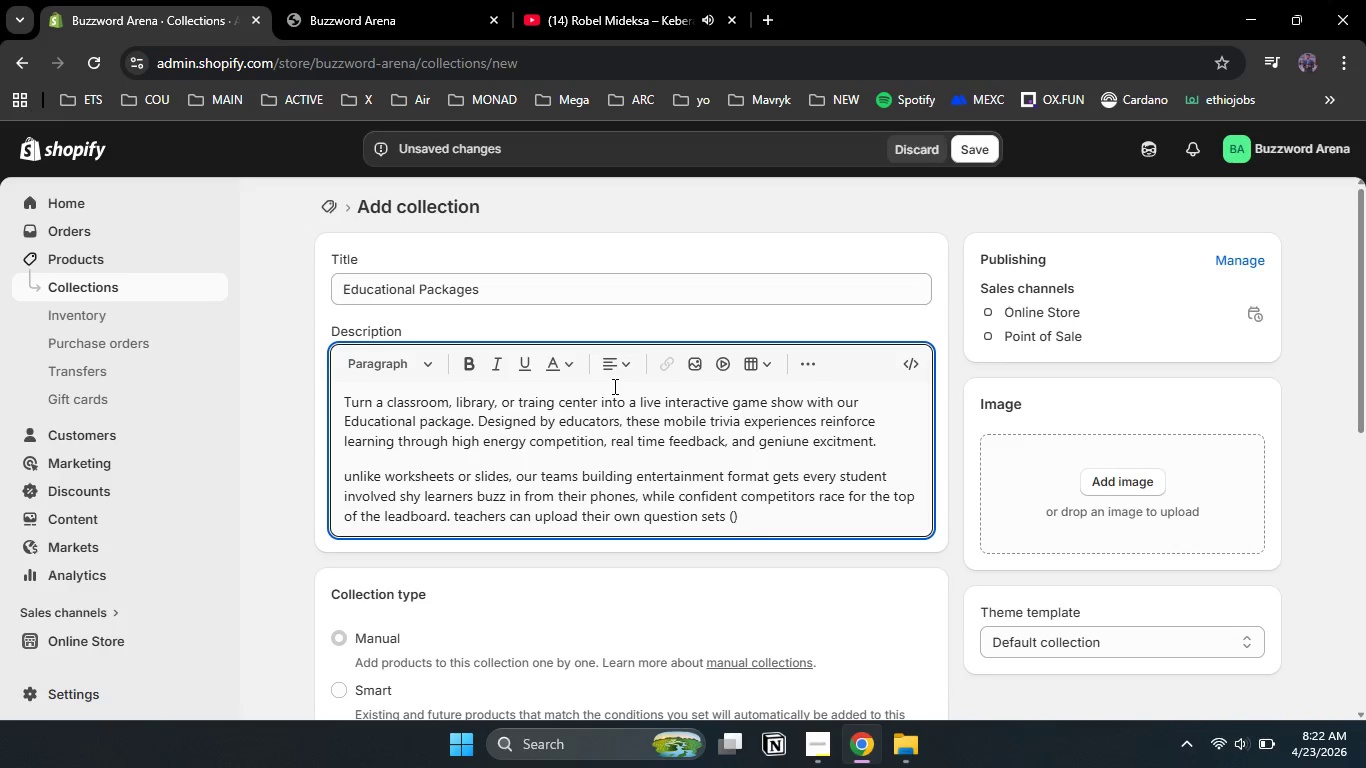 
 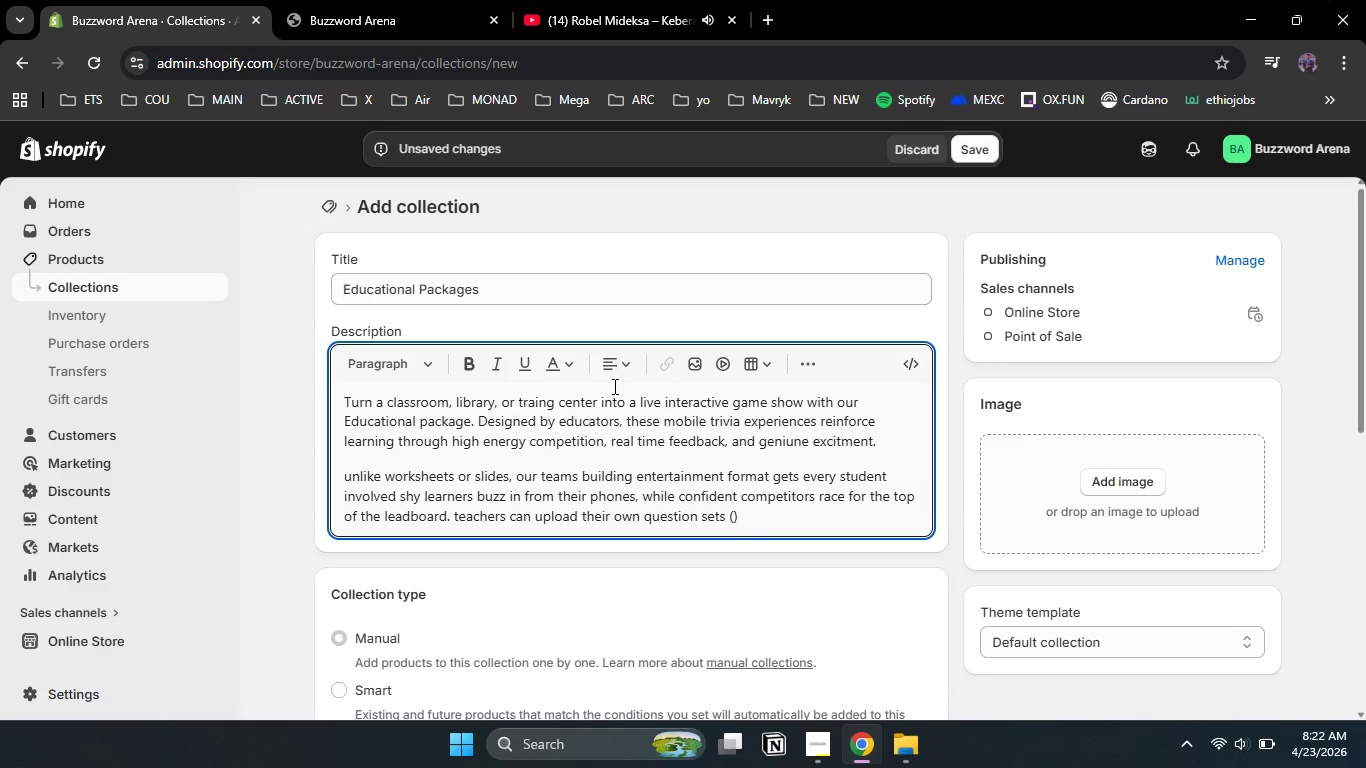 
key(ArrowLeft)
 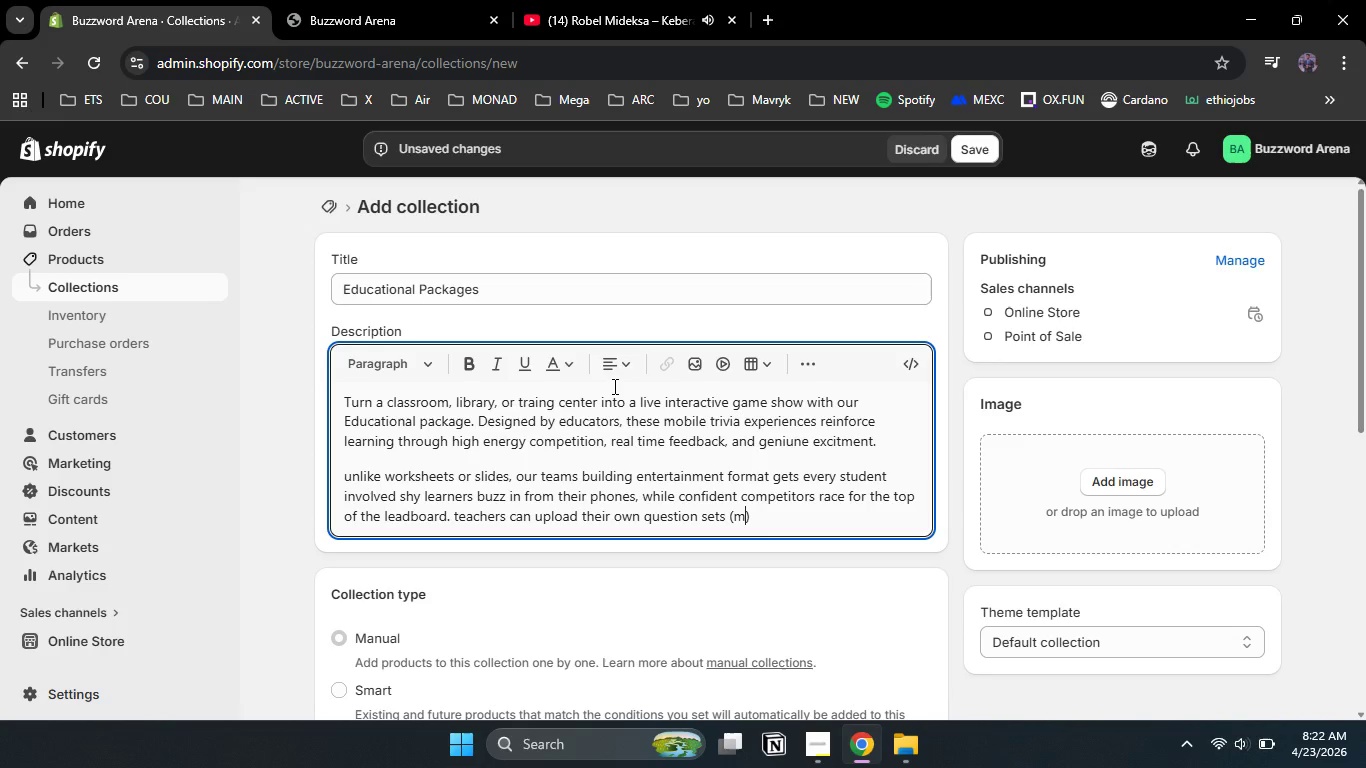 
type(math, histi)
key(Backspace)
type(ory, science, literacy)
 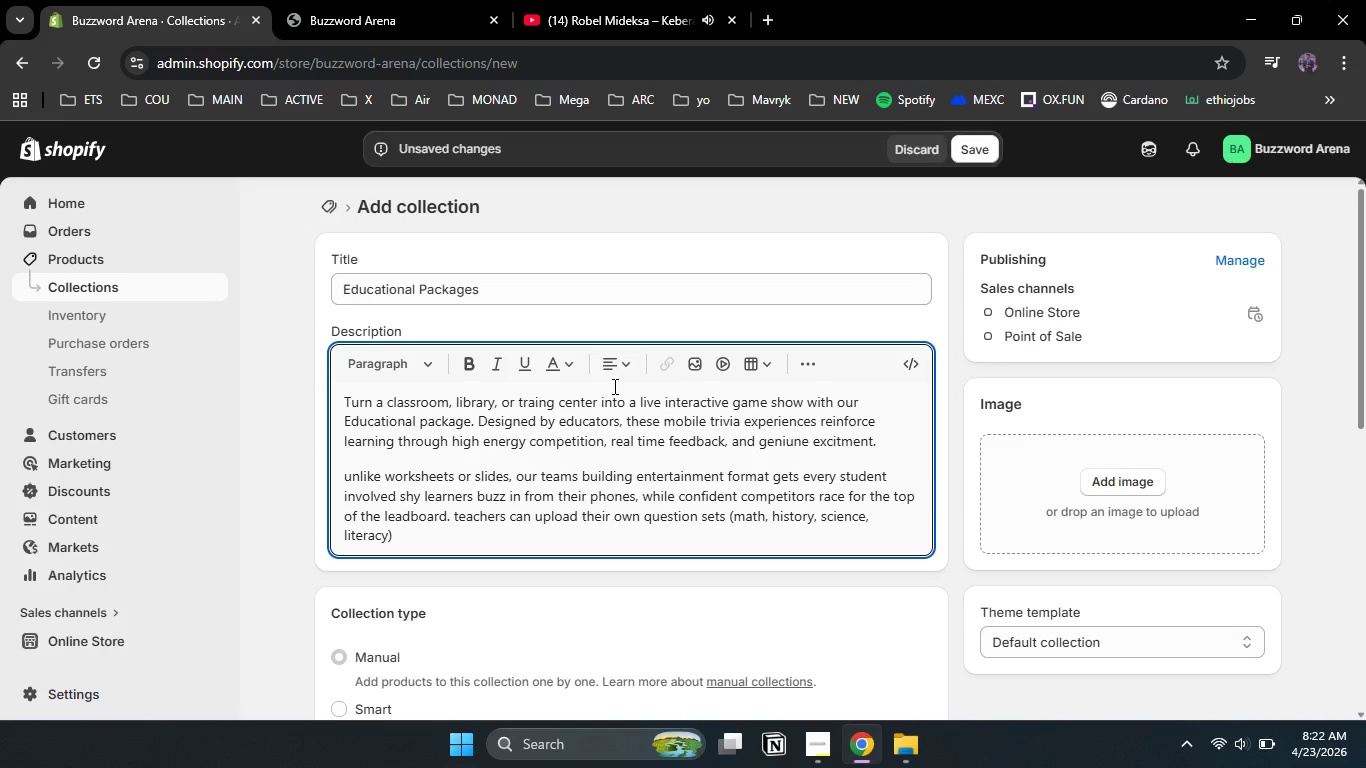 
key(ArrowRight)
 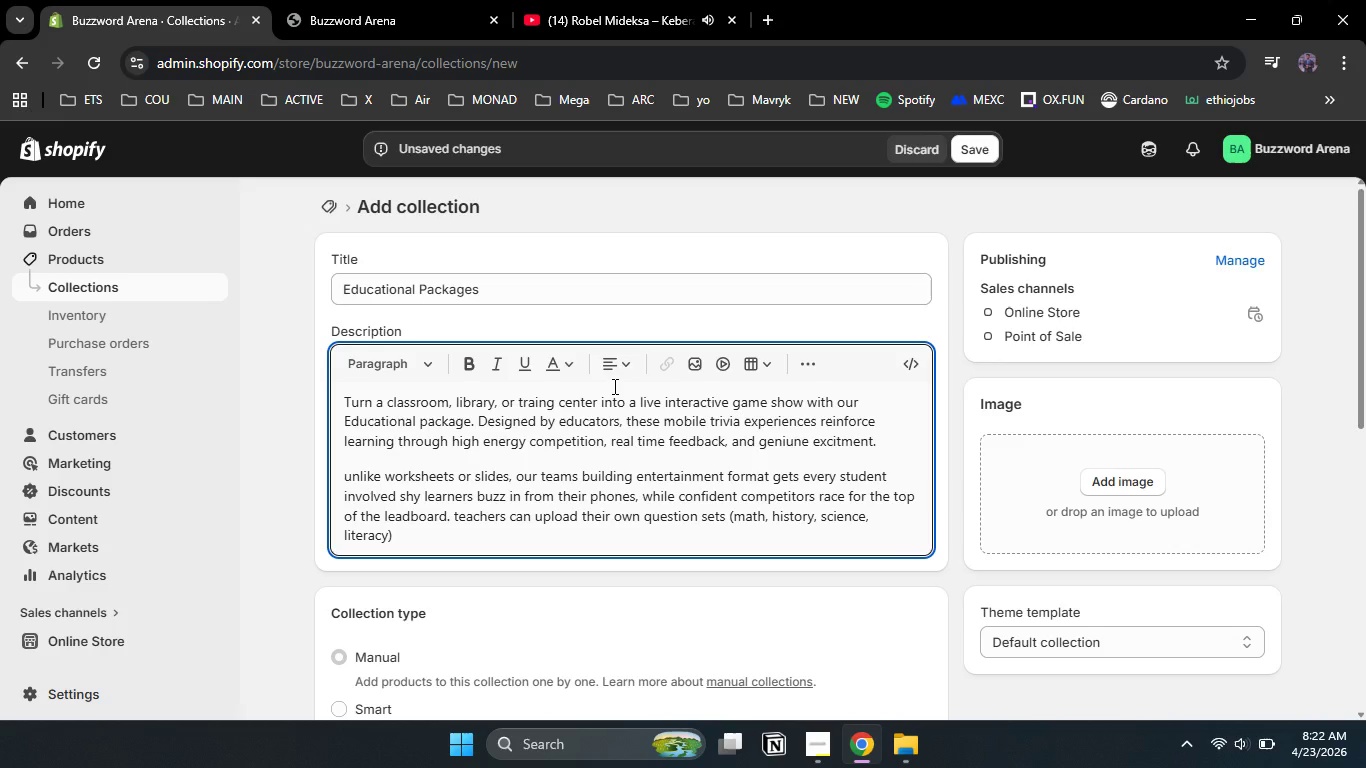 
type( or use our pre made academic packs aligned to state standards.)
 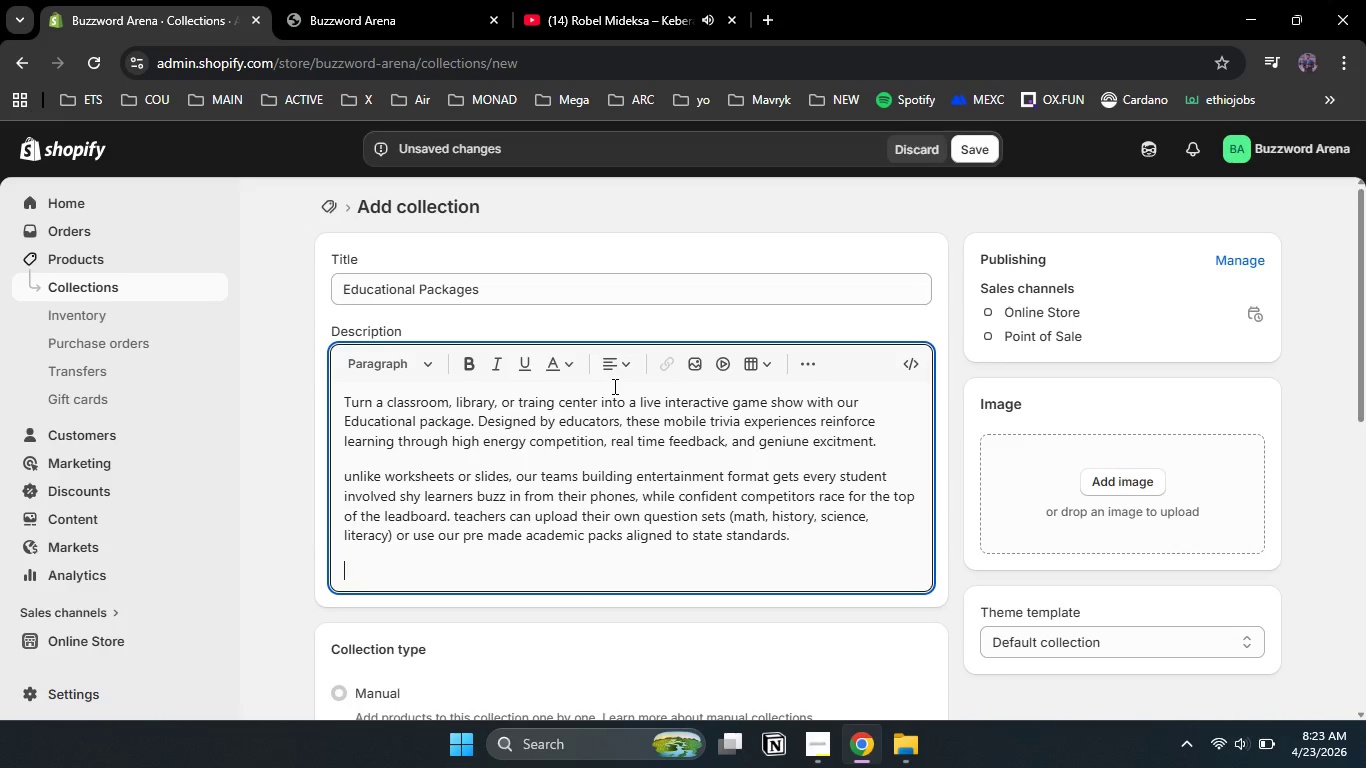 
key(Enter)
 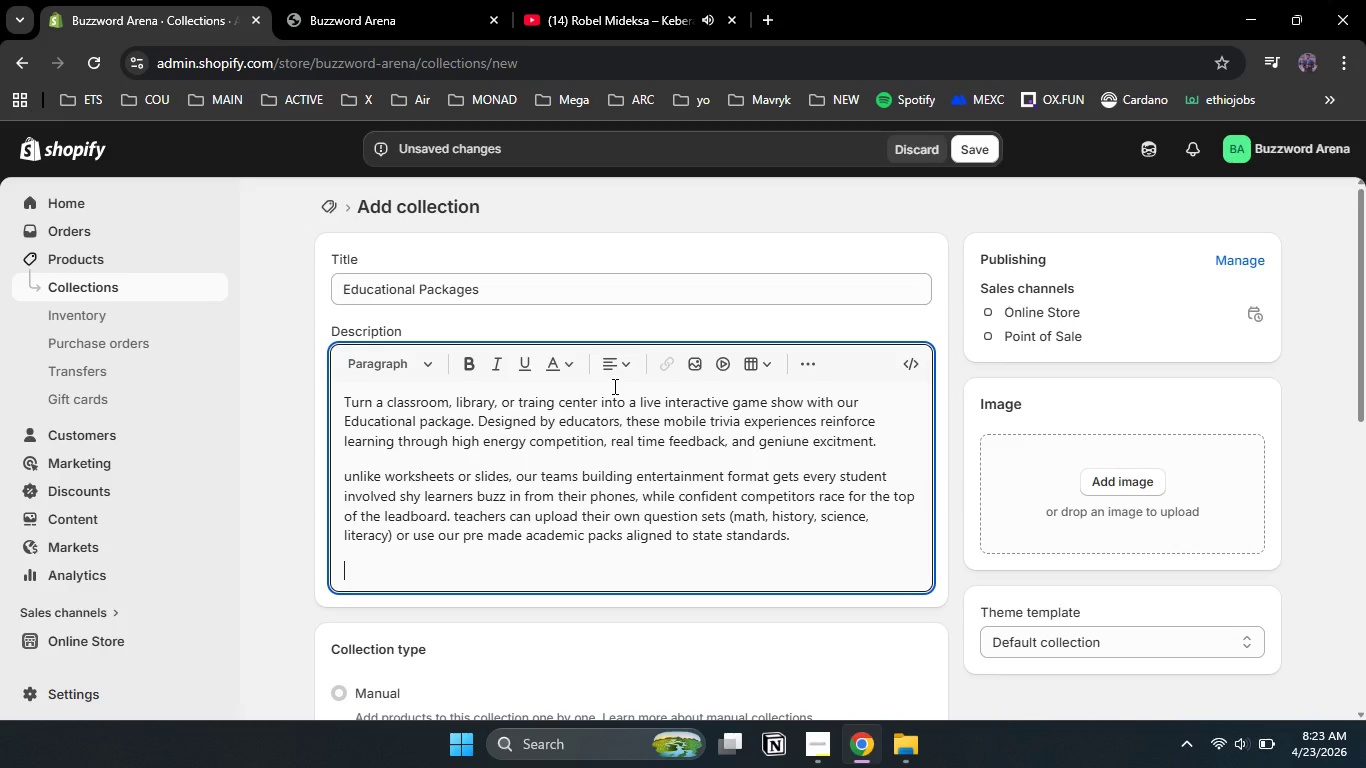 
type(Edu)
 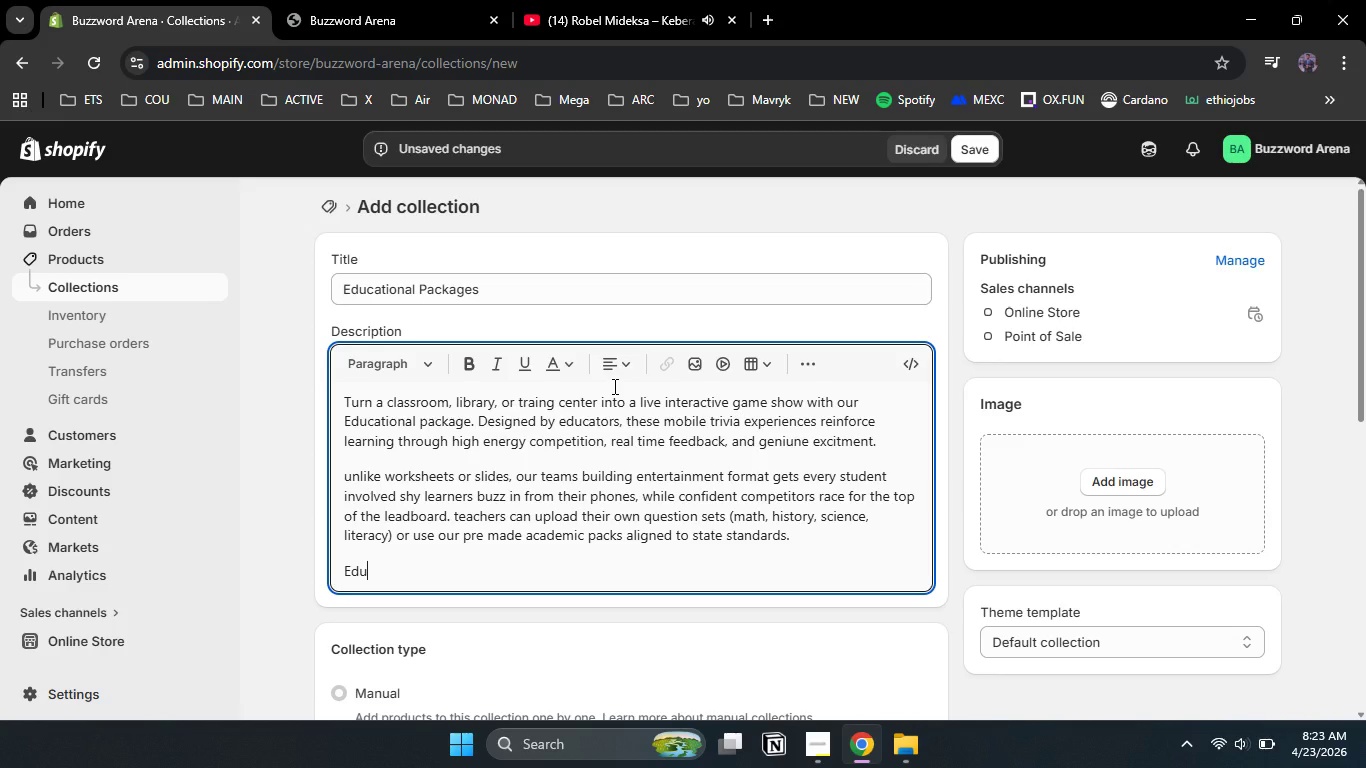 
type(trivia live works with any class size, from 10 to 150+ students, and runs 60 to 120 minutes. The system )
 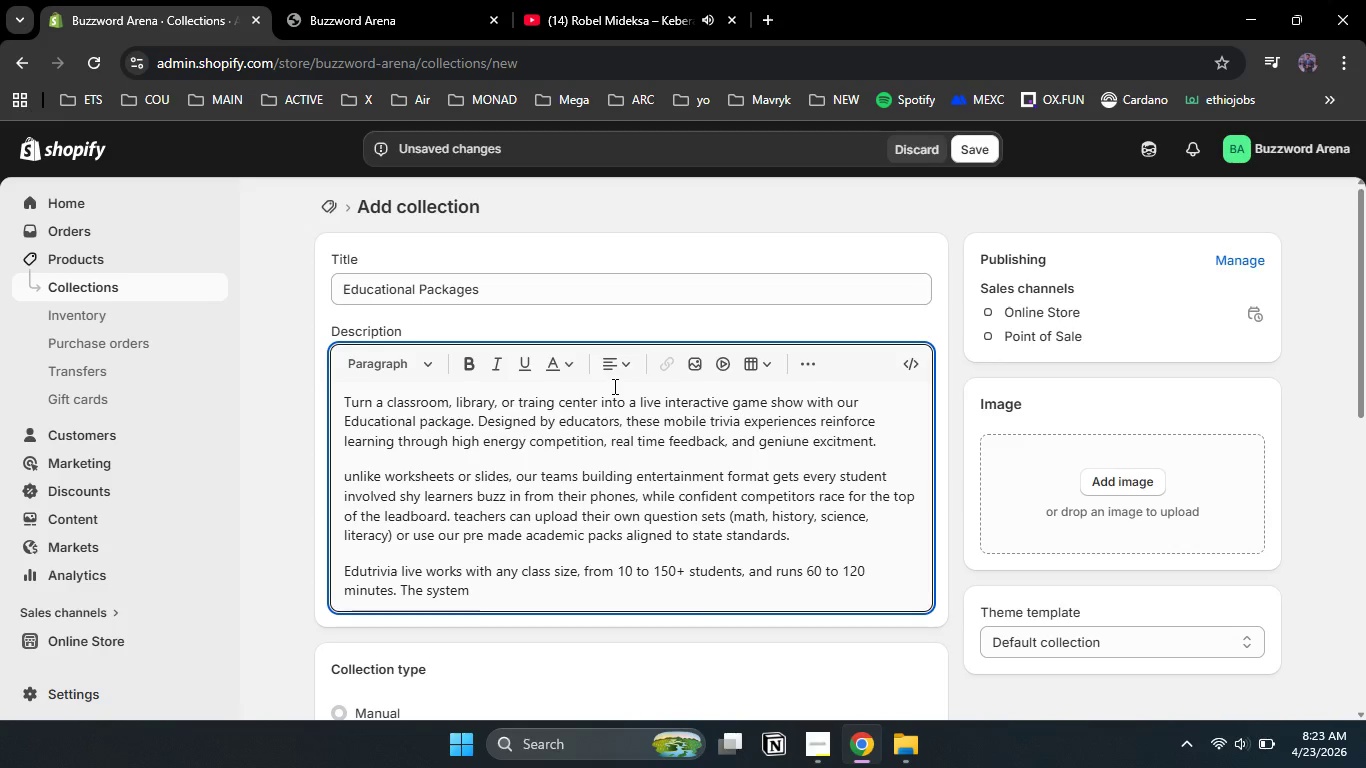 
type(requies only one teacher tablet or laptop s)
 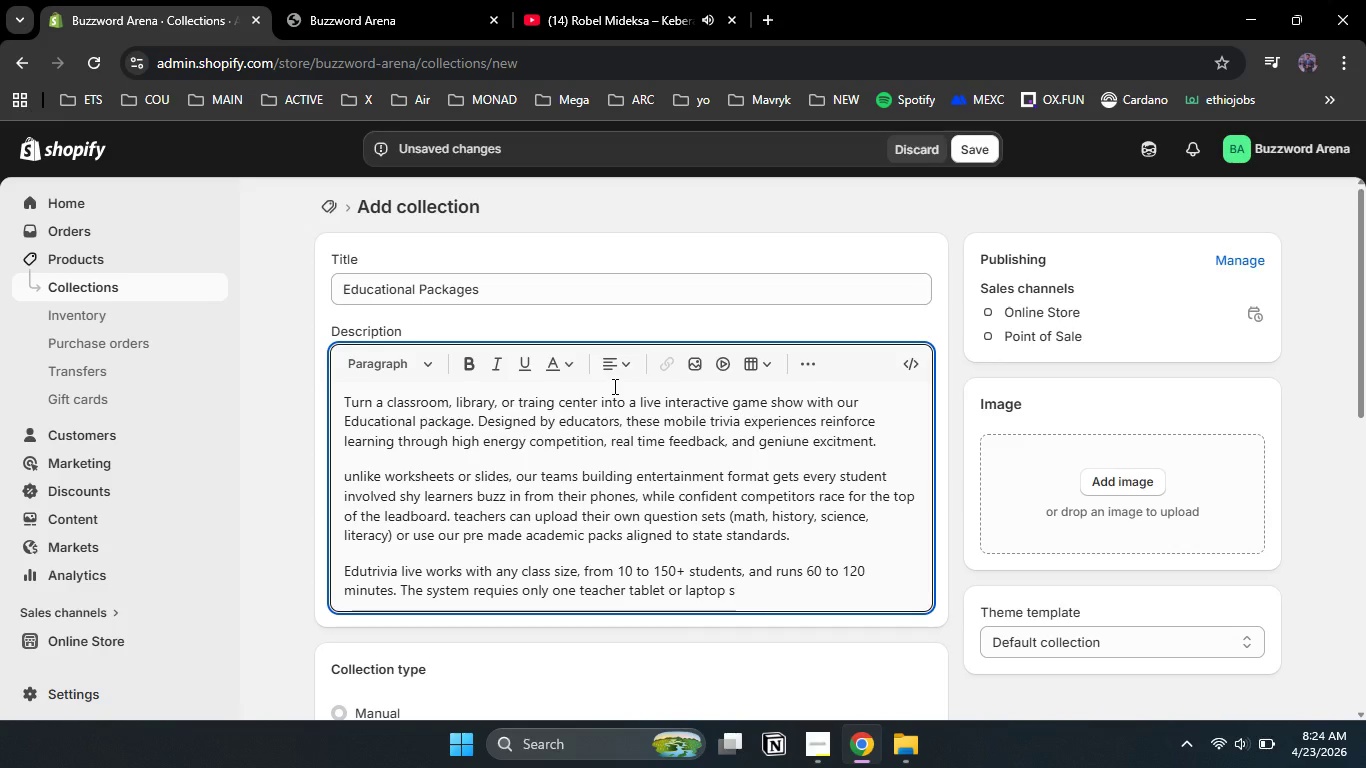 
left_click([870, 215])
 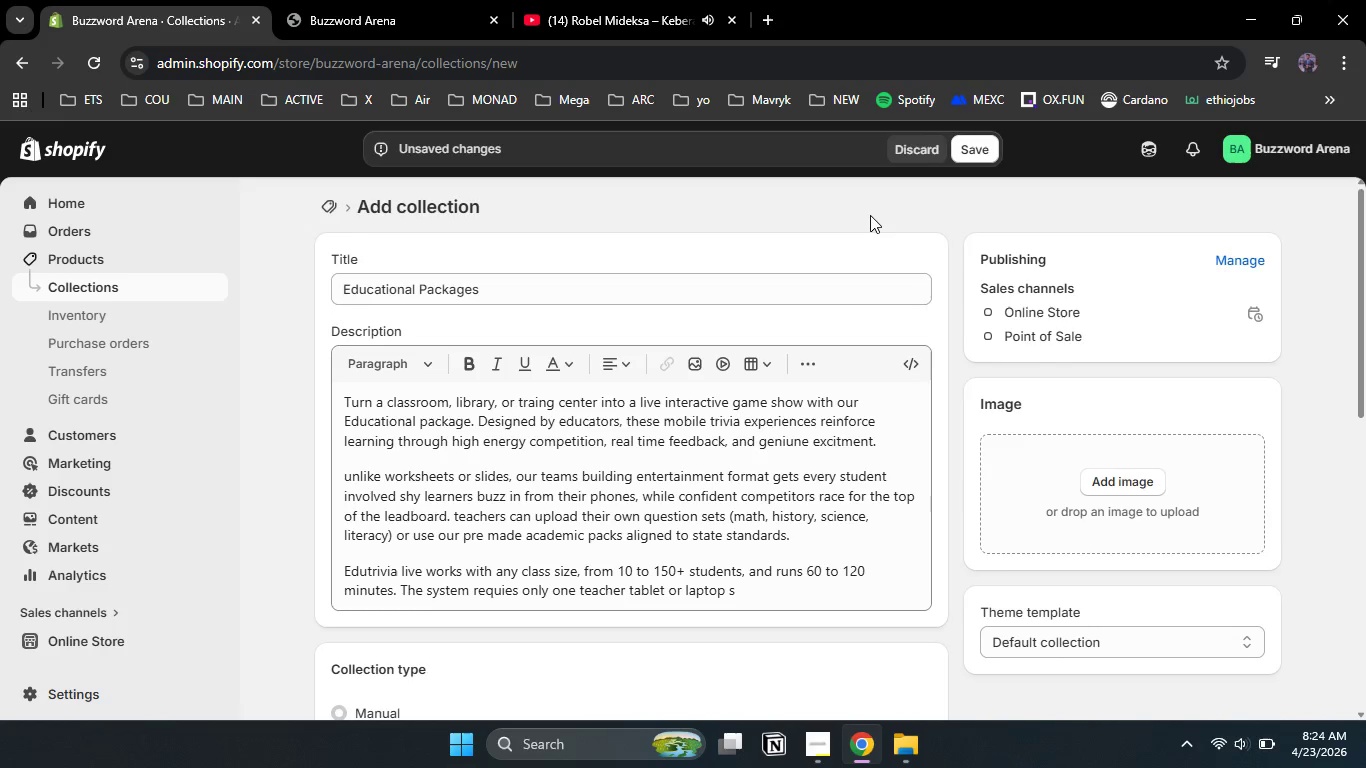 
scroll: coordinate [870, 215], scroll_direction: down, amount: 1.0
 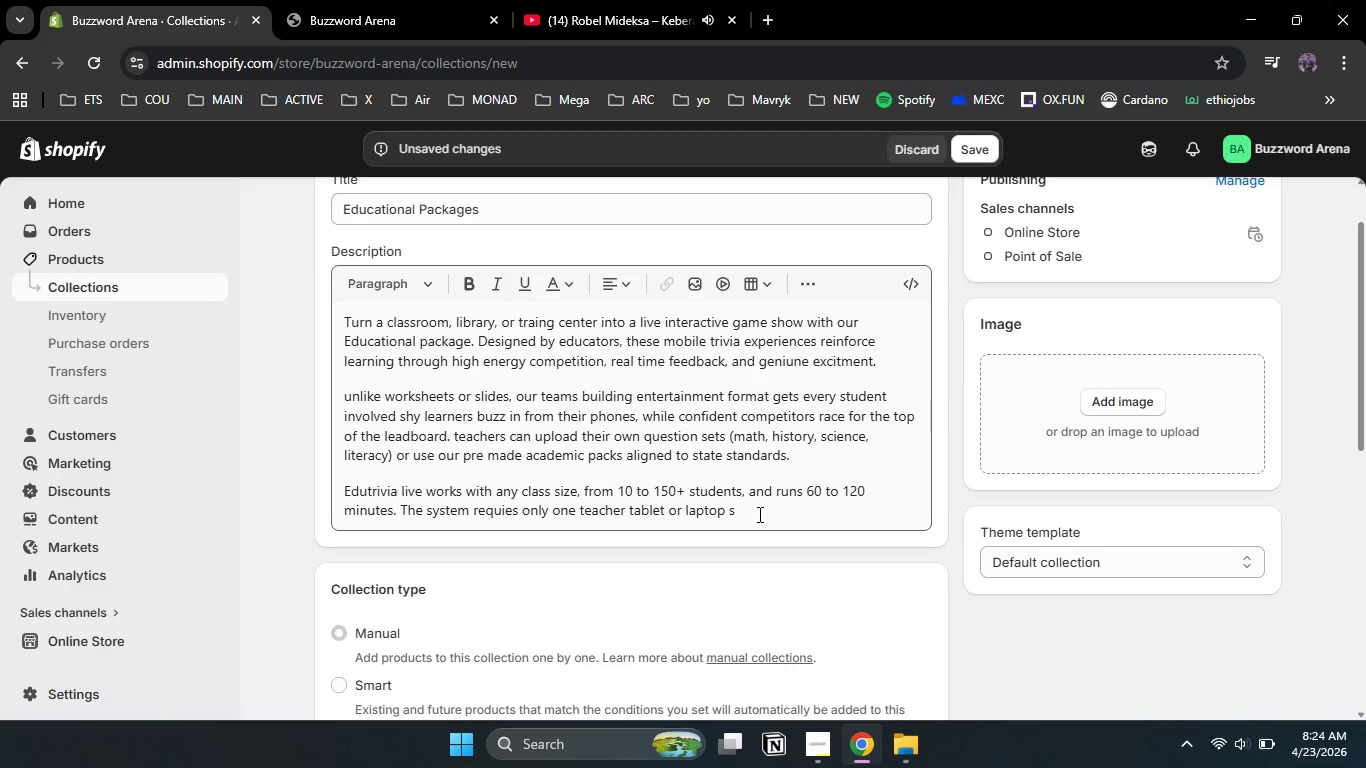 
left_click([758, 514])
 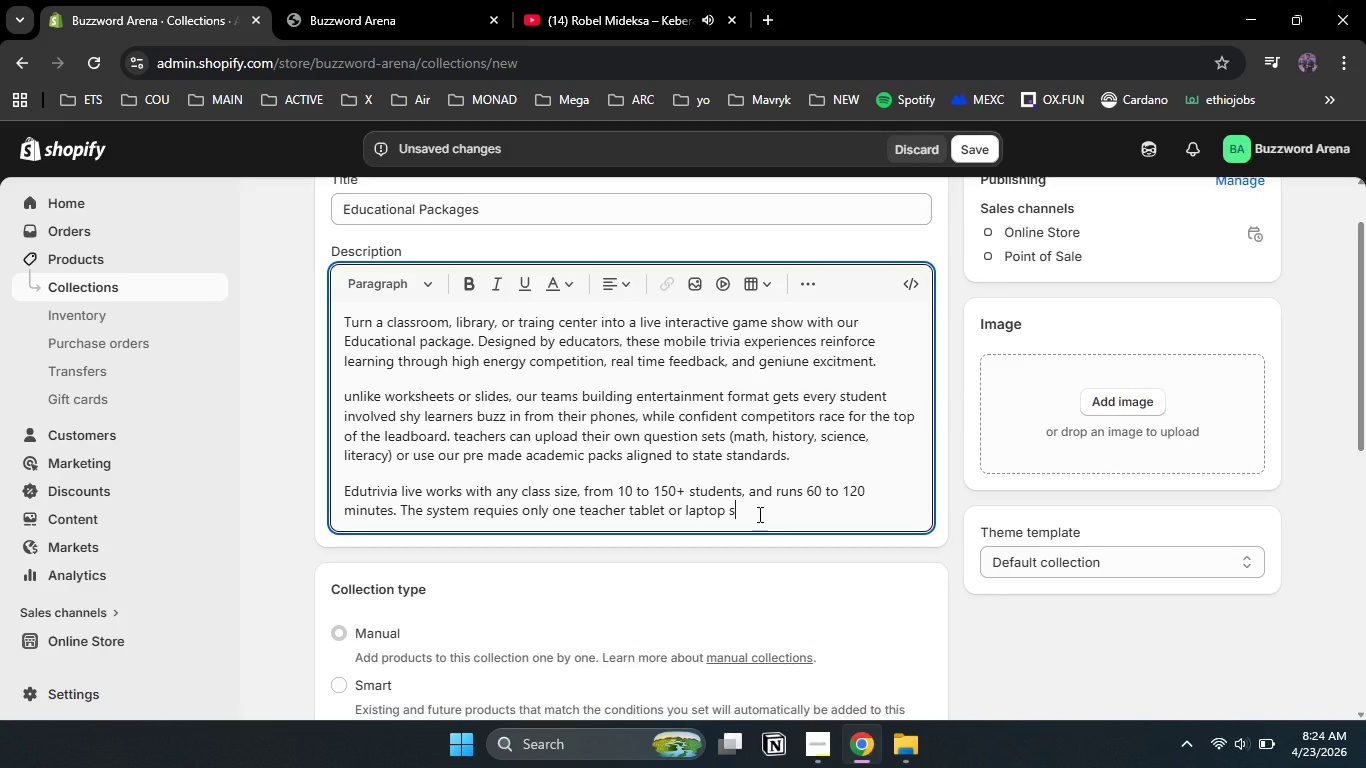 
type(tudents join via a link no app downloaded needed )
key(Backspace)
key(NumpadEnter)
key(Backspace)
type(. A remote host option is also available if you want a professional game master ti)
key(Backspace)
type(o run the show from your smartboard.)
 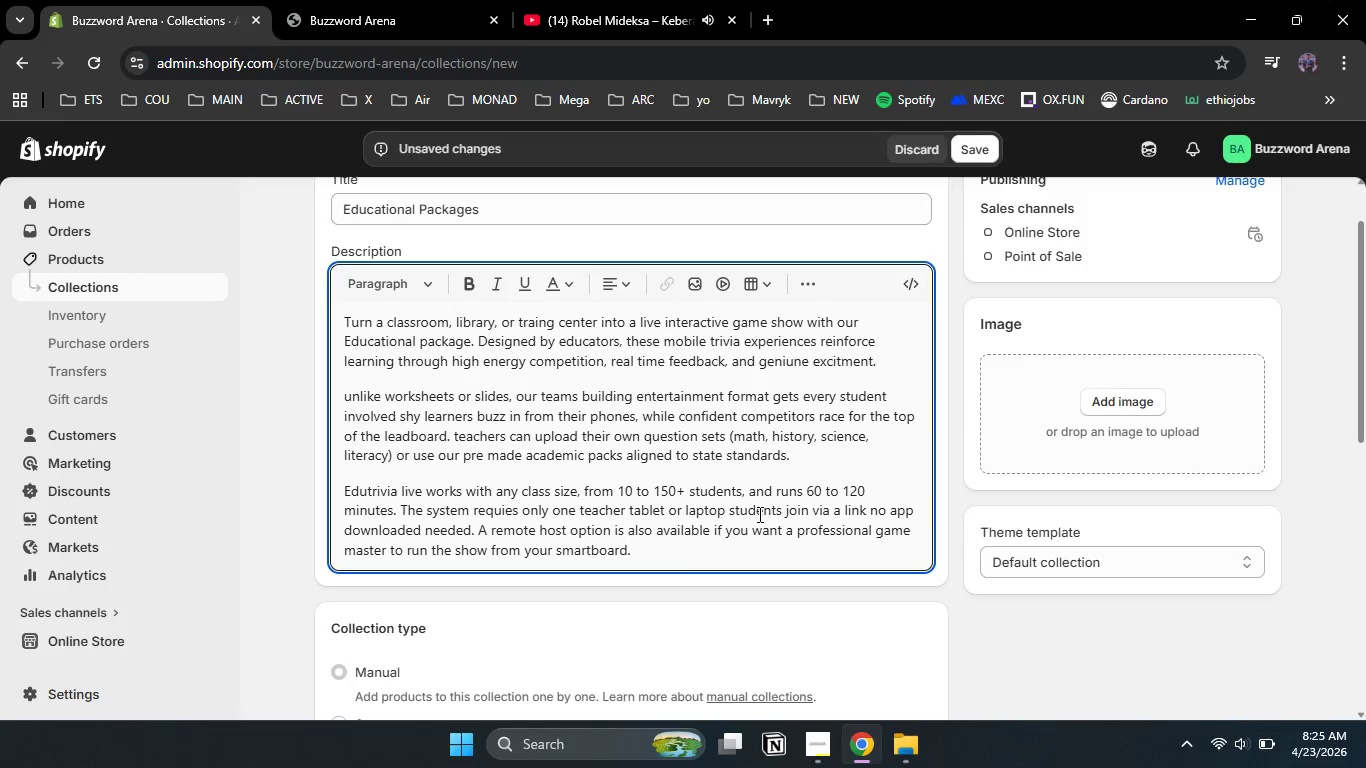 
key(Enter)
 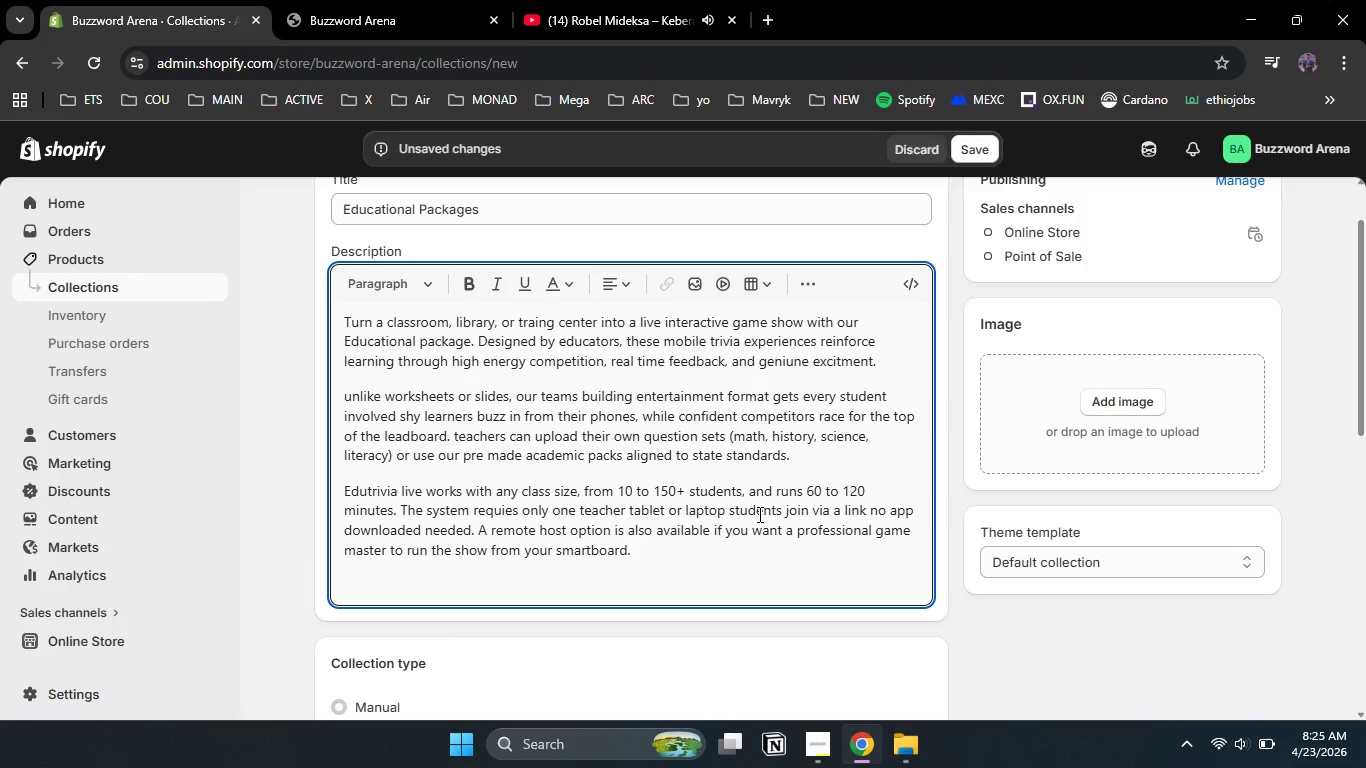 
type(Make test prep feel like a championship. Bring educational game shows to your scj)
key(Backspace)
type(hoool)
 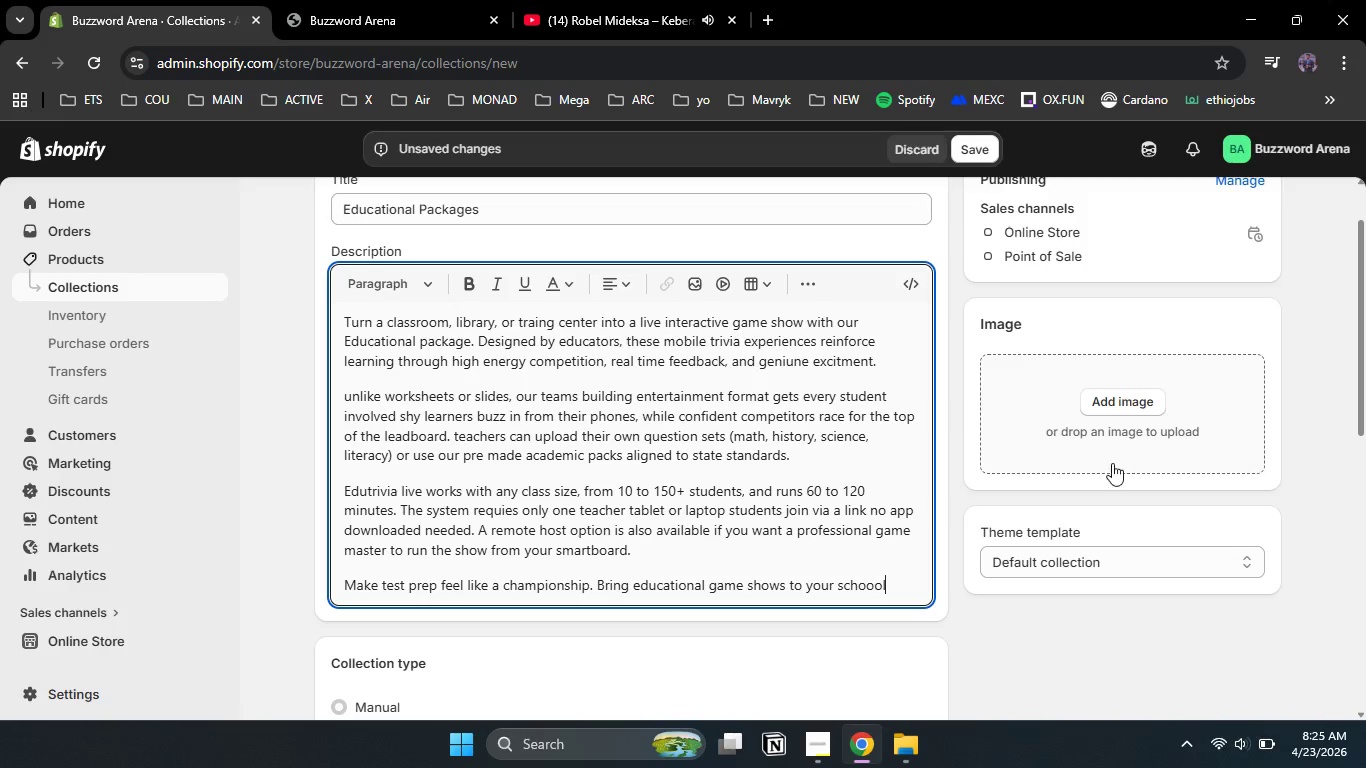 
key(Backspace)
 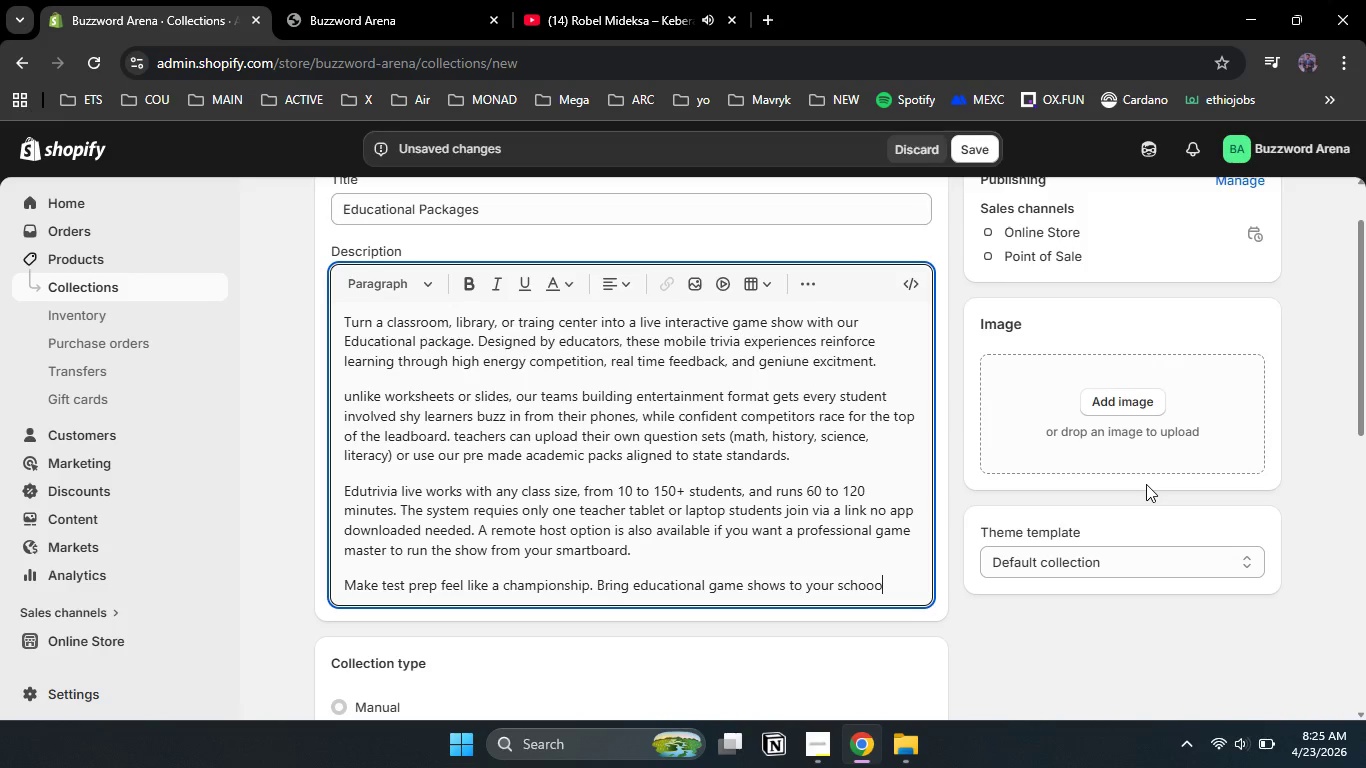 
key(Backspace)
 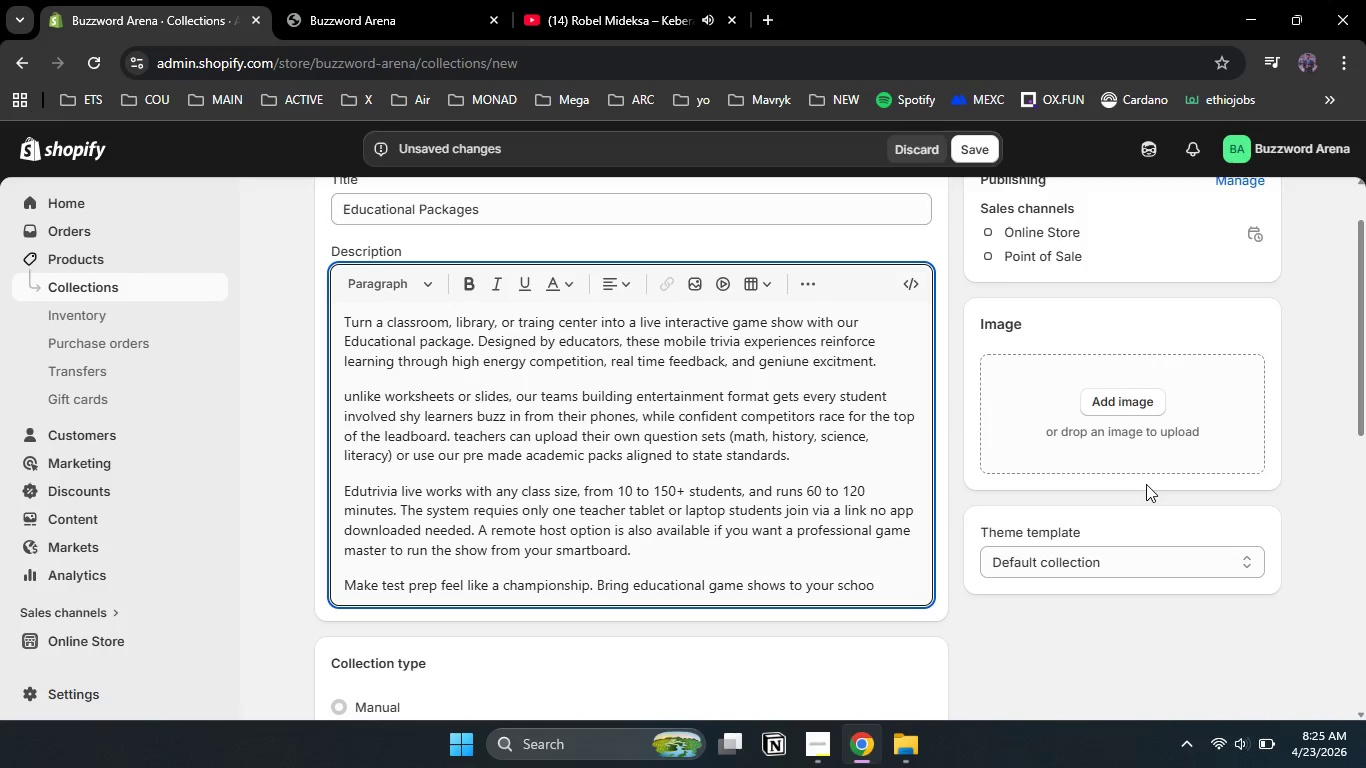 
key(L)
 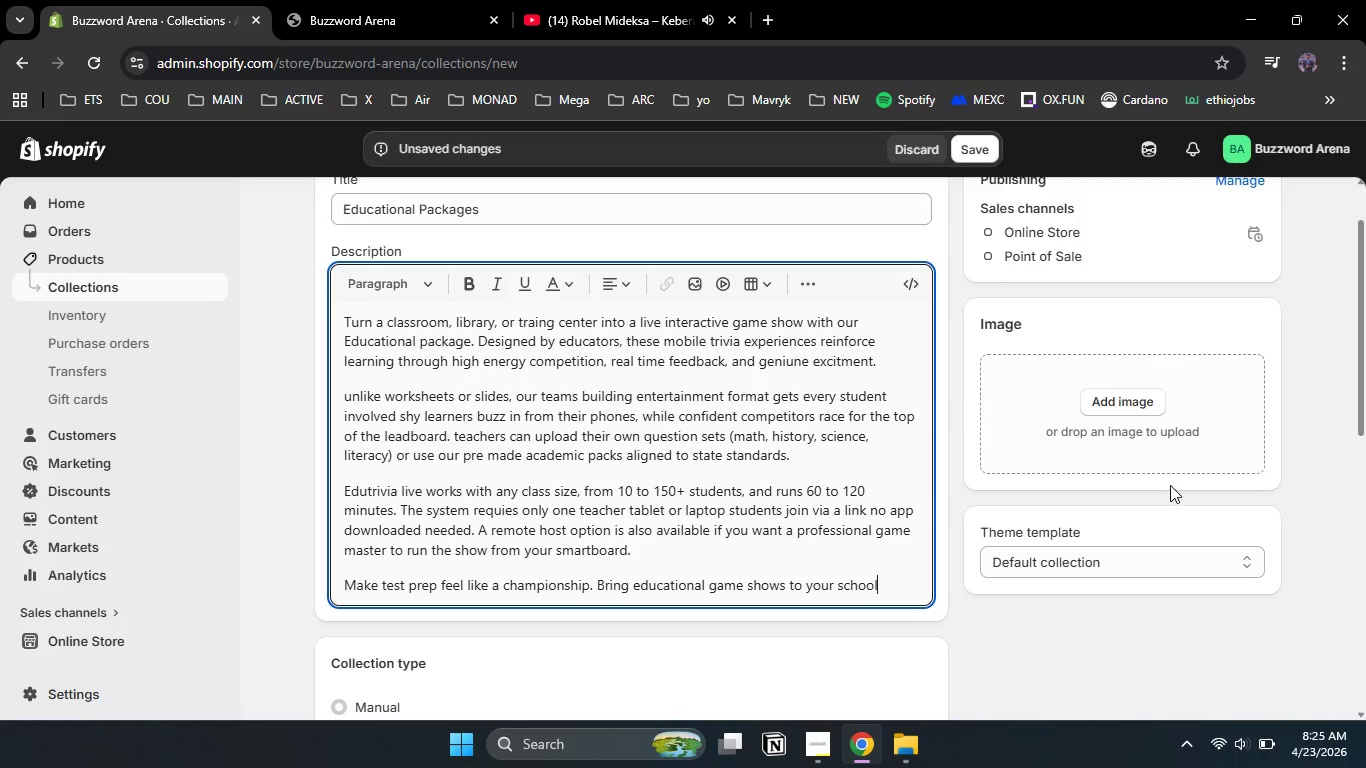 
scroll: coordinate [1170, 485], scroll_direction: down, amount: 2.0
 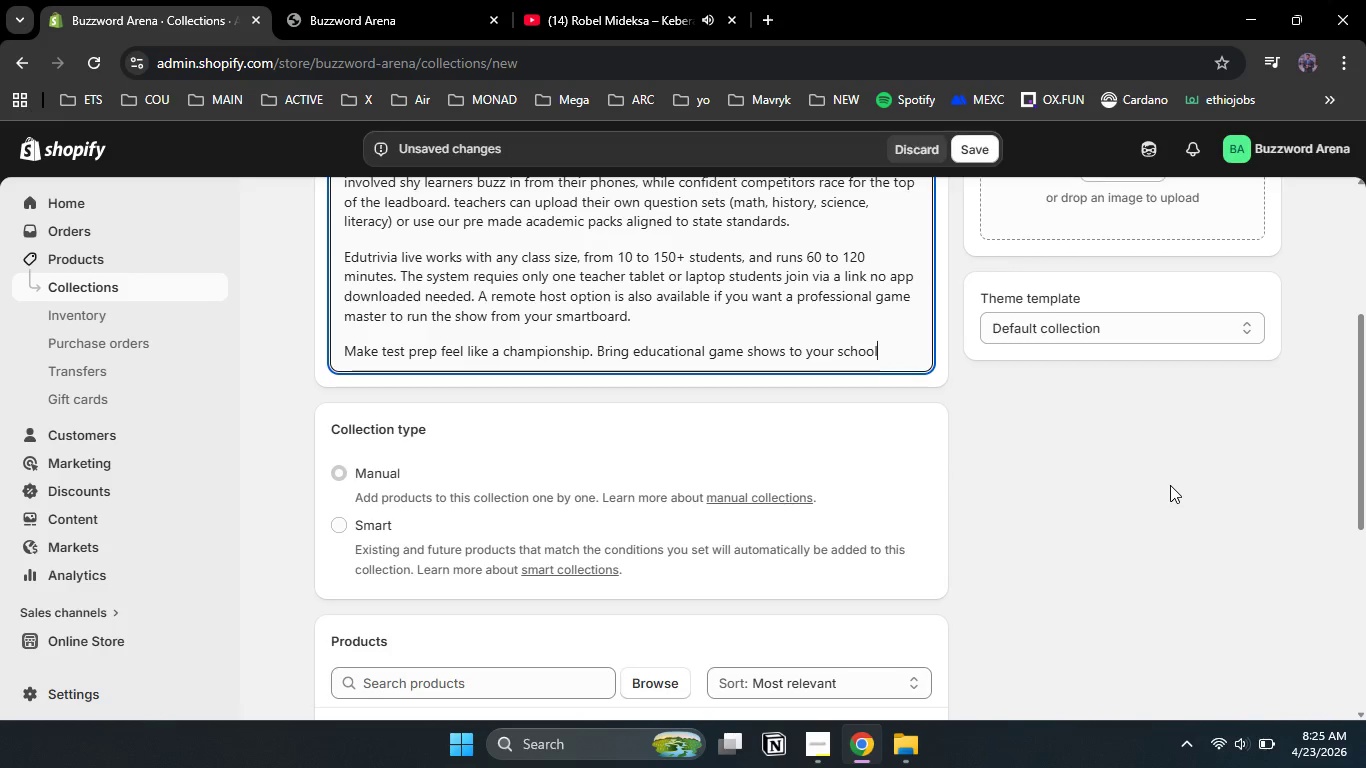 
type( today.)
 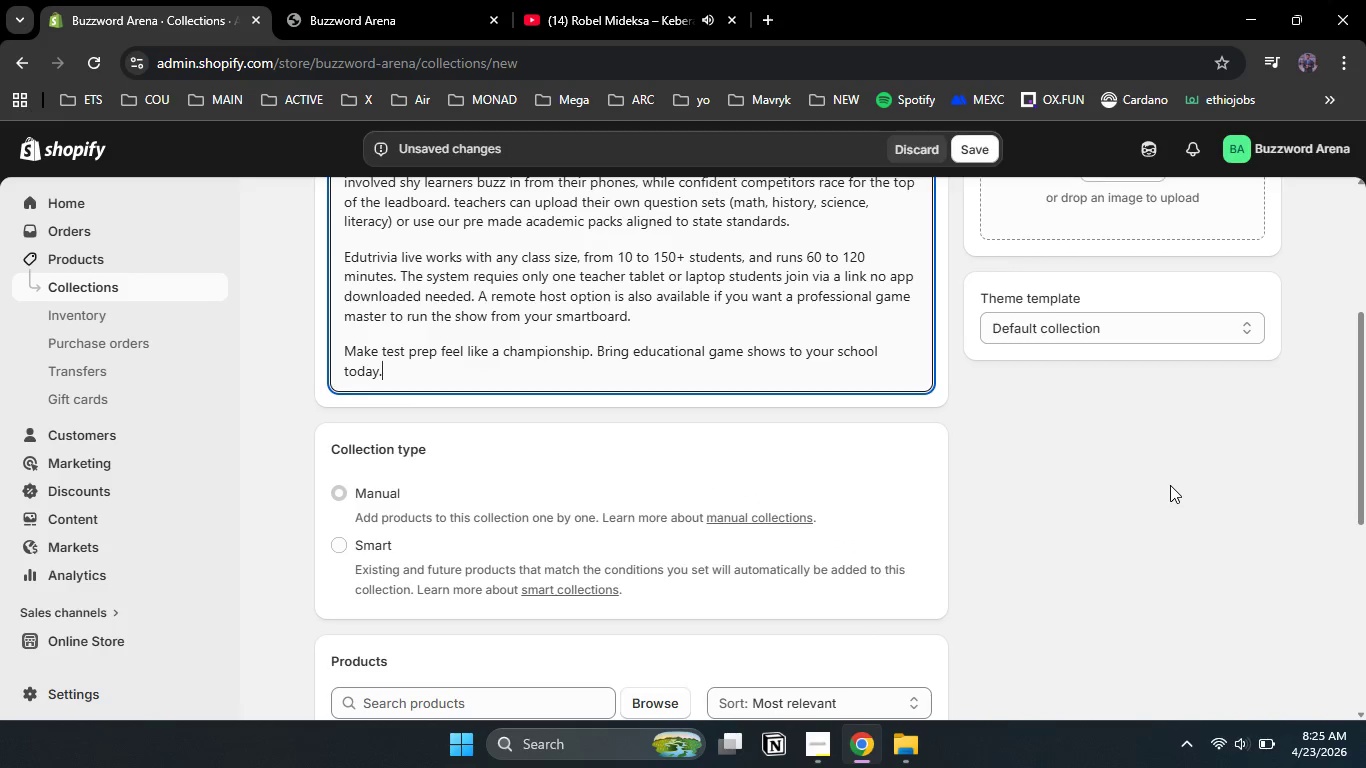 
key(Enter)
 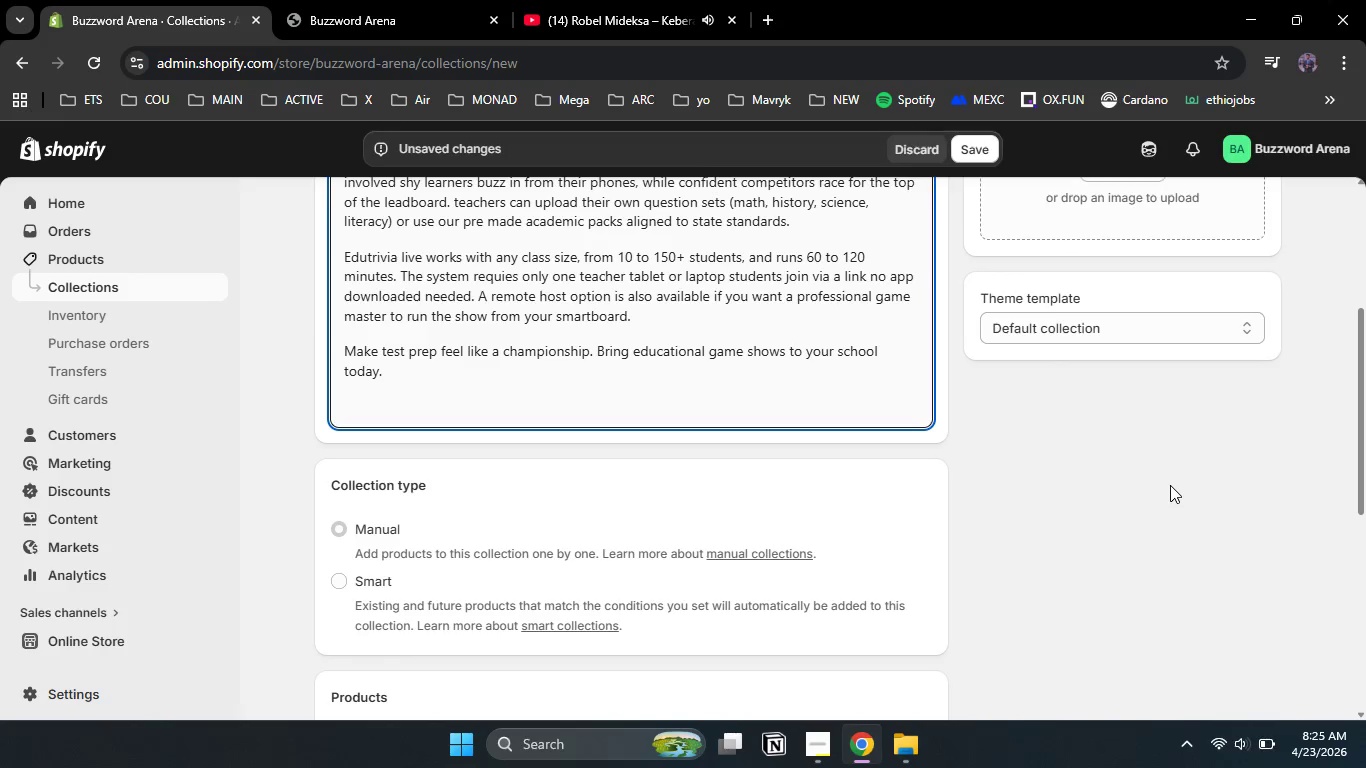 
hold_key(key=ShiftLeft, duration=0.42)
 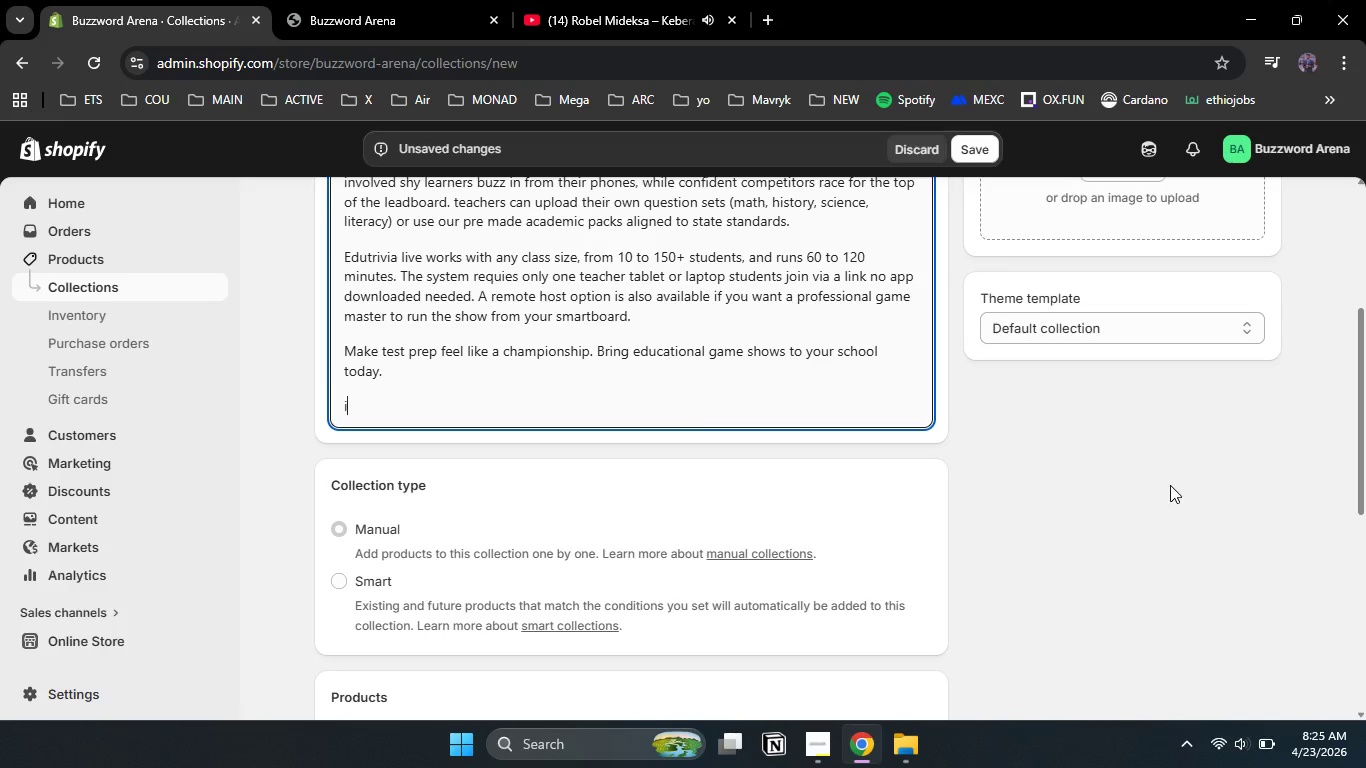 
type(include)
key(Backspace)
key(Backspace)
key(Backspace)
key(Backspace)
key(Backspace)
key(Backspace)
key(Backspace)
type(include)
 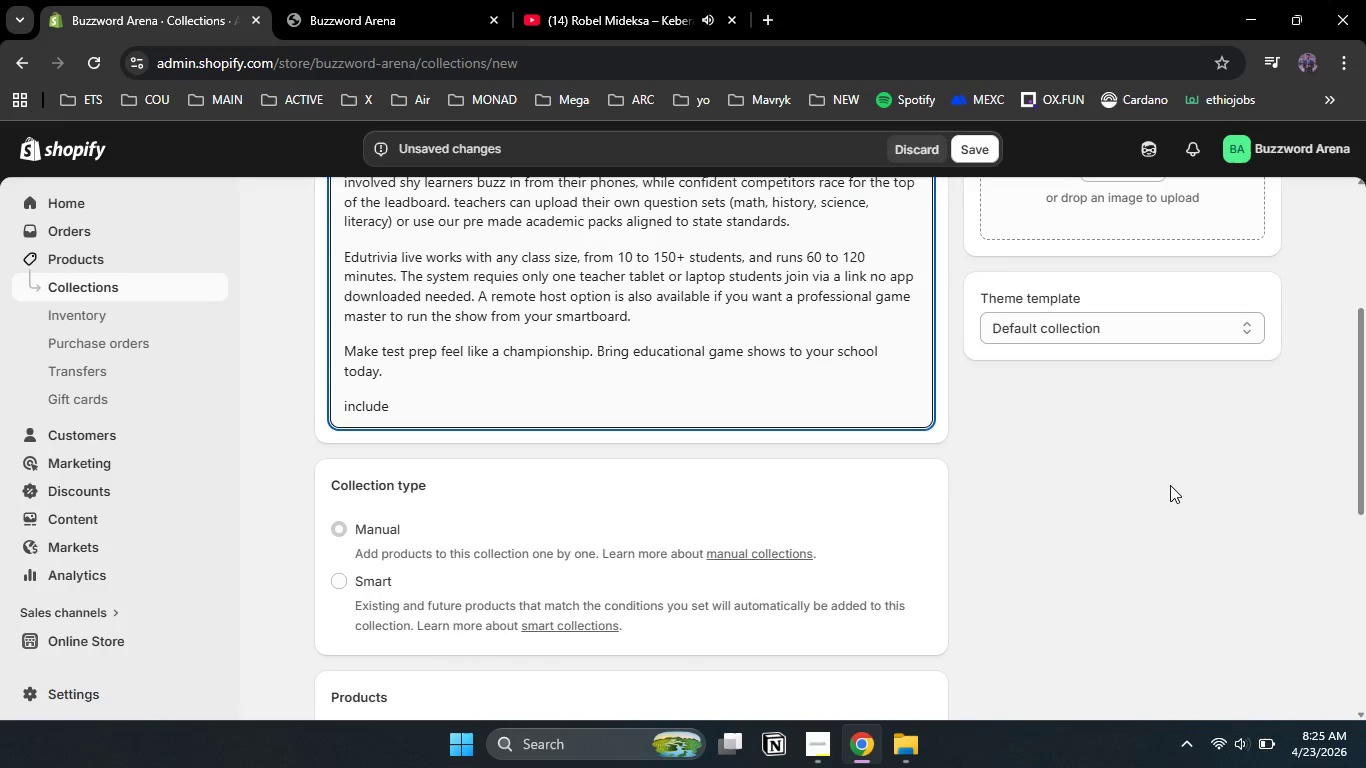 
key(Enter)
 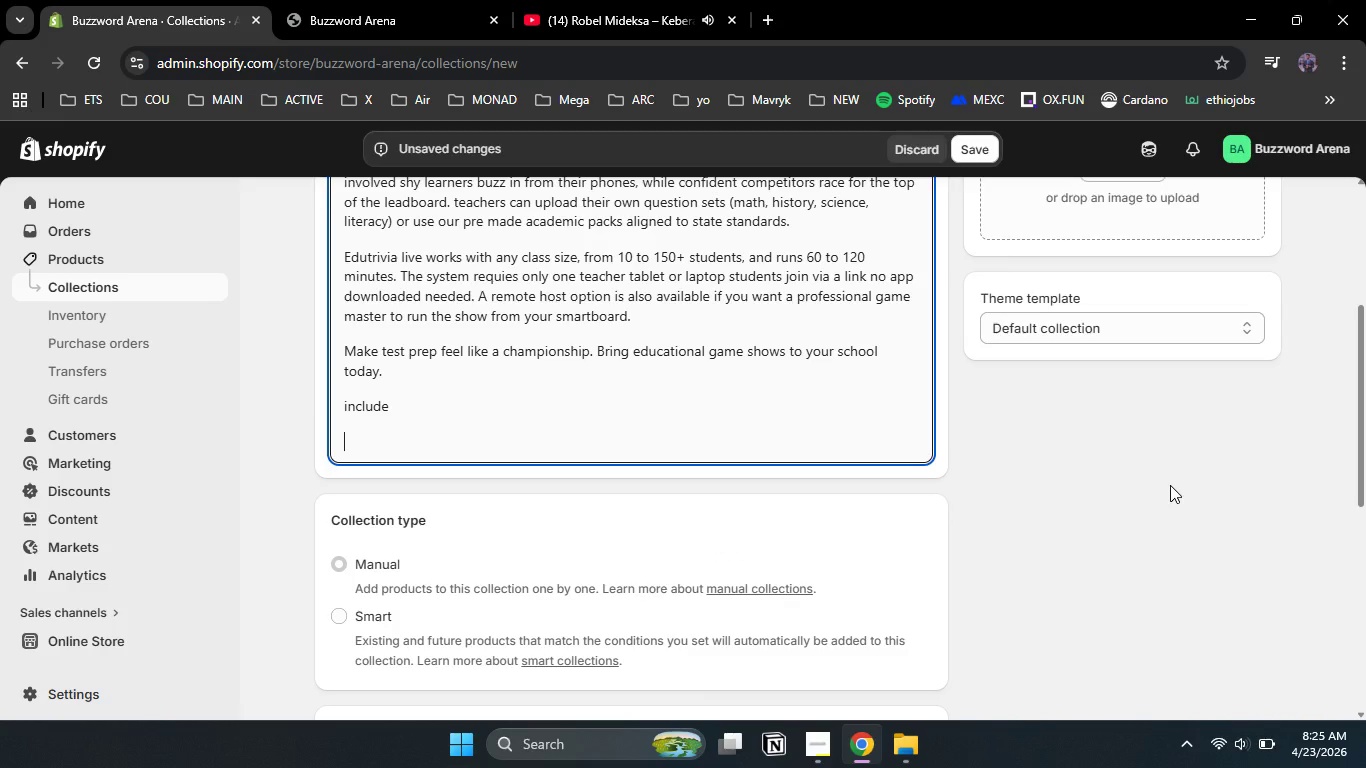 
type(EduTrivia Live)
 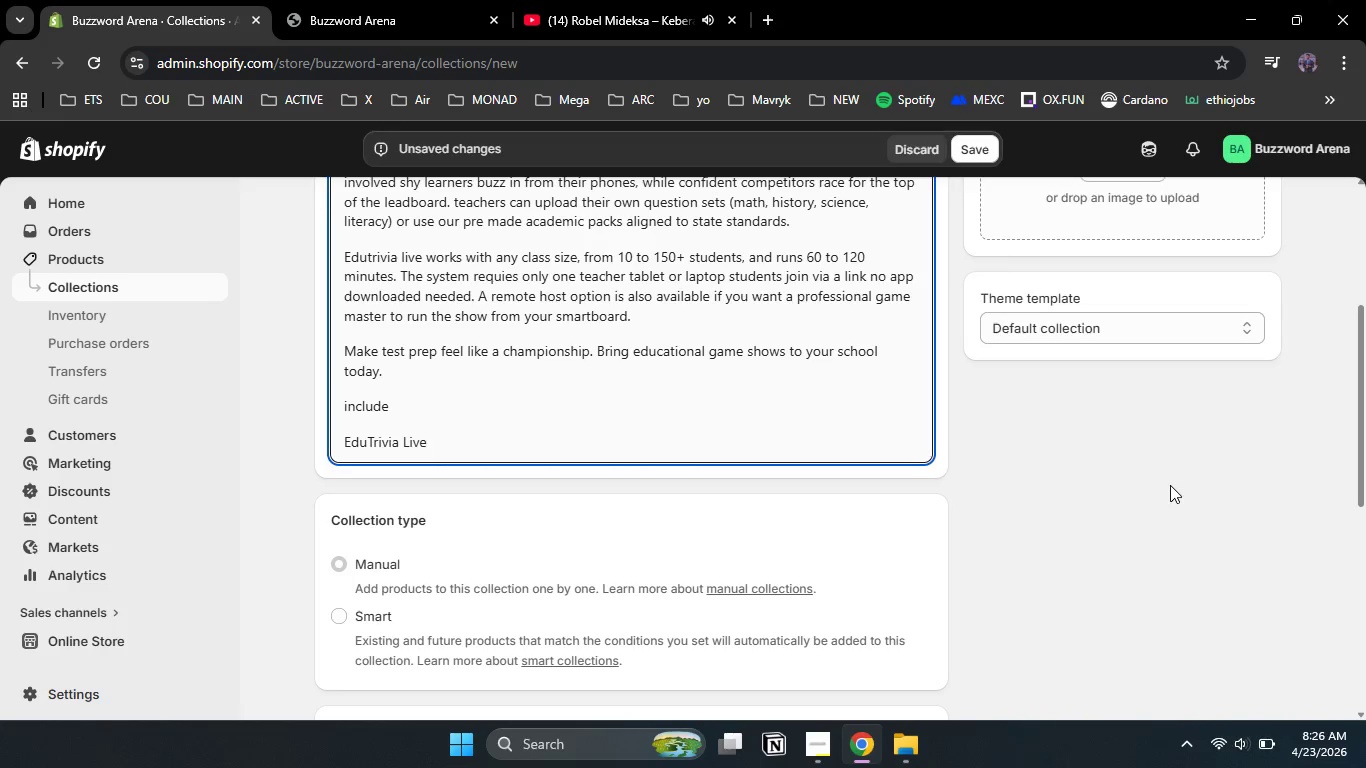 
left_click([351, 402])
 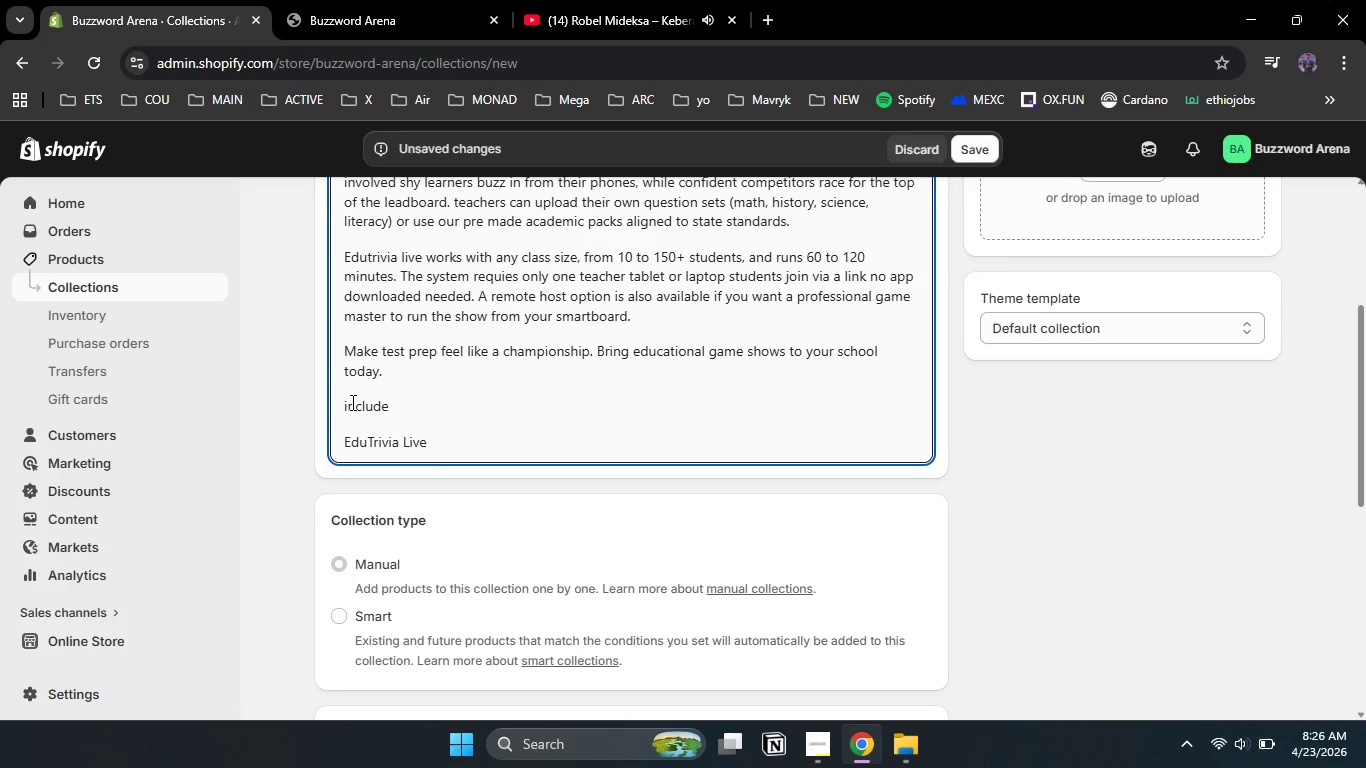 
key(Backspace)
 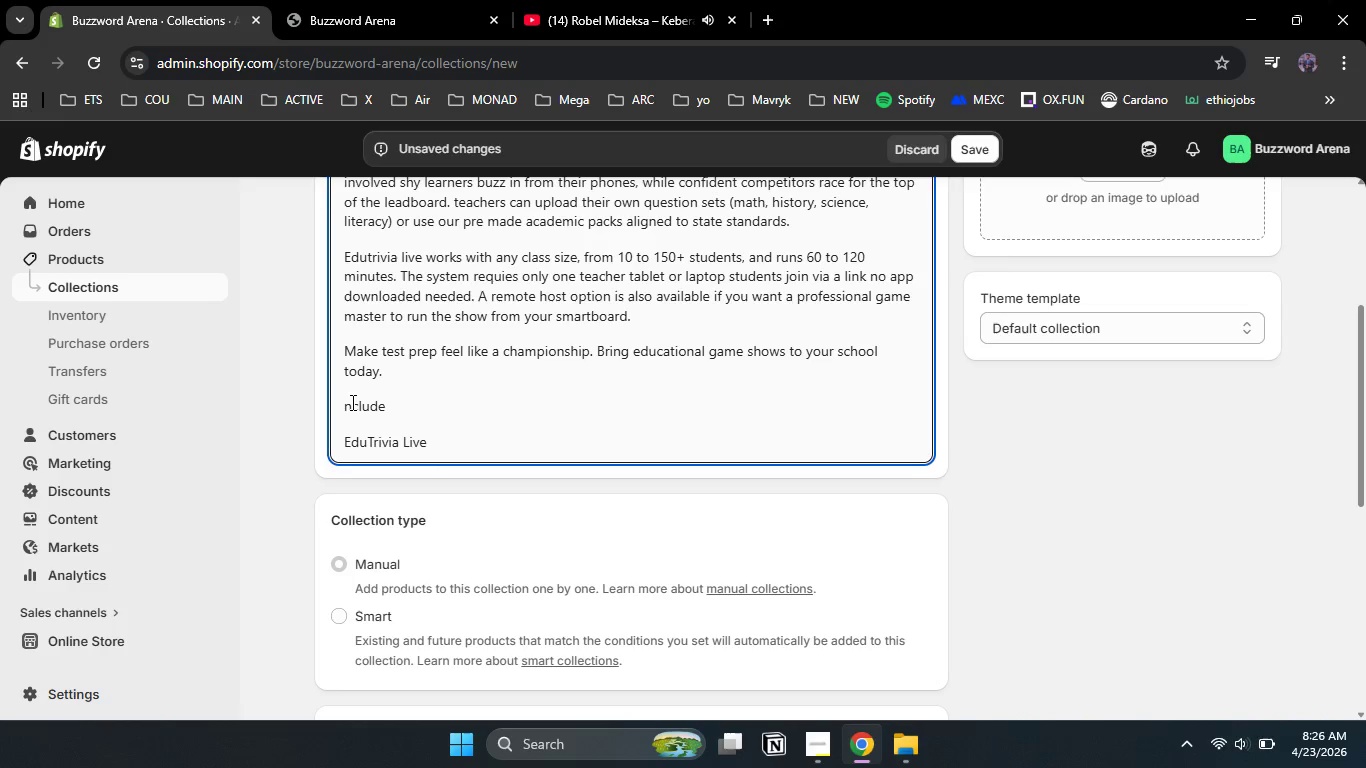 
key(Shift+I)
 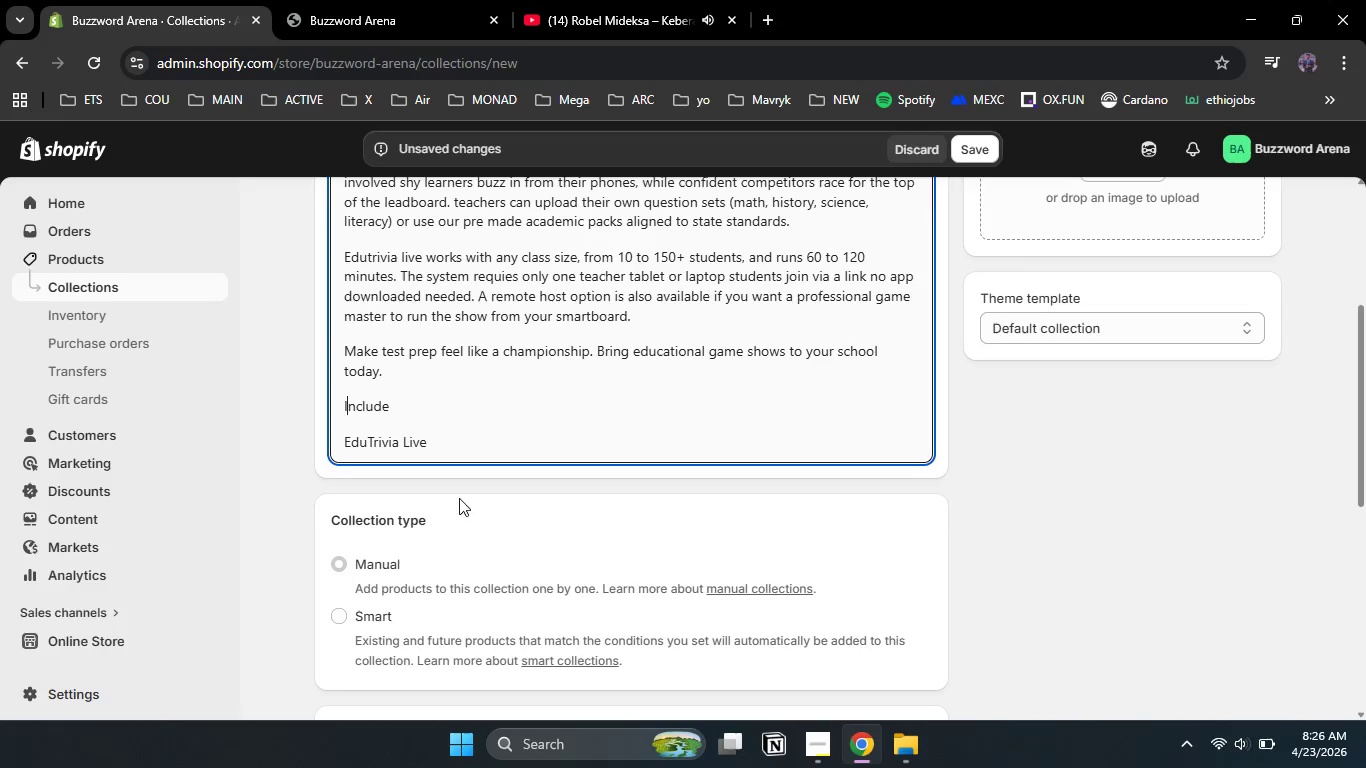 
scroll: coordinate [478, 600], scroll_direction: up, amount: 1.0
 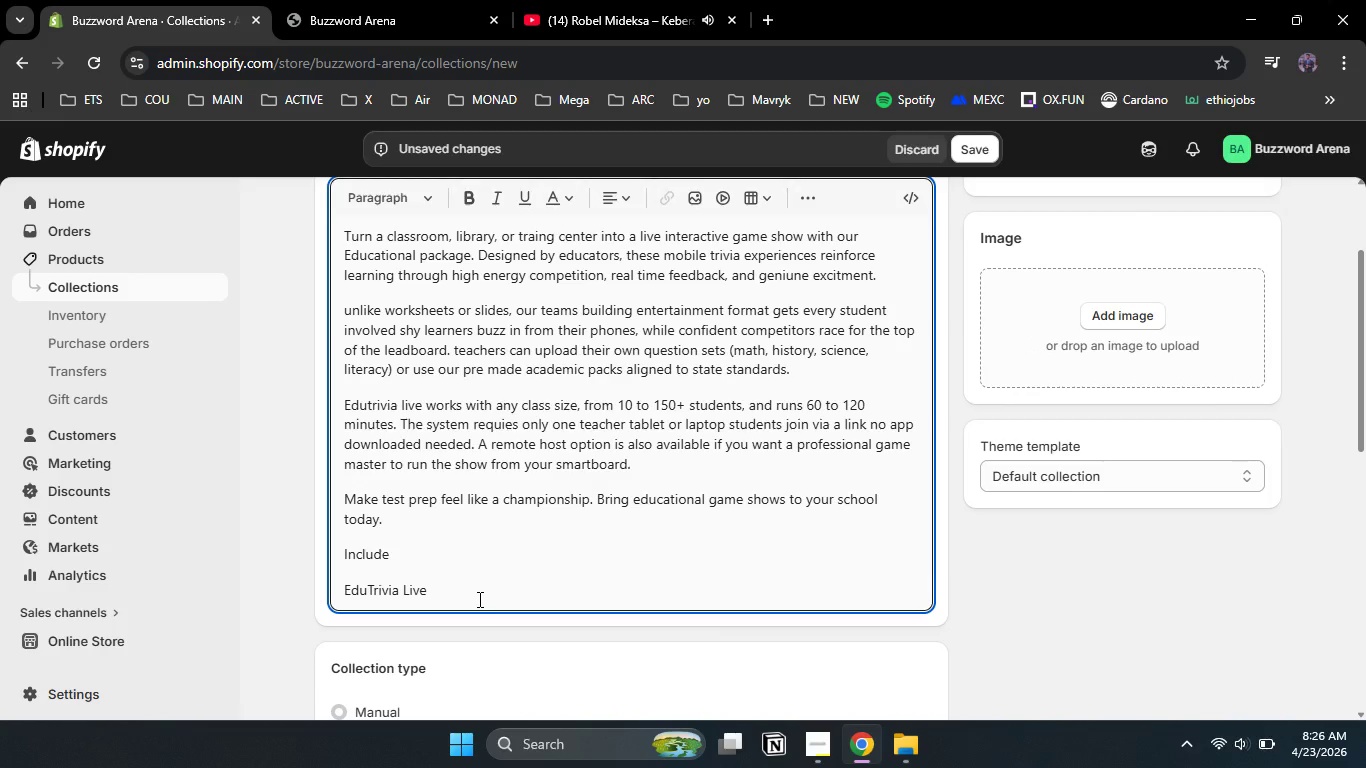 
left_click_drag(start_coordinate=[478, 599], to_coordinate=[340, 554])
 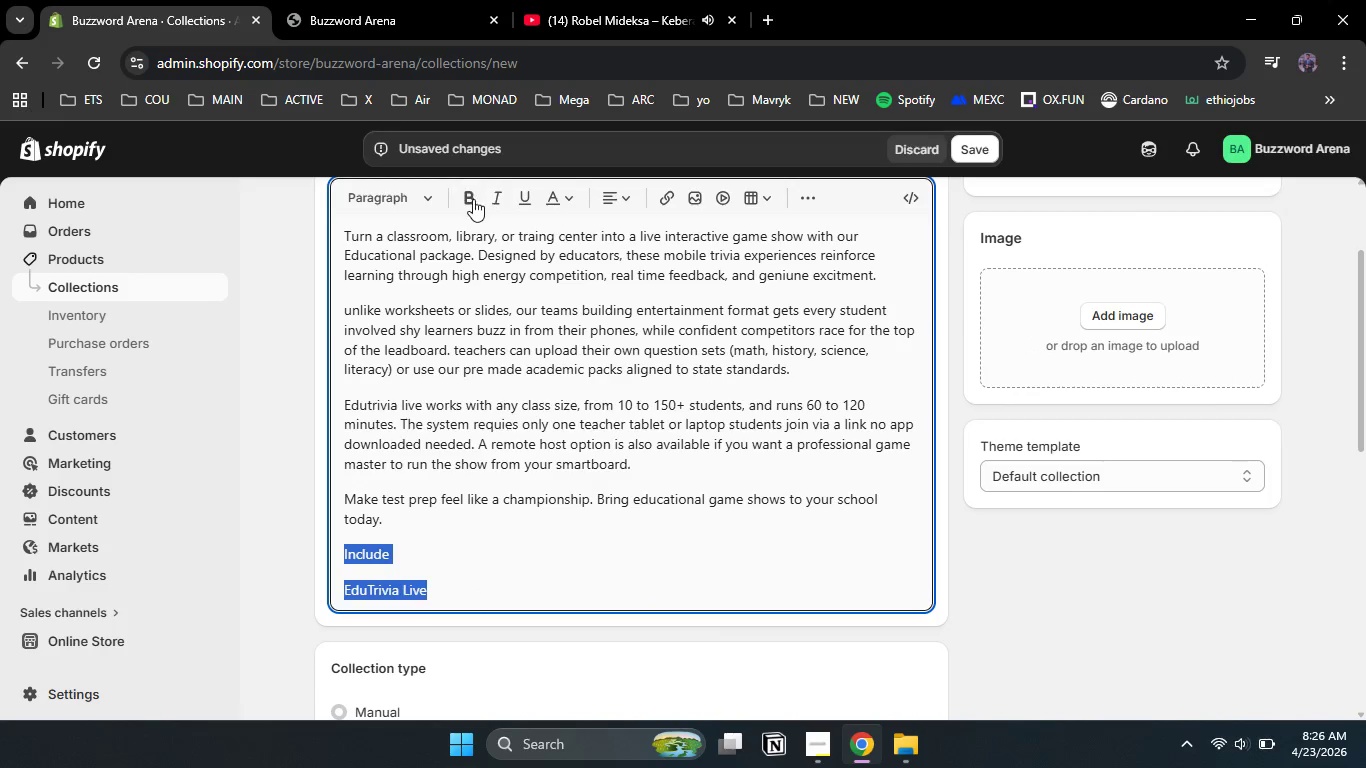 
left_click([471, 199])
 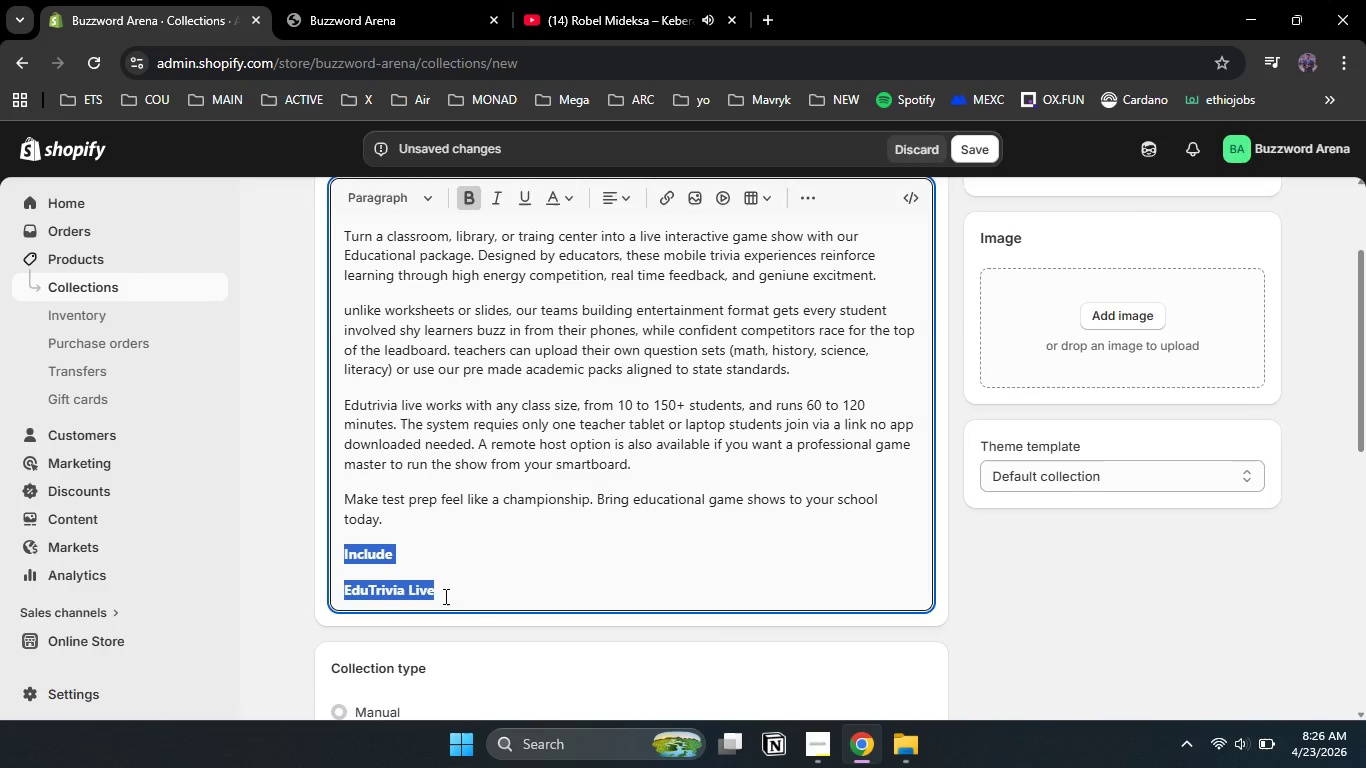 
left_click([482, 605])
 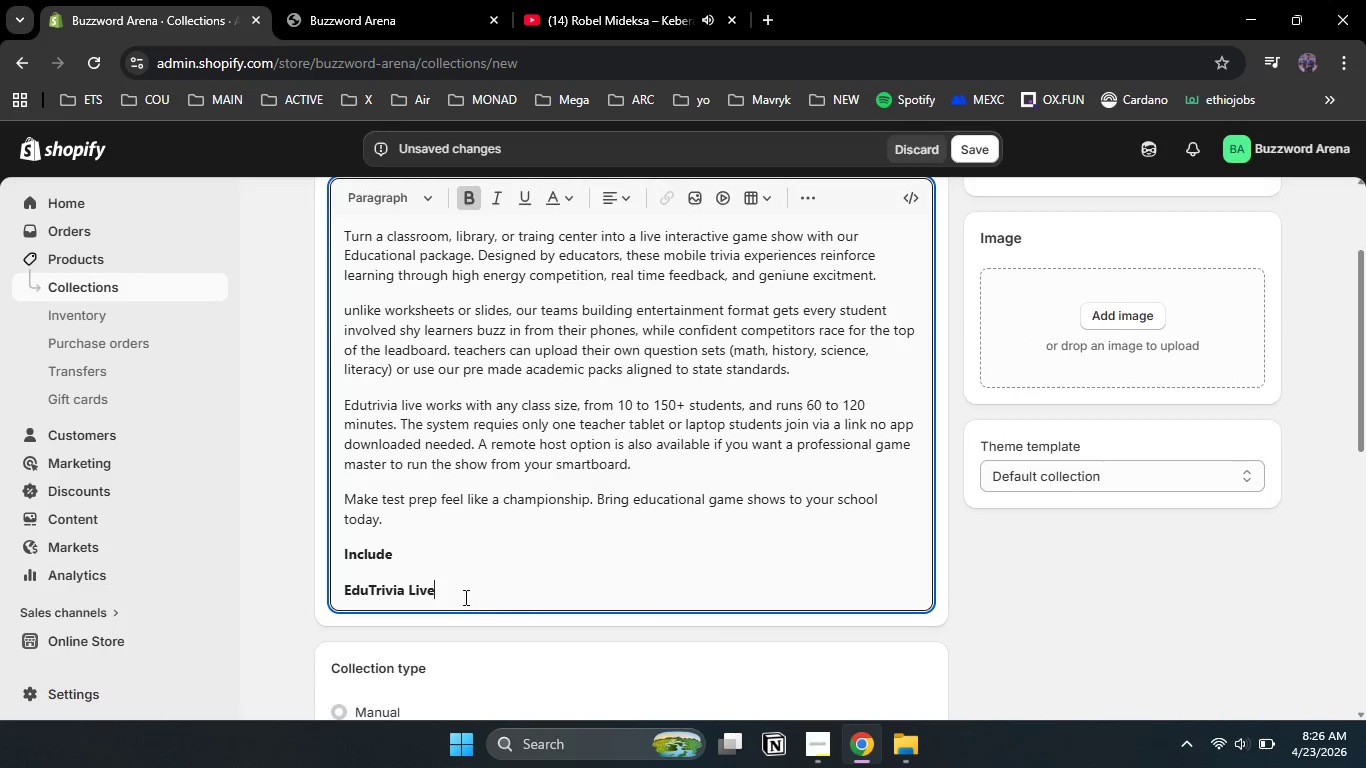 
left_click_drag(start_coordinate=[463, 597], to_coordinate=[315, 603])
 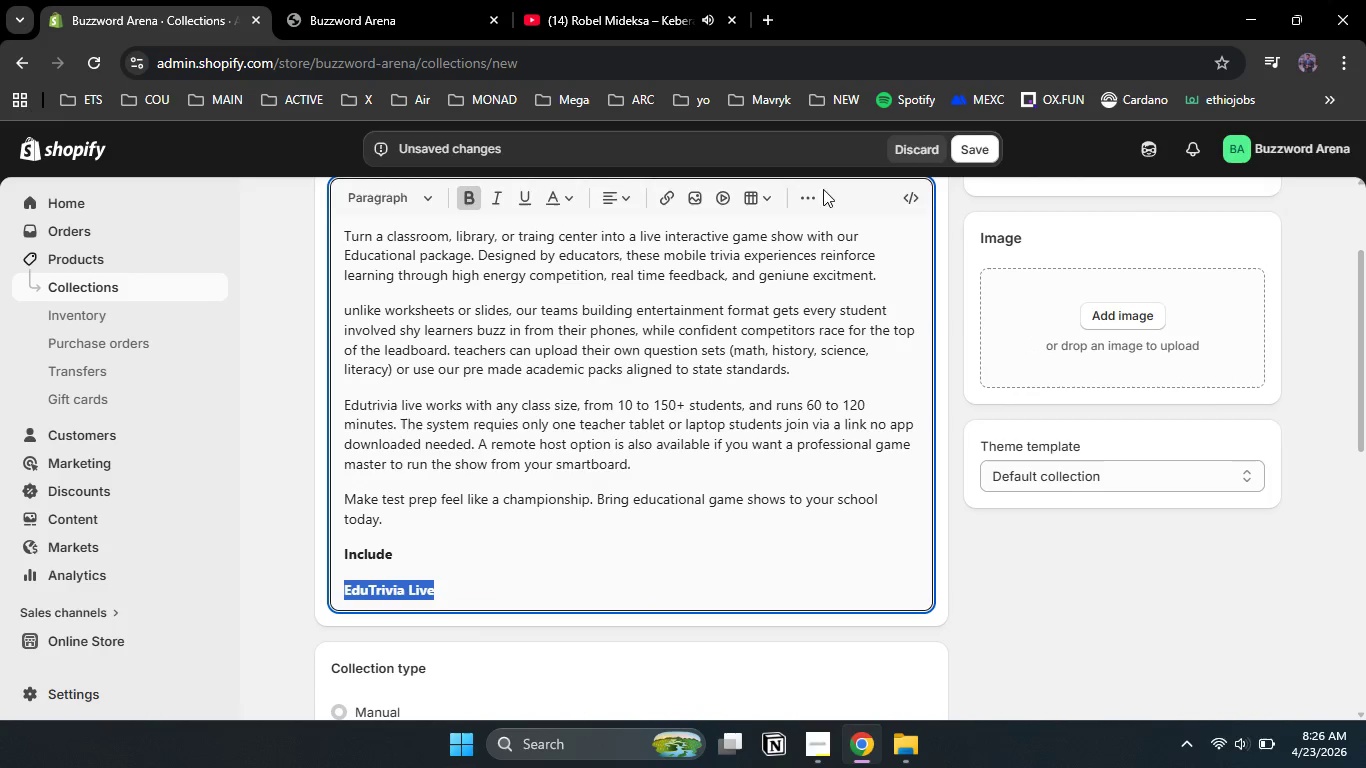 
left_click([808, 200])
 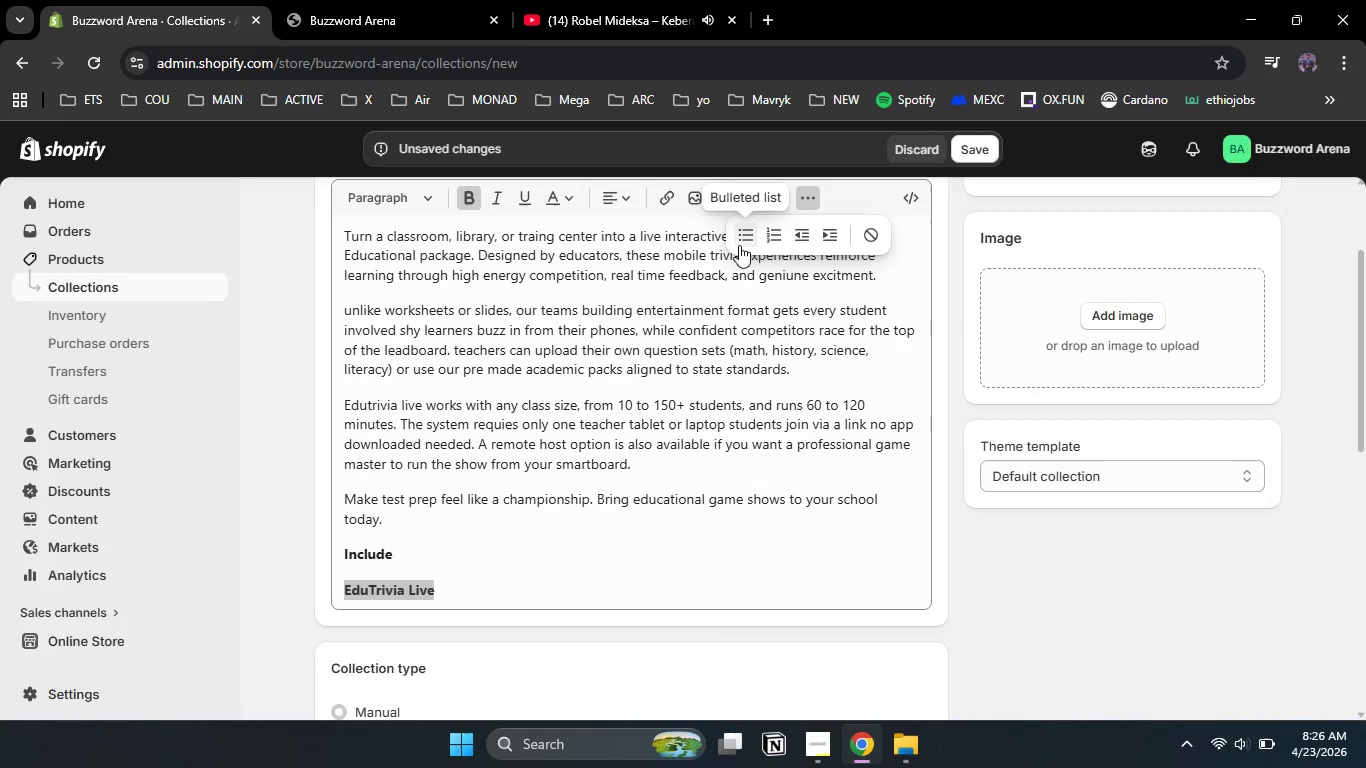 
left_click([741, 241])
 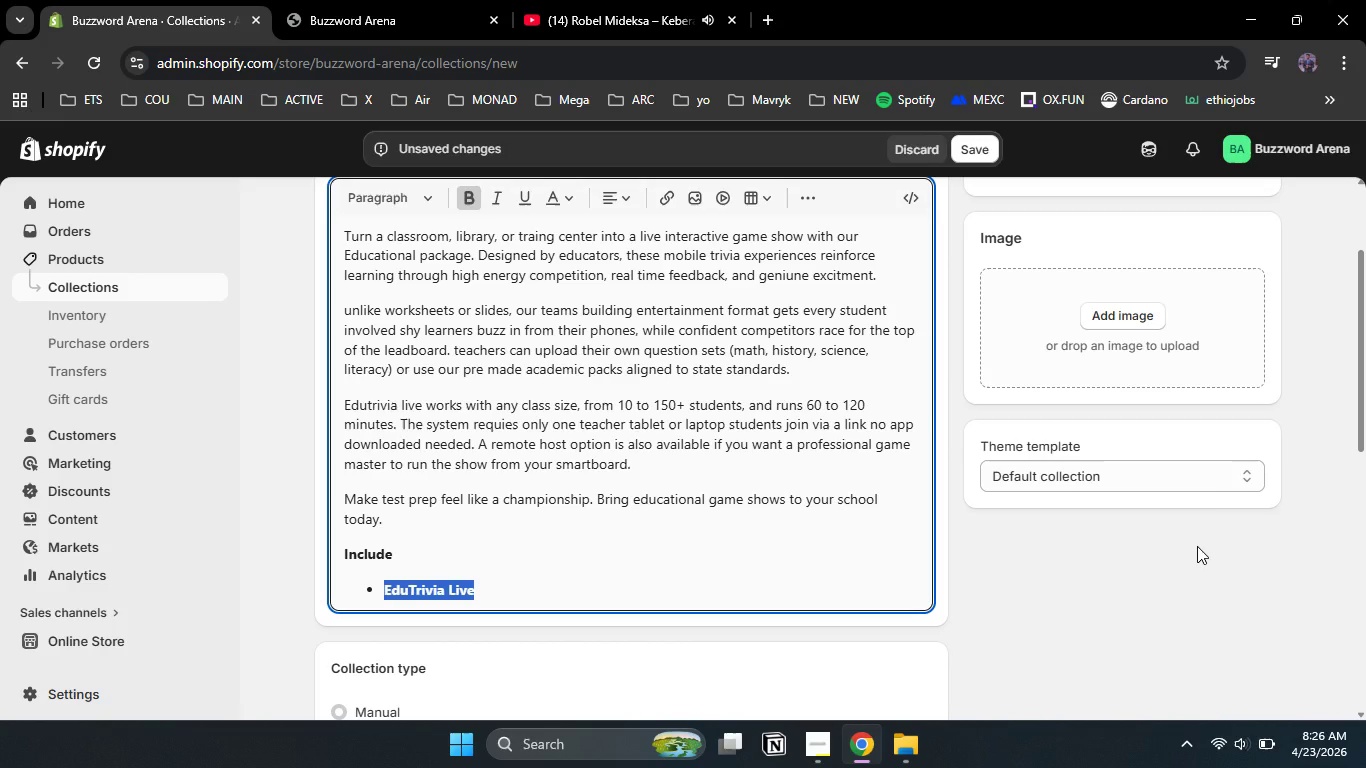 
left_click([1141, 322])
 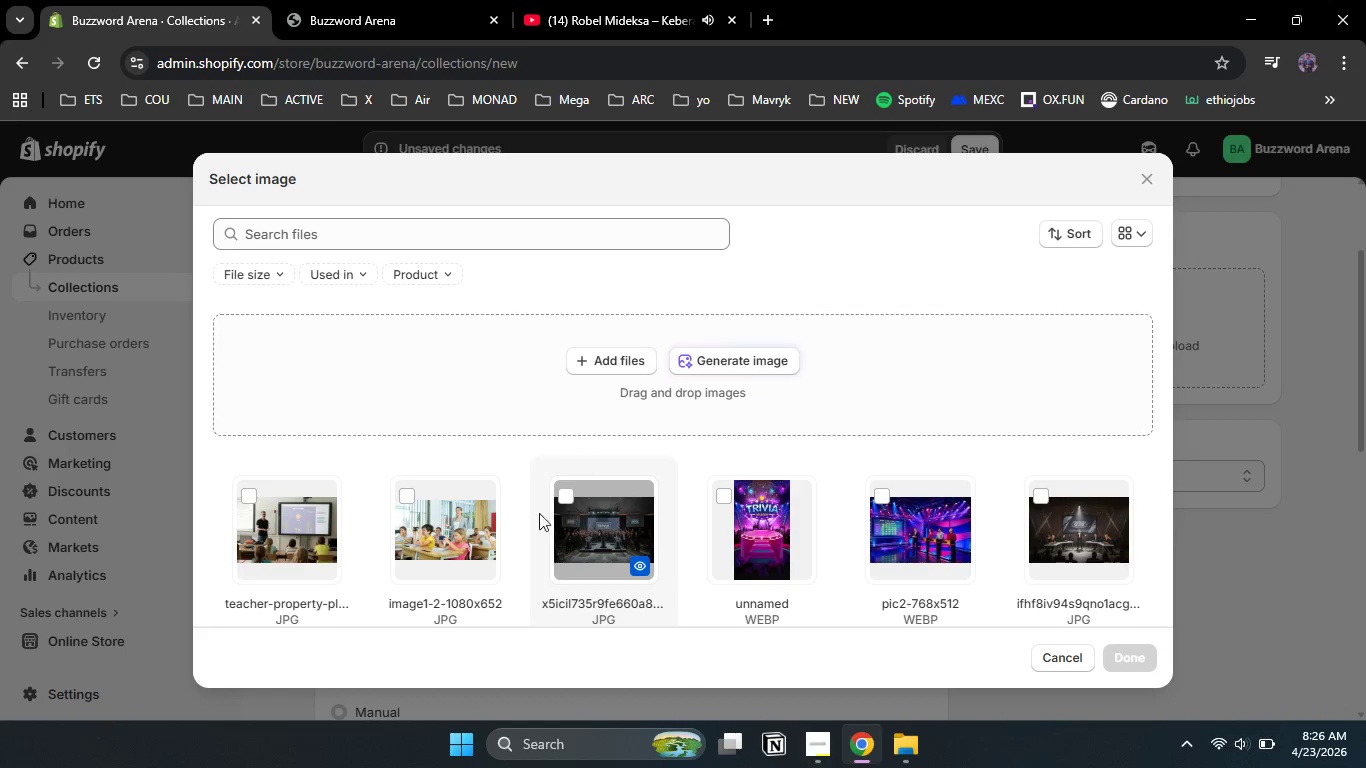 
left_click([433, 528])
 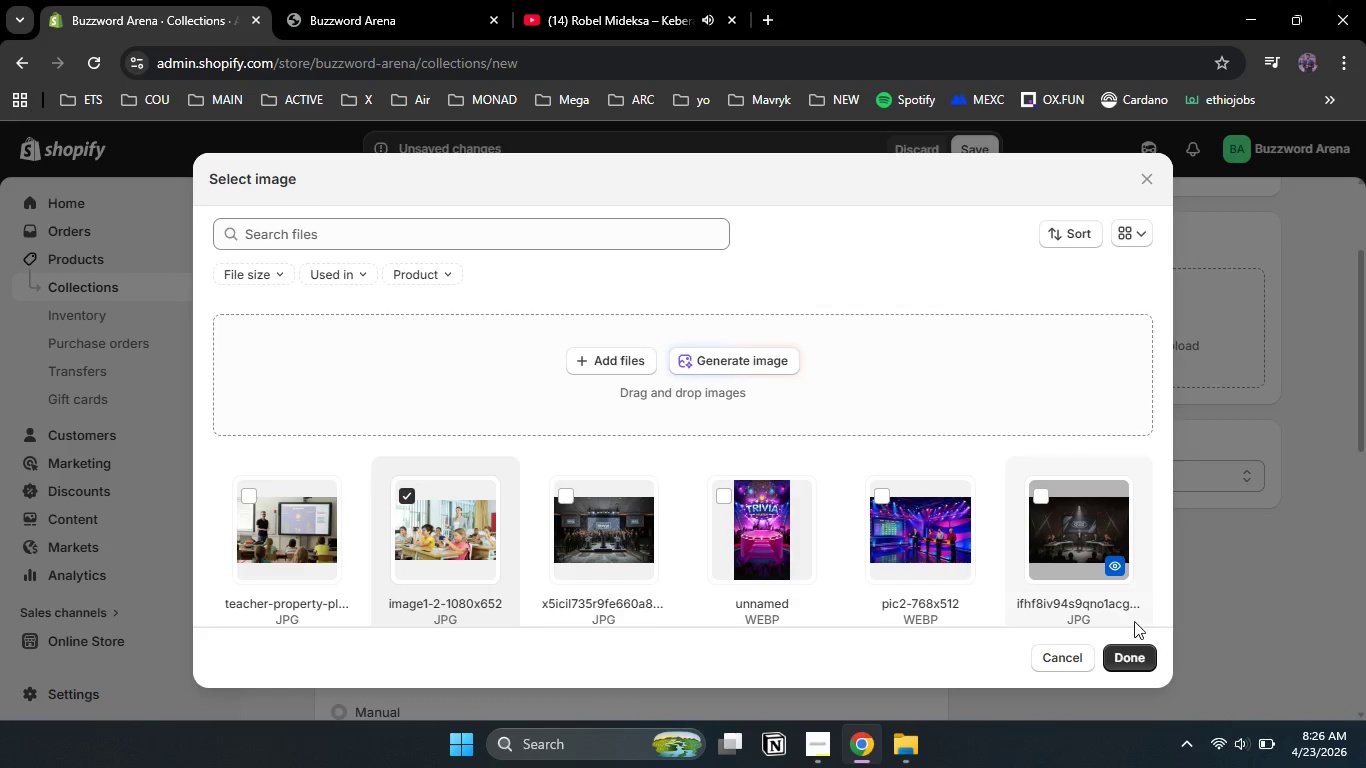 
left_click([1139, 655])
 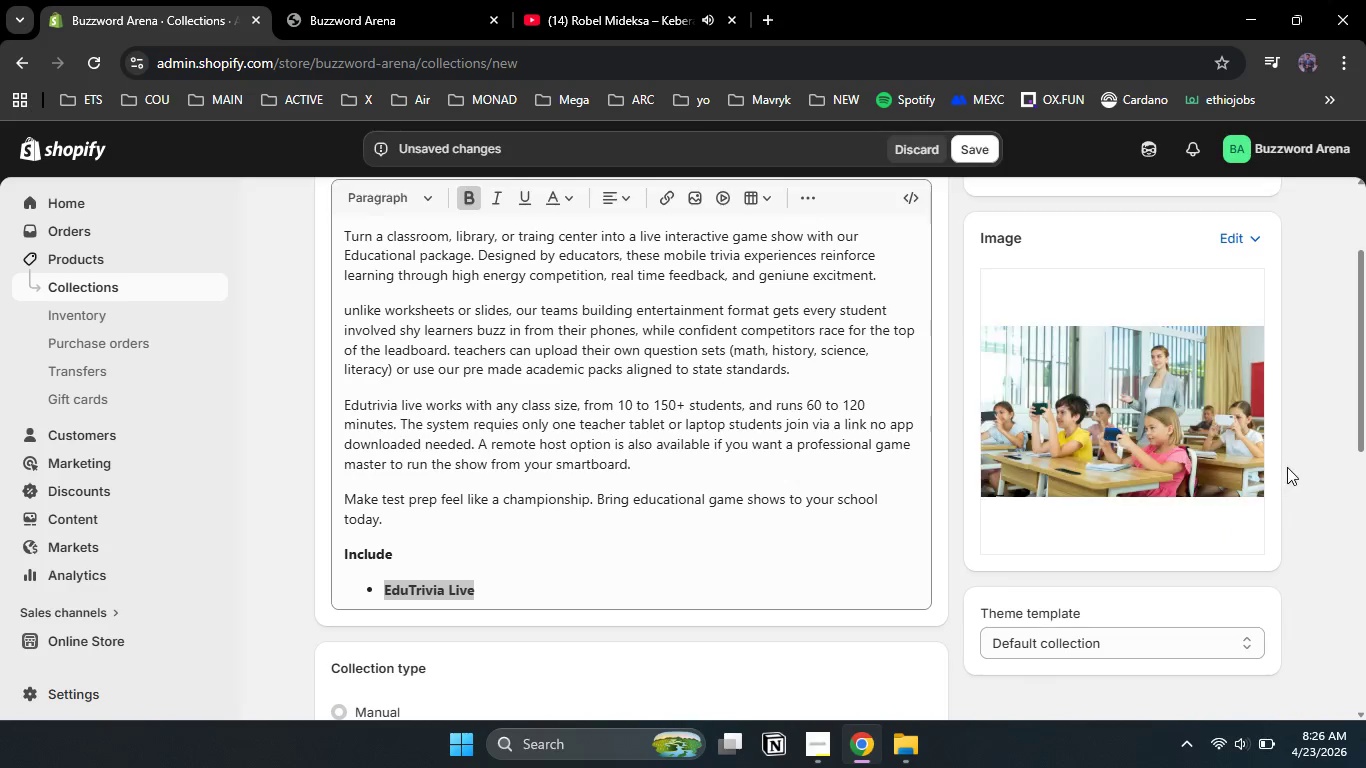 
scroll: coordinate [1287, 467], scroll_direction: down, amount: 3.0
 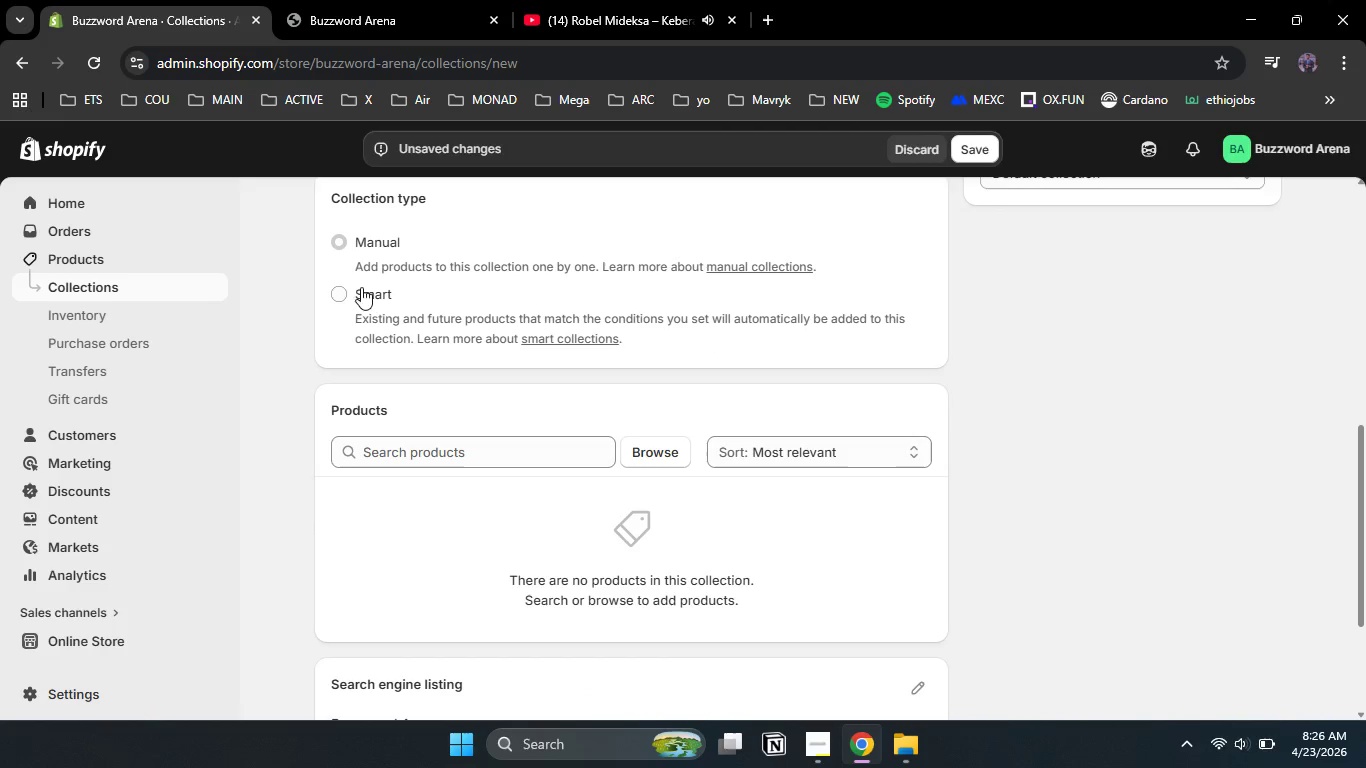 
left_click([333, 292])
 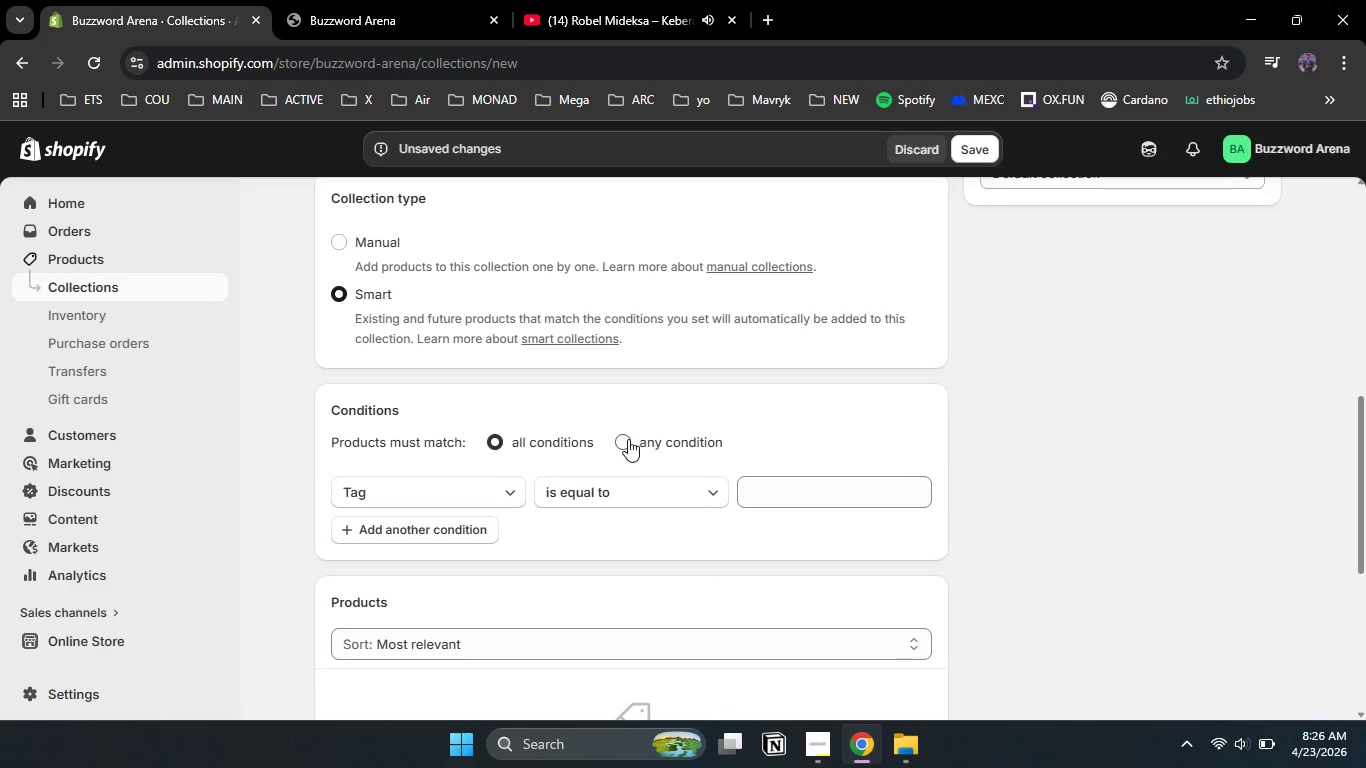 
left_click([628, 439])
 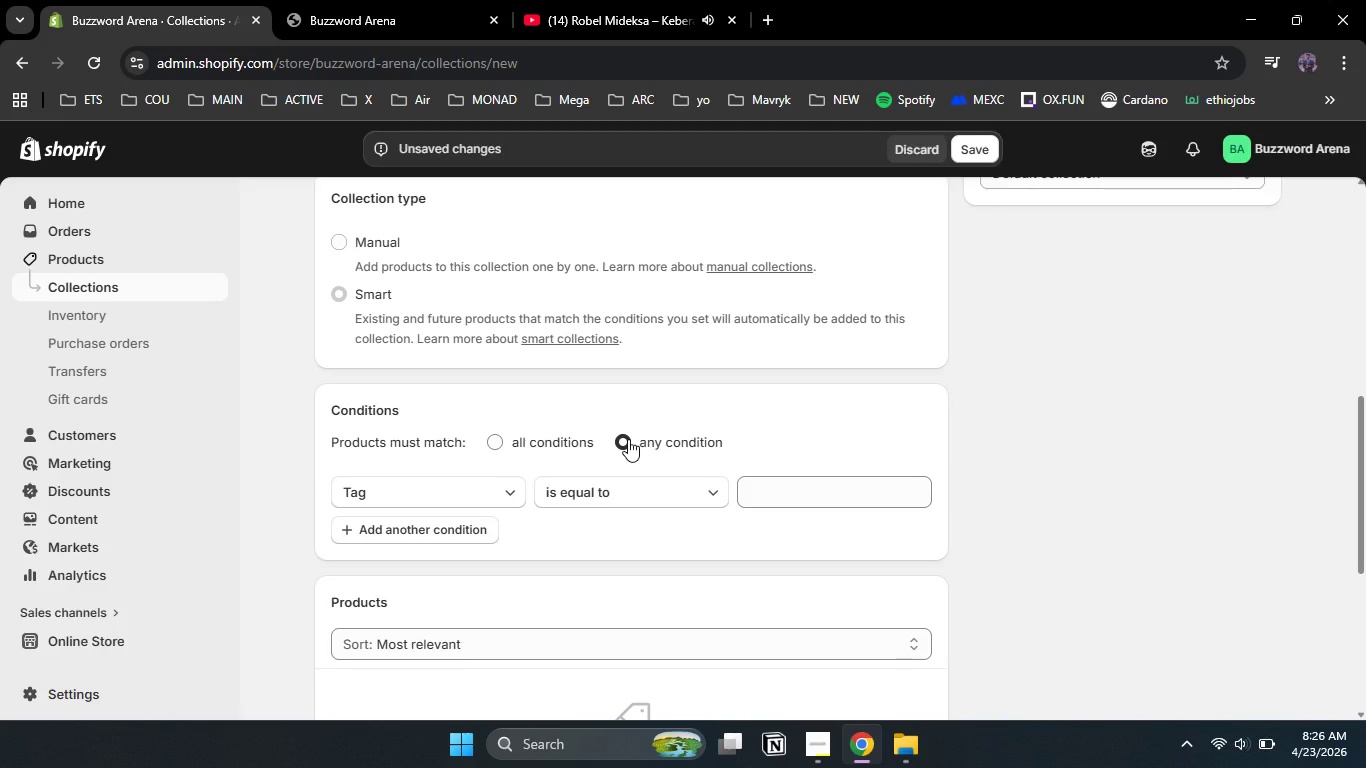 
left_click([789, 500])
 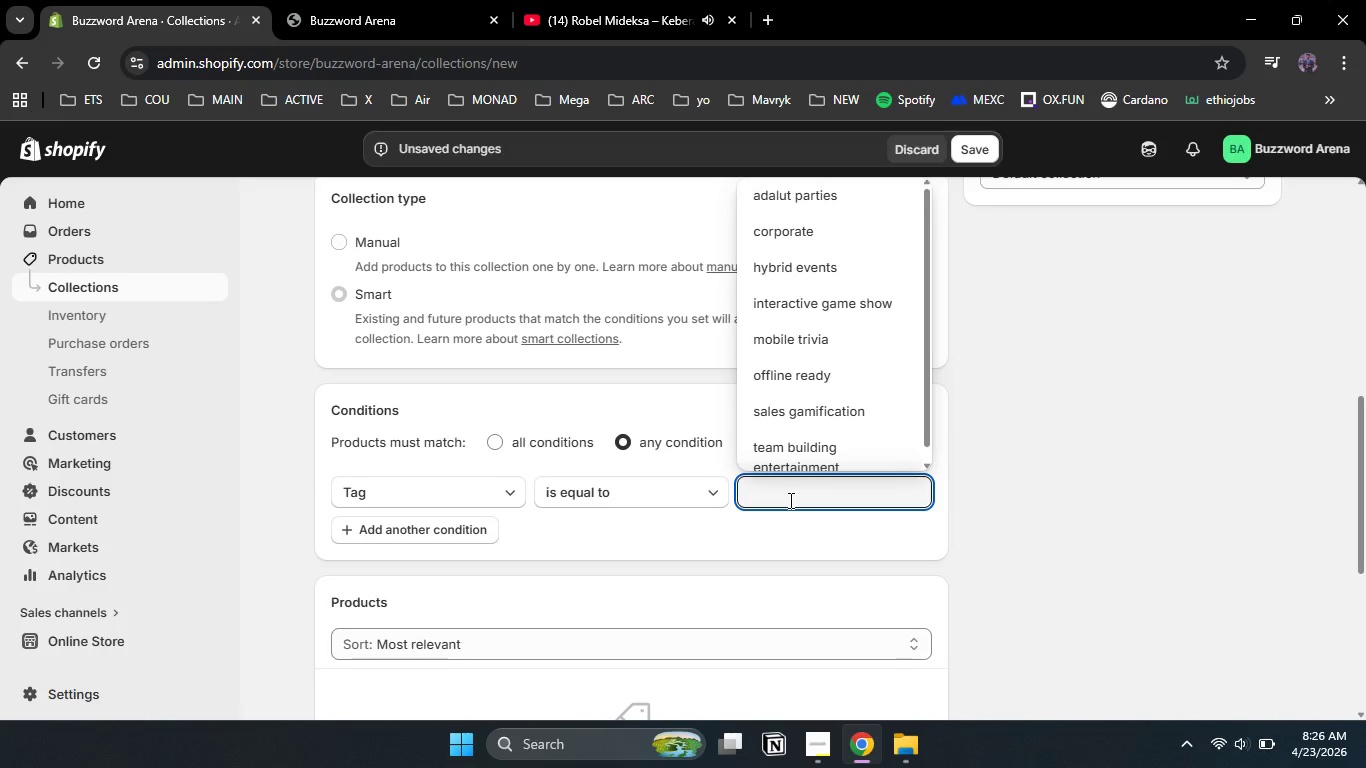 
type(edu)
key(Backspace)
 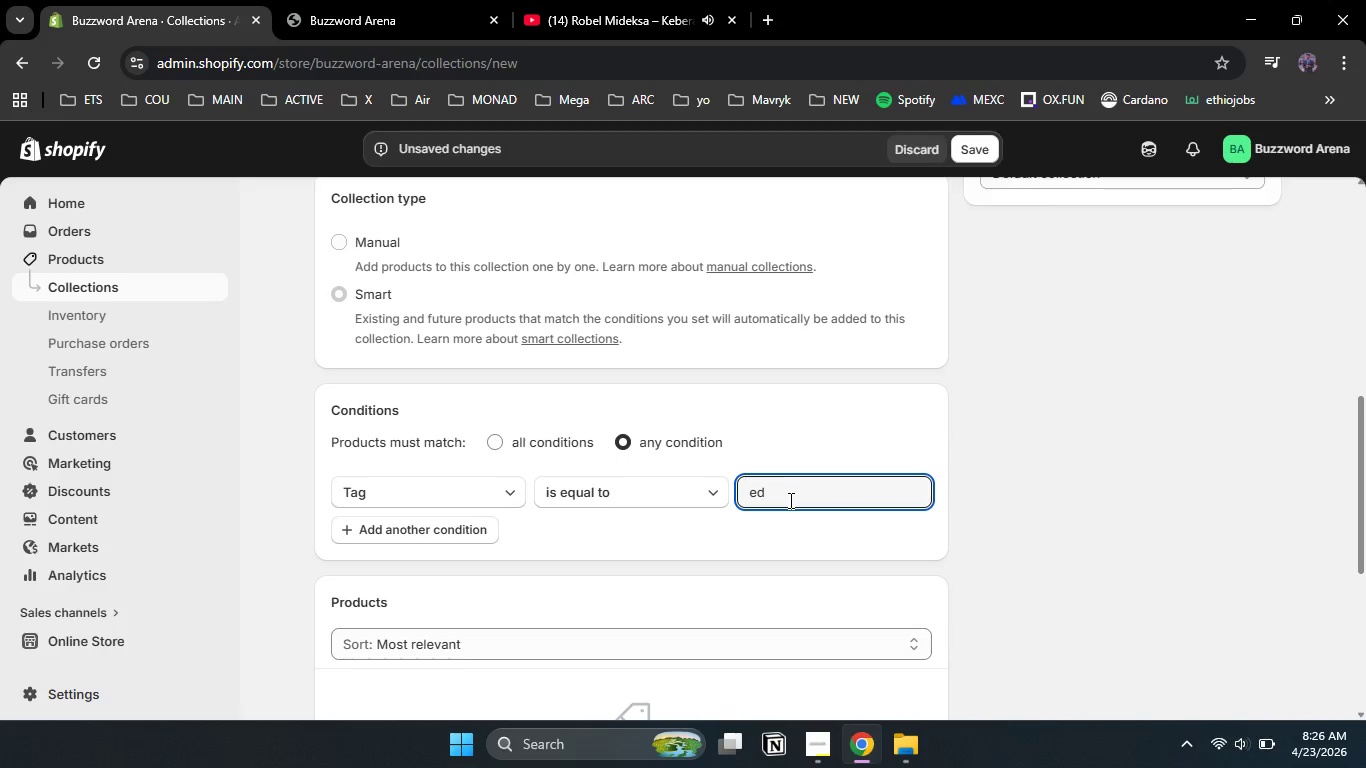 
key(Backspace)
 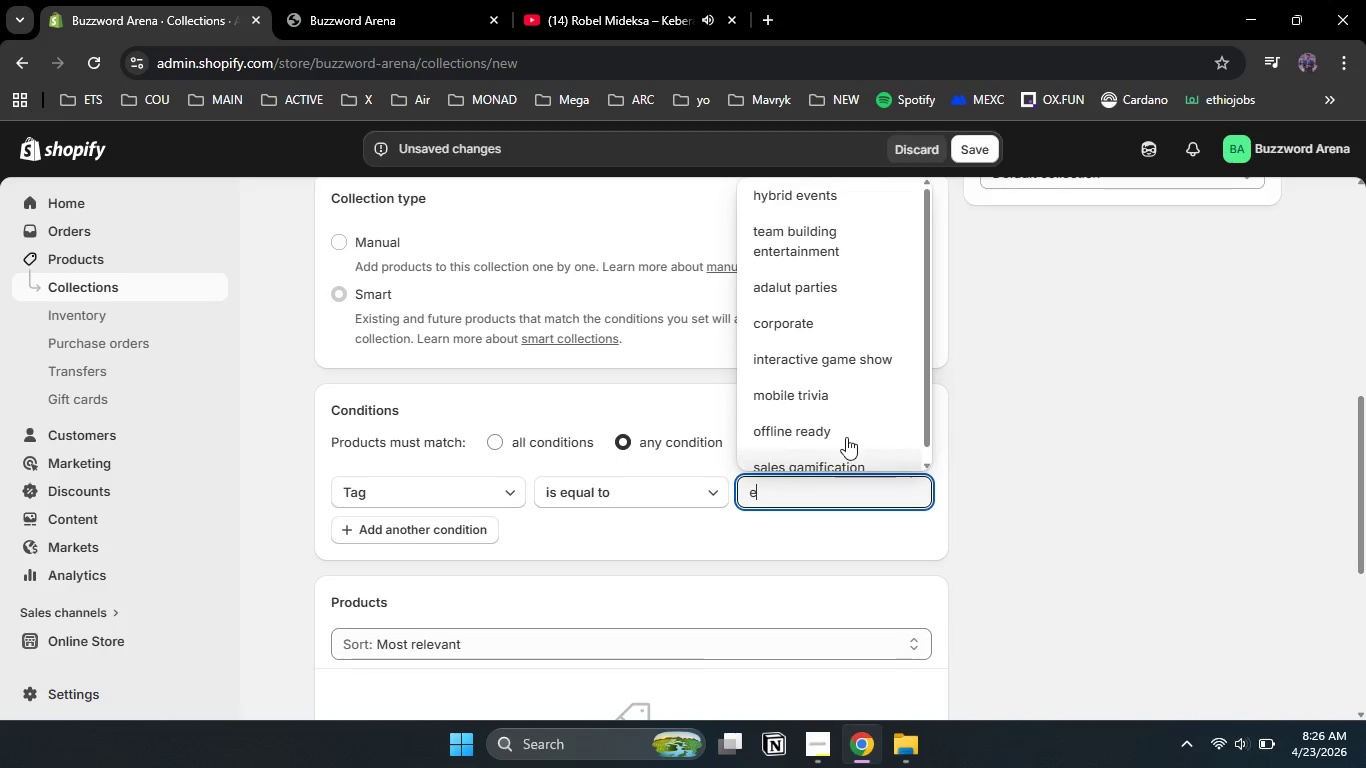 
wait(5.64)
 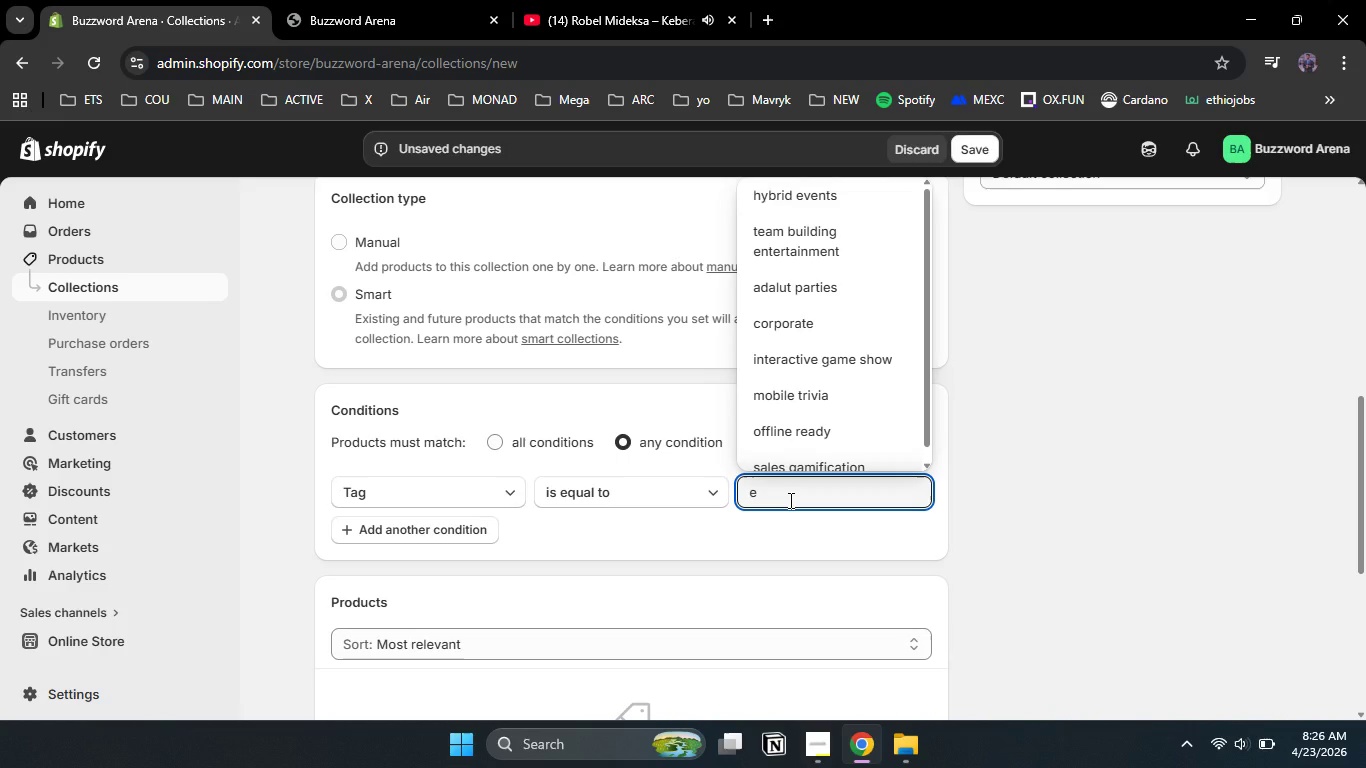 
left_click_drag(start_coordinate=[924, 423], to_coordinate=[931, 307])
 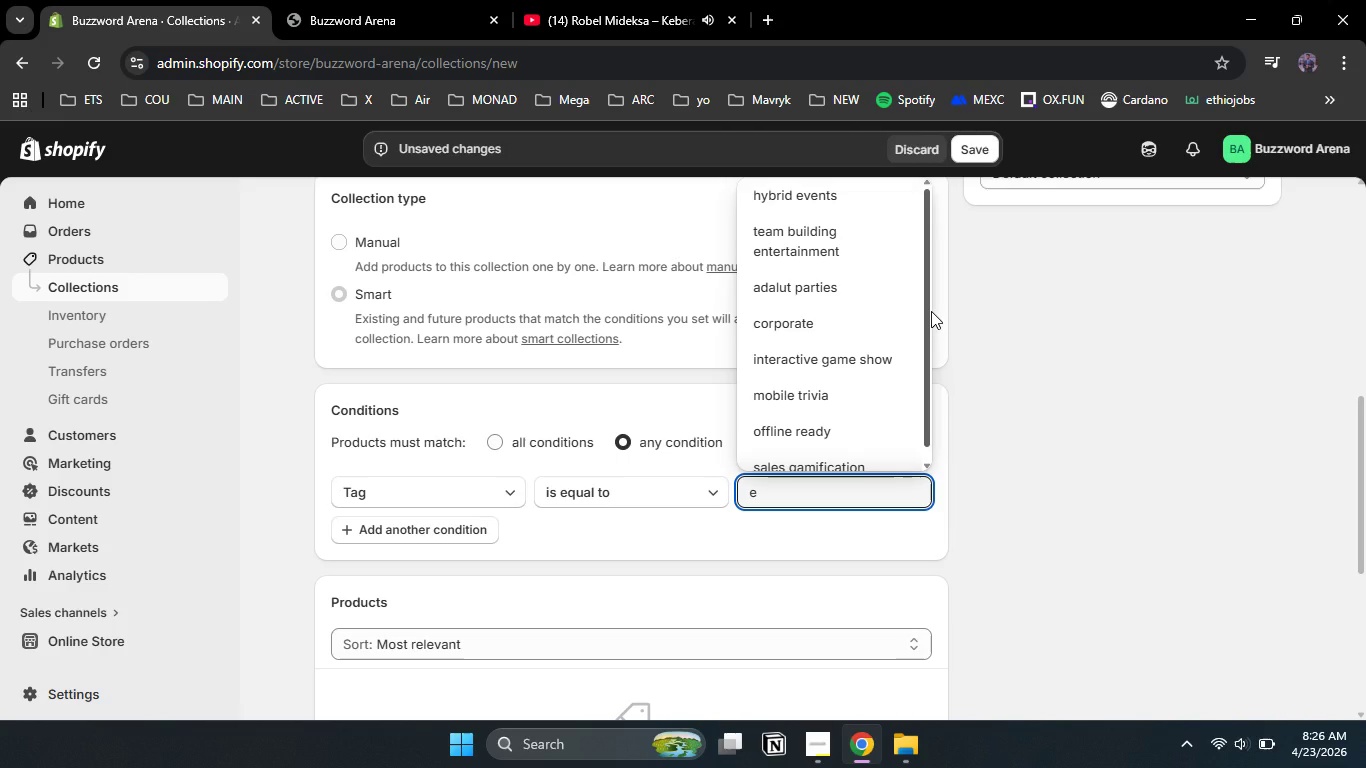 
key(Backspace)
 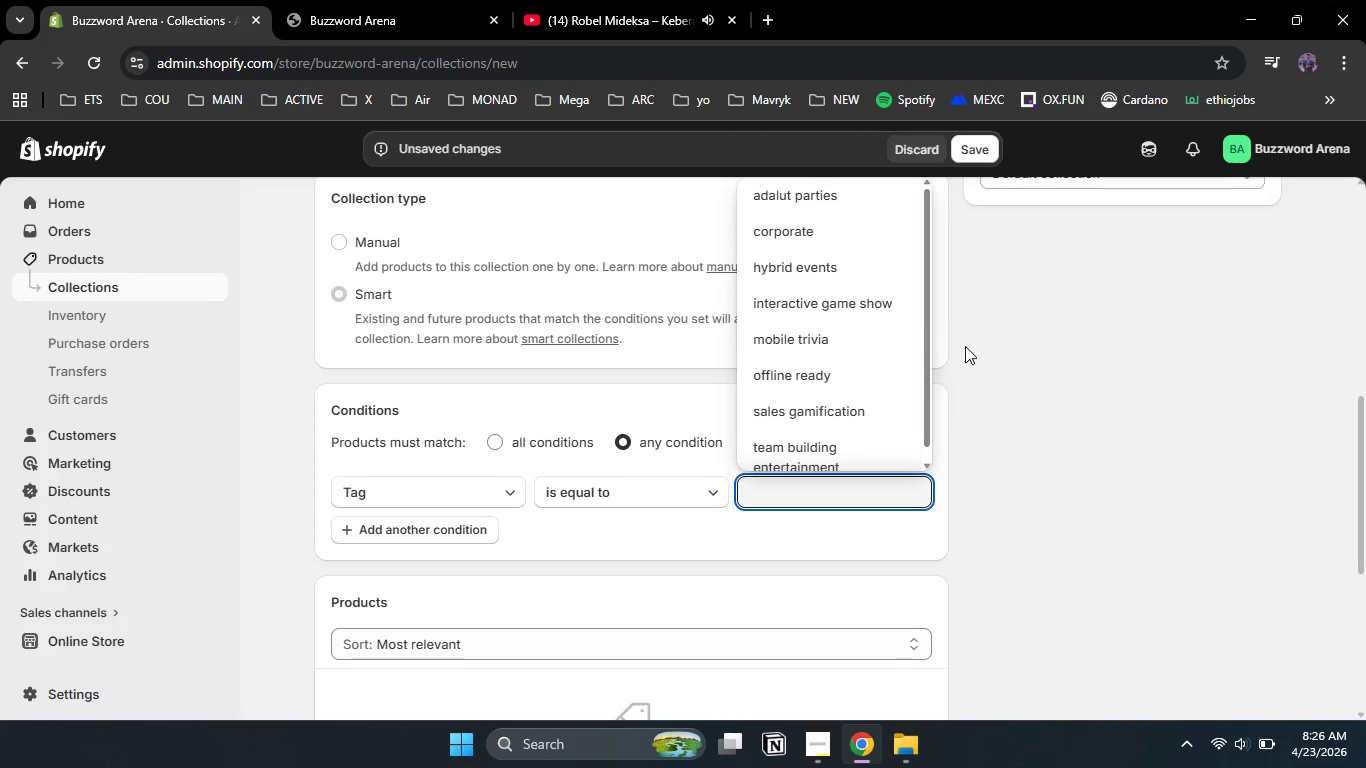 
left_click([1053, 467])
 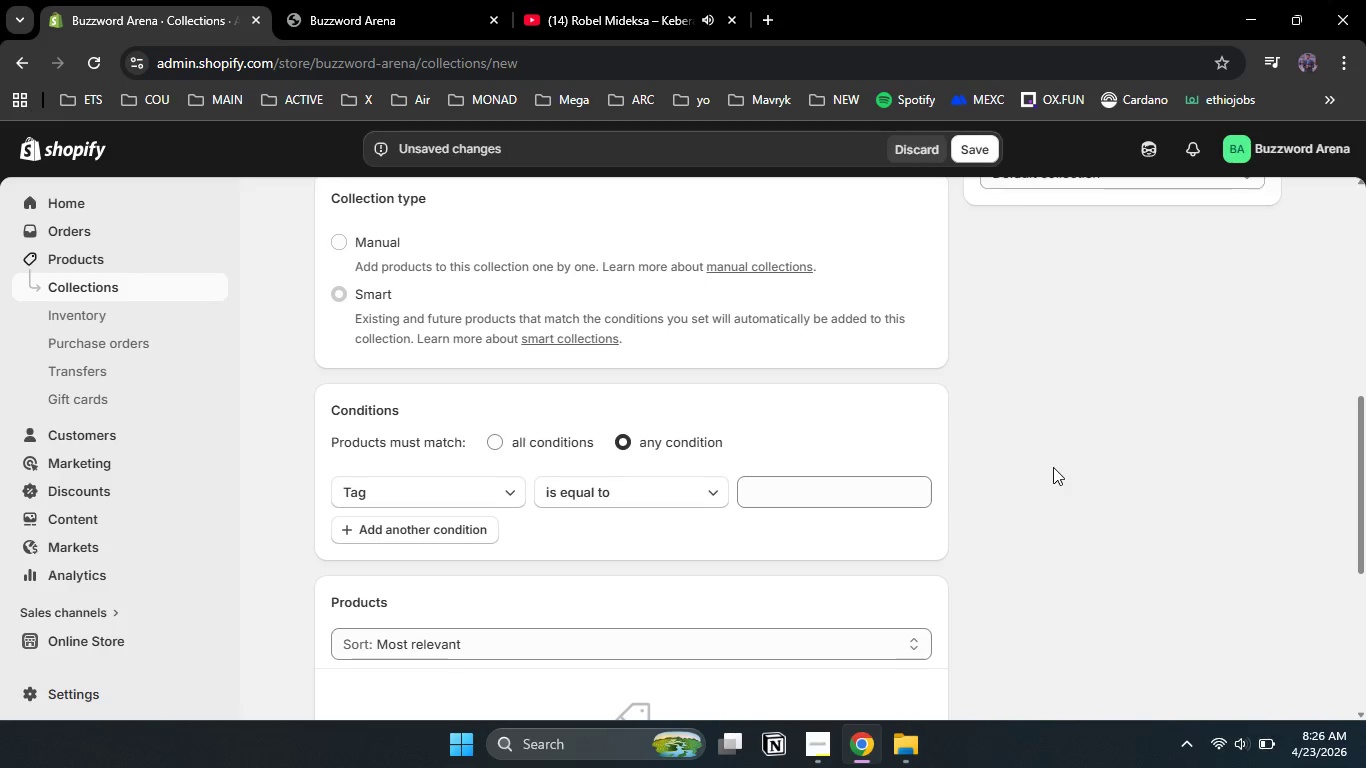 
scroll: coordinate [1053, 467], scroll_direction: down, amount: 7.0
 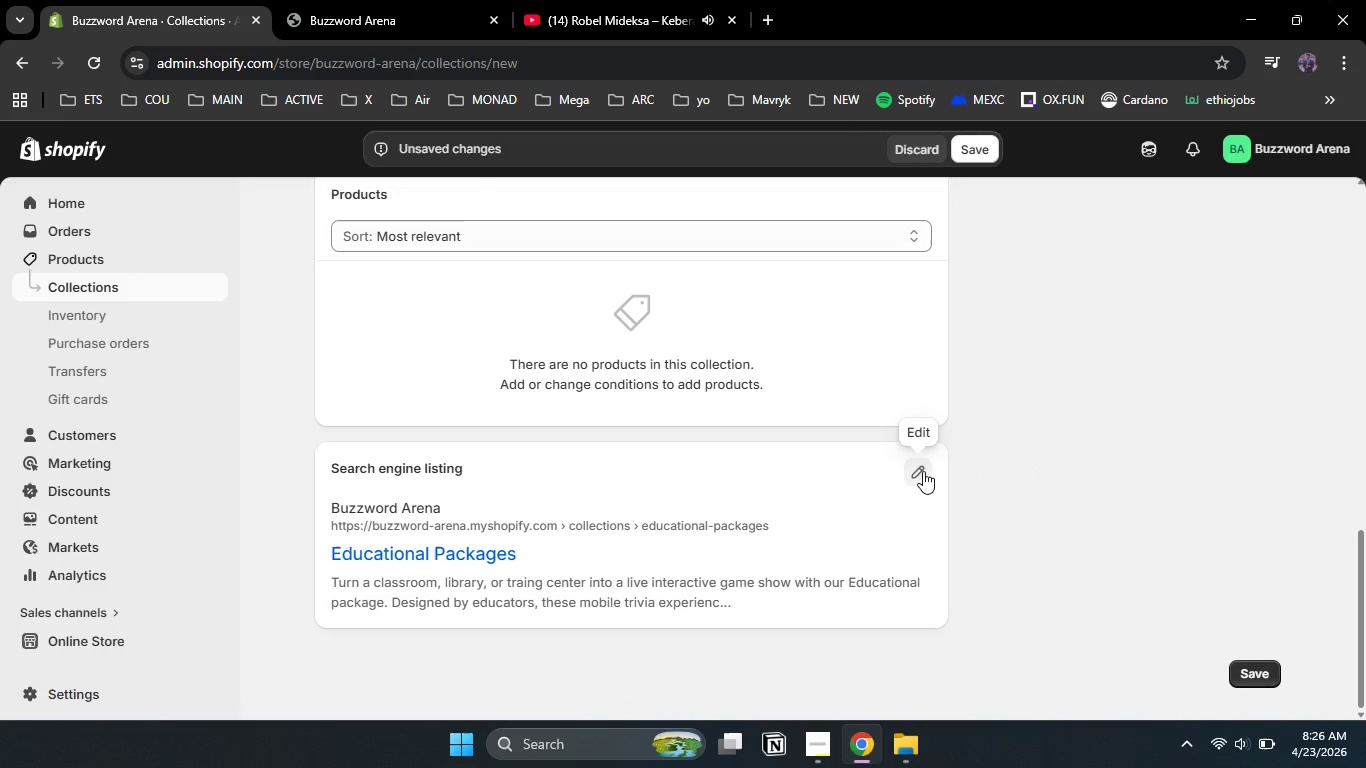 
left_click([920, 471])
 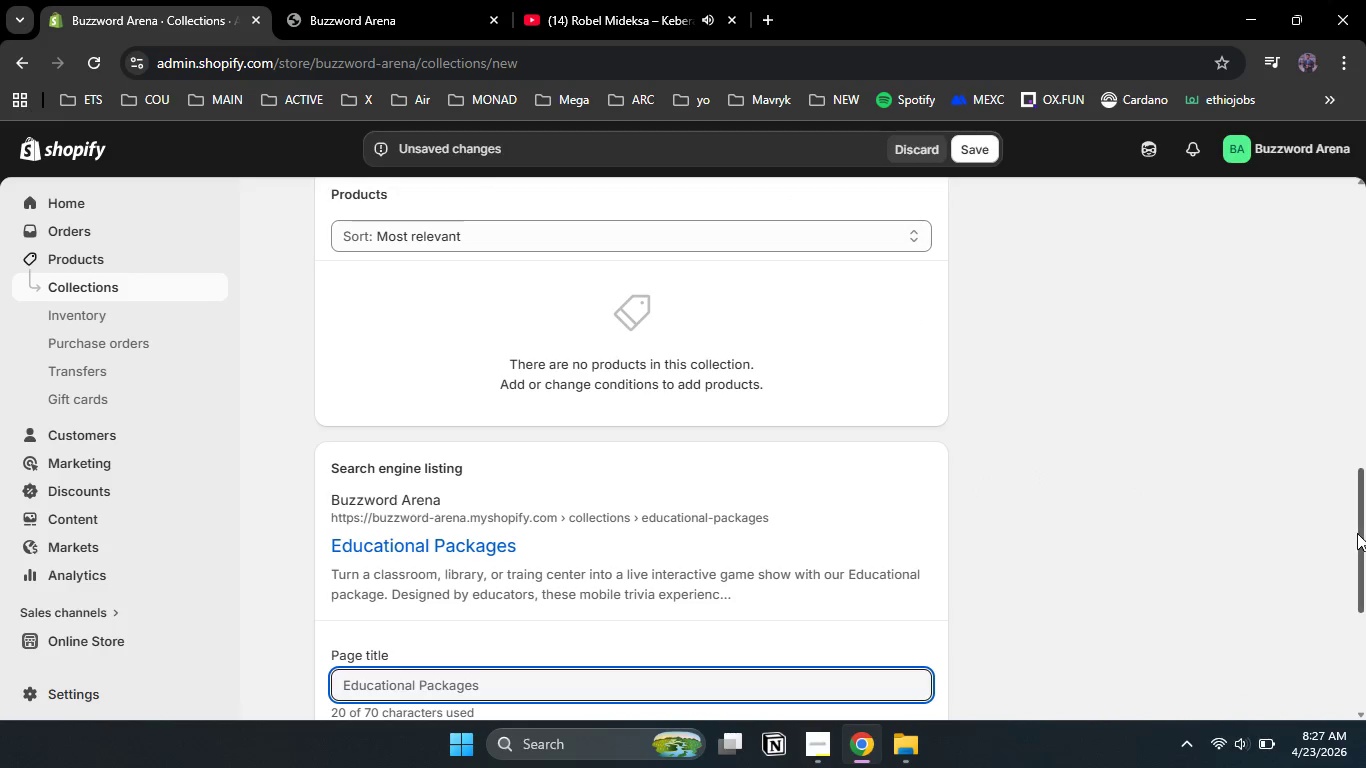 
left_click_drag(start_coordinate=[1365, 535], to_coordinate=[1358, 607])
 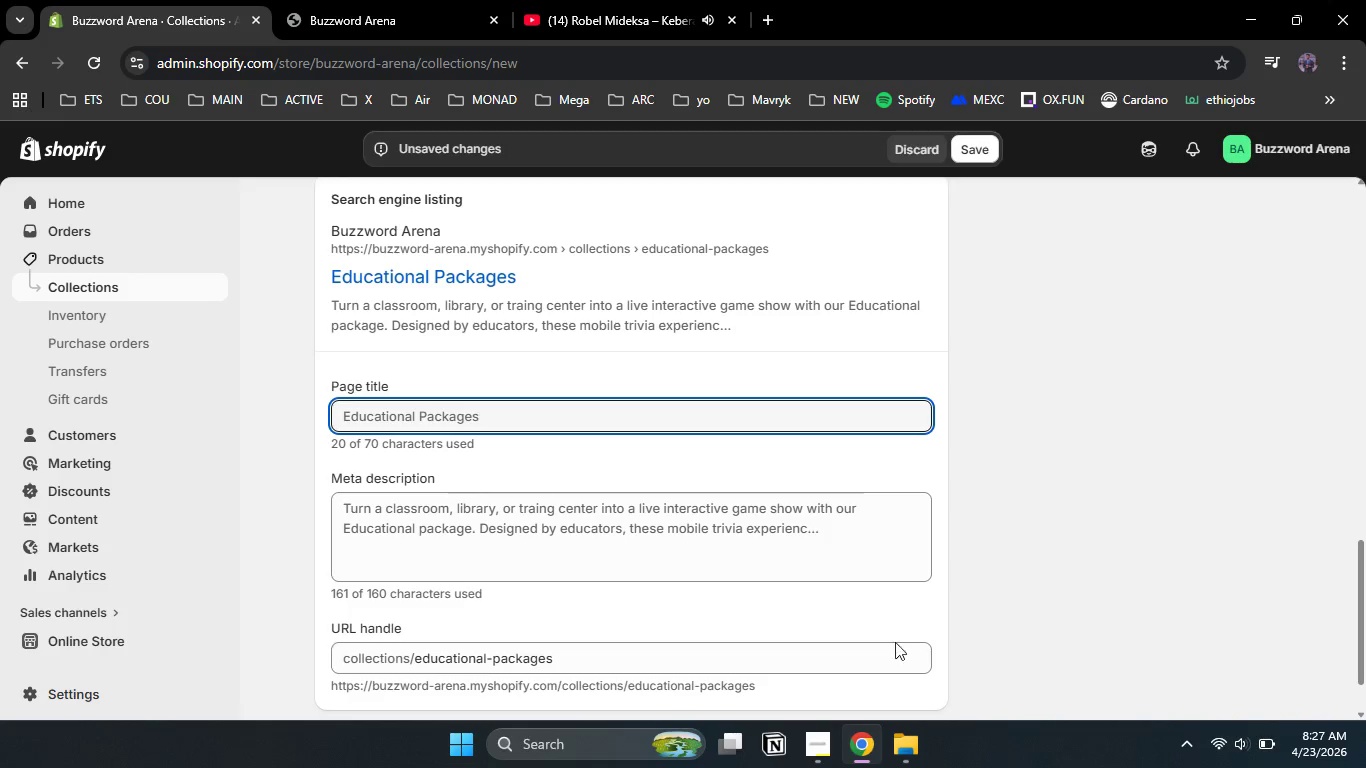 
wait(7.86)
 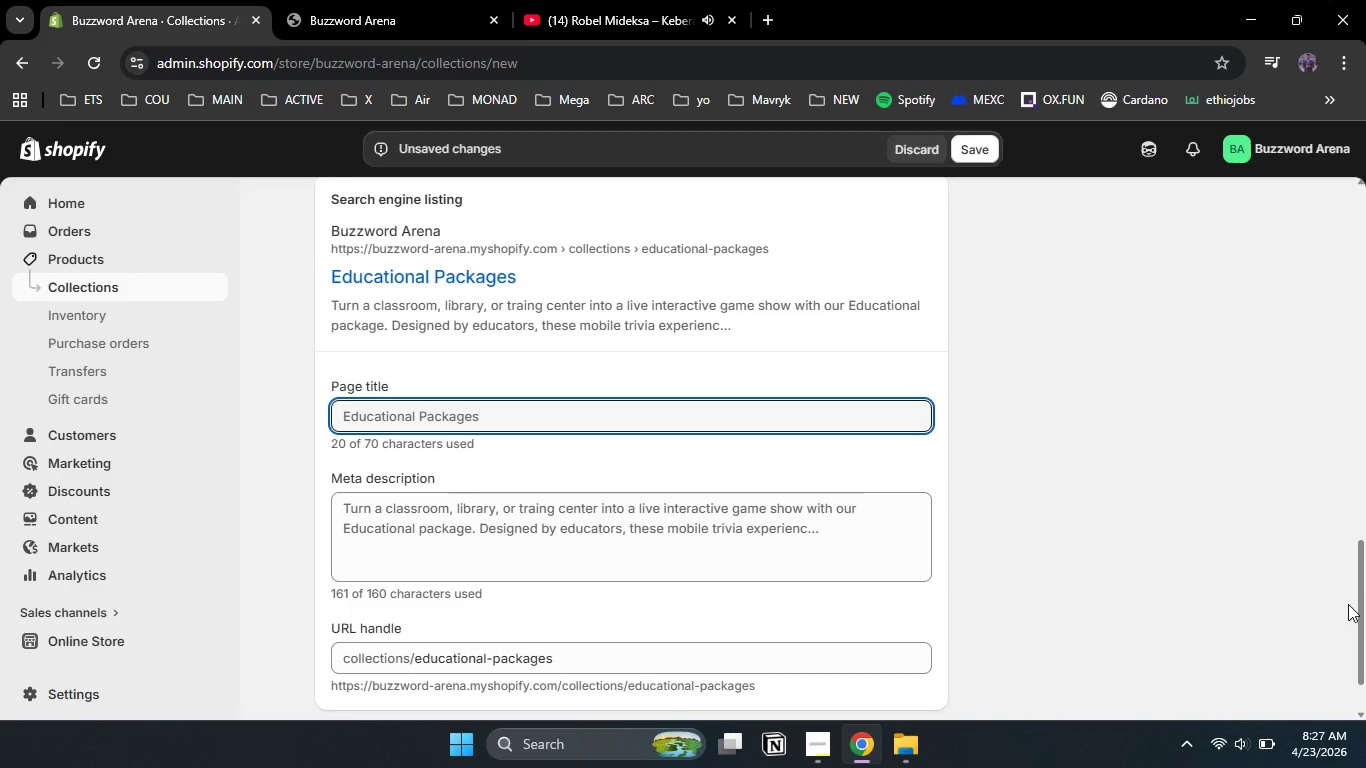 
double_click([464, 420])
 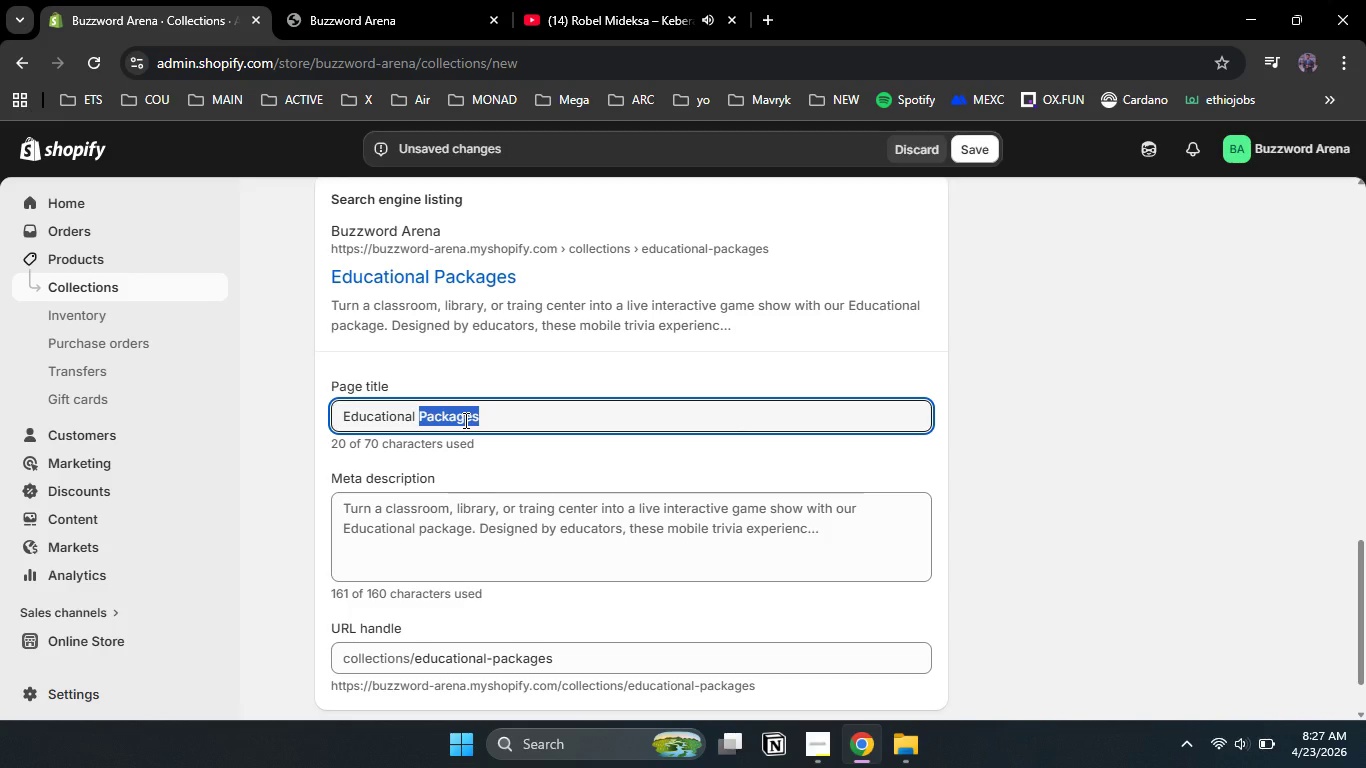 
type(Trivia Pa)
 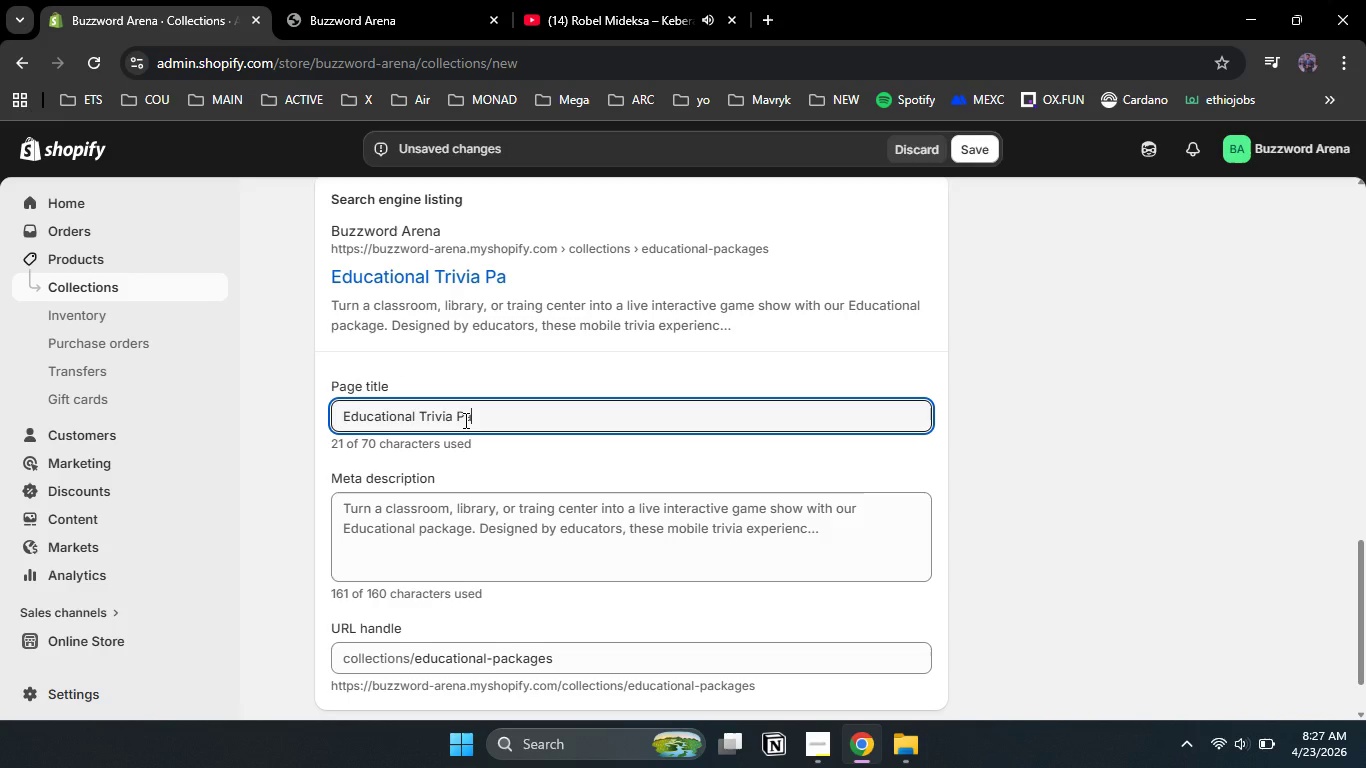 
type(ckage | Classroom Game Show)
 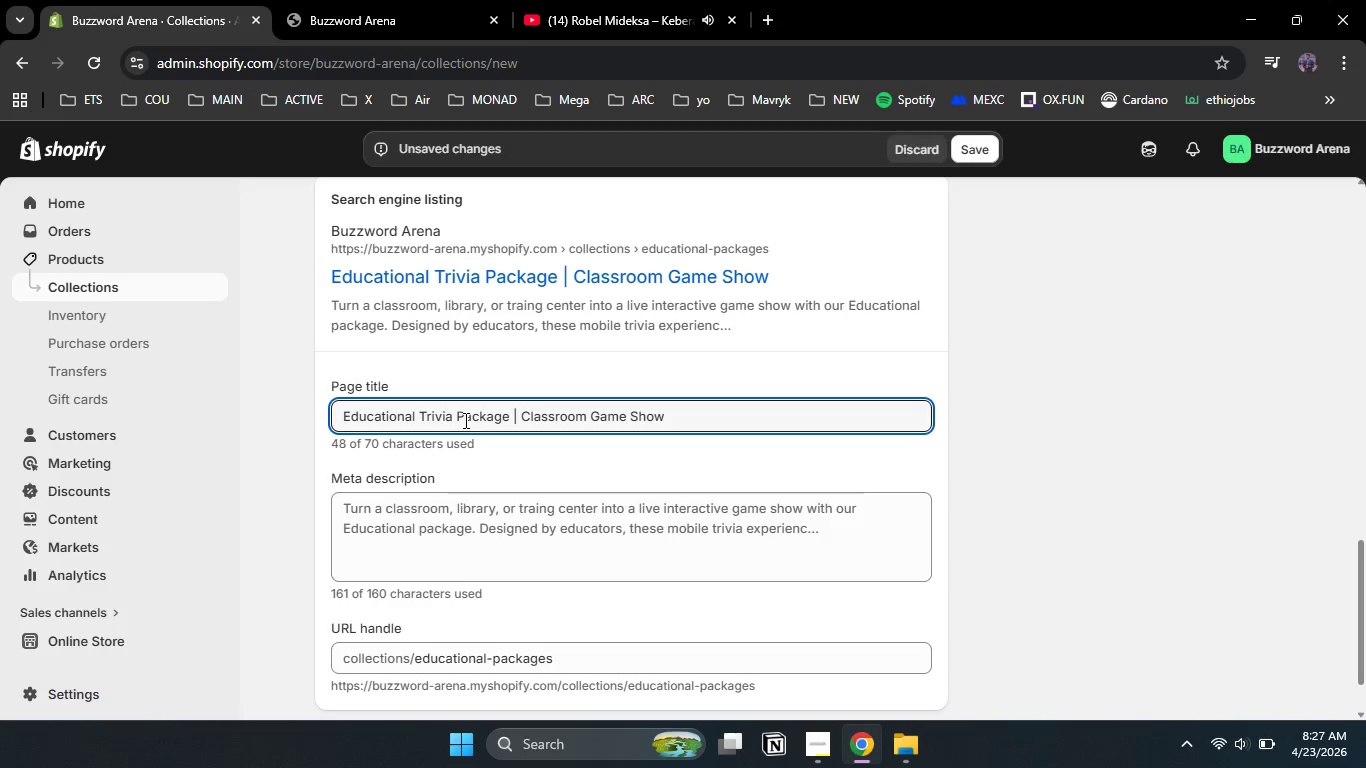 
left_click([398, 525])
 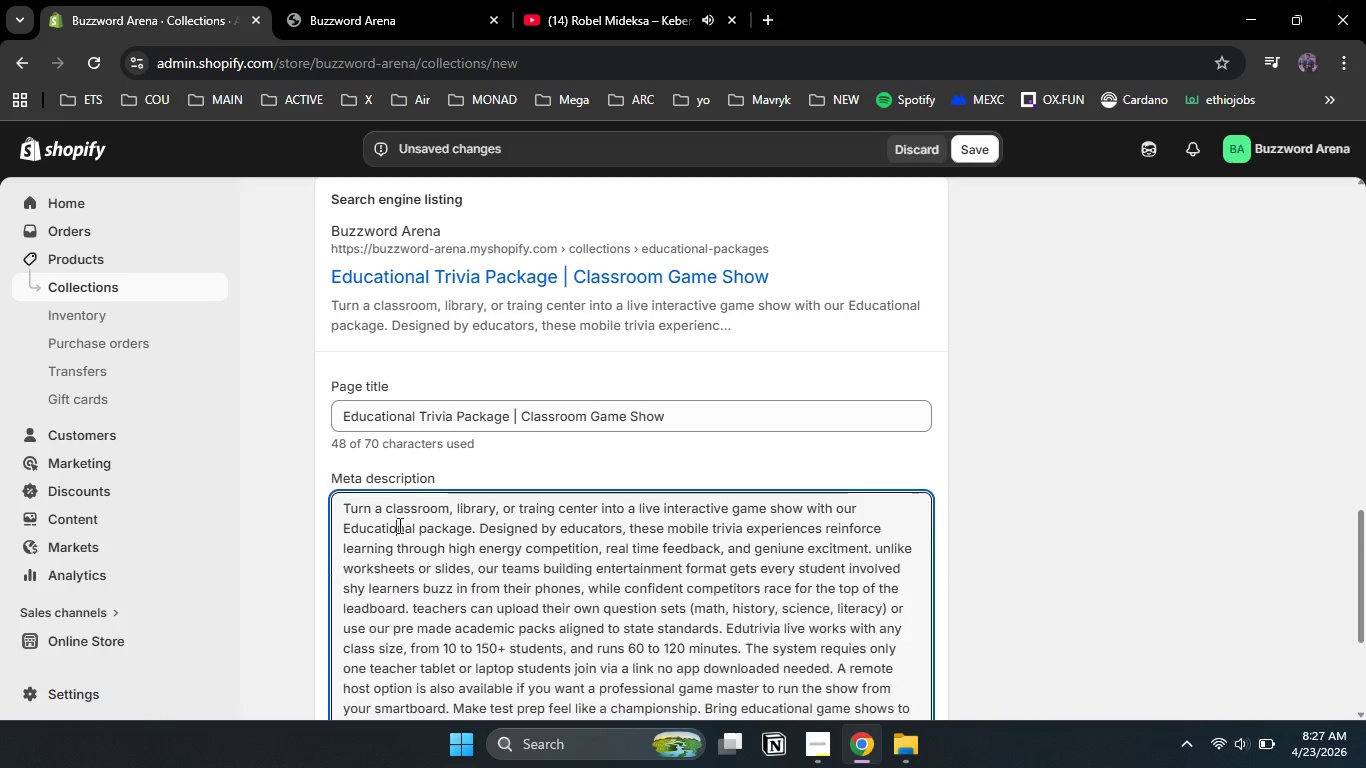 
key(Control+A)
 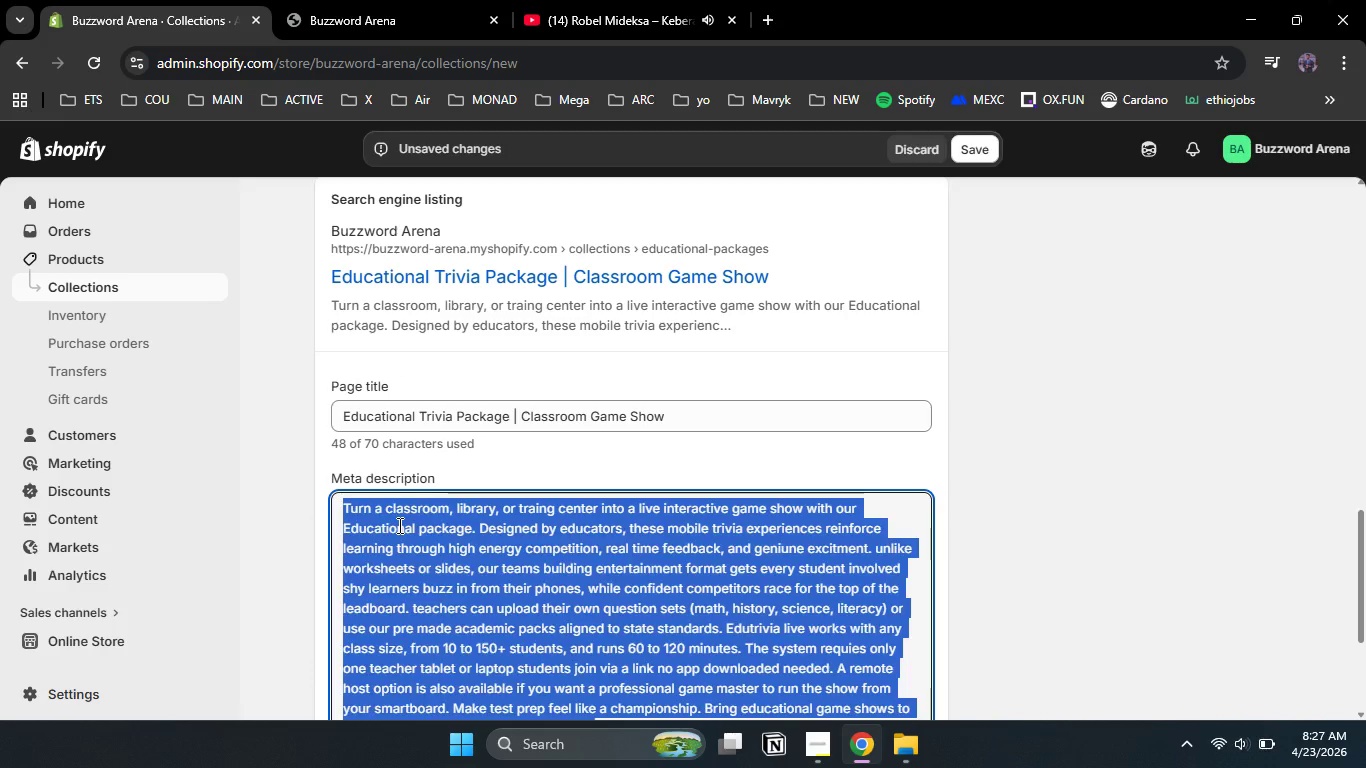 
key(Backspace)
type(Educational package: interactive game show & mobile trivia for classrooms. Team building entery)
key(Backspace)
type(tainments for school. 60-a)
key(Backspace)
type(120 min. Try Edutrivia.)
 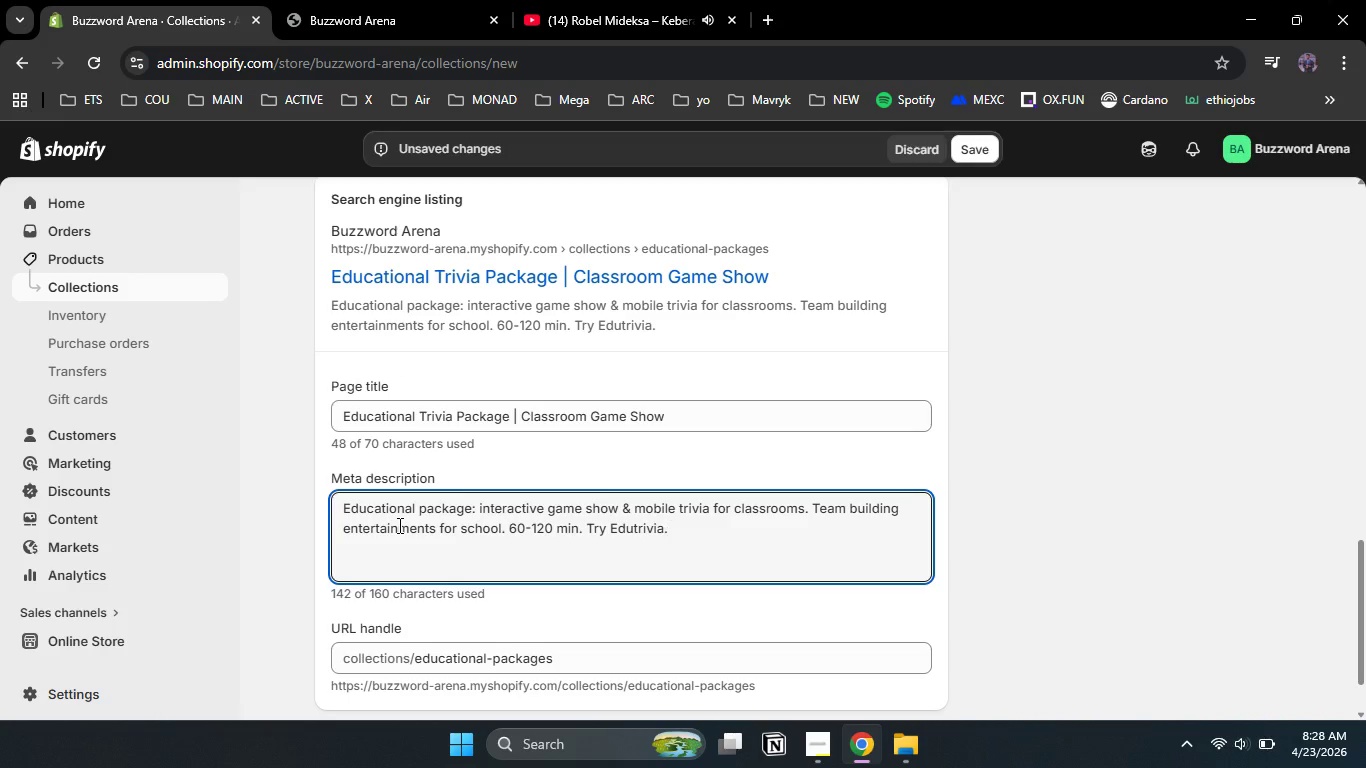 
scroll: coordinate [398, 525], scroll_direction: up, amount: 6.0
 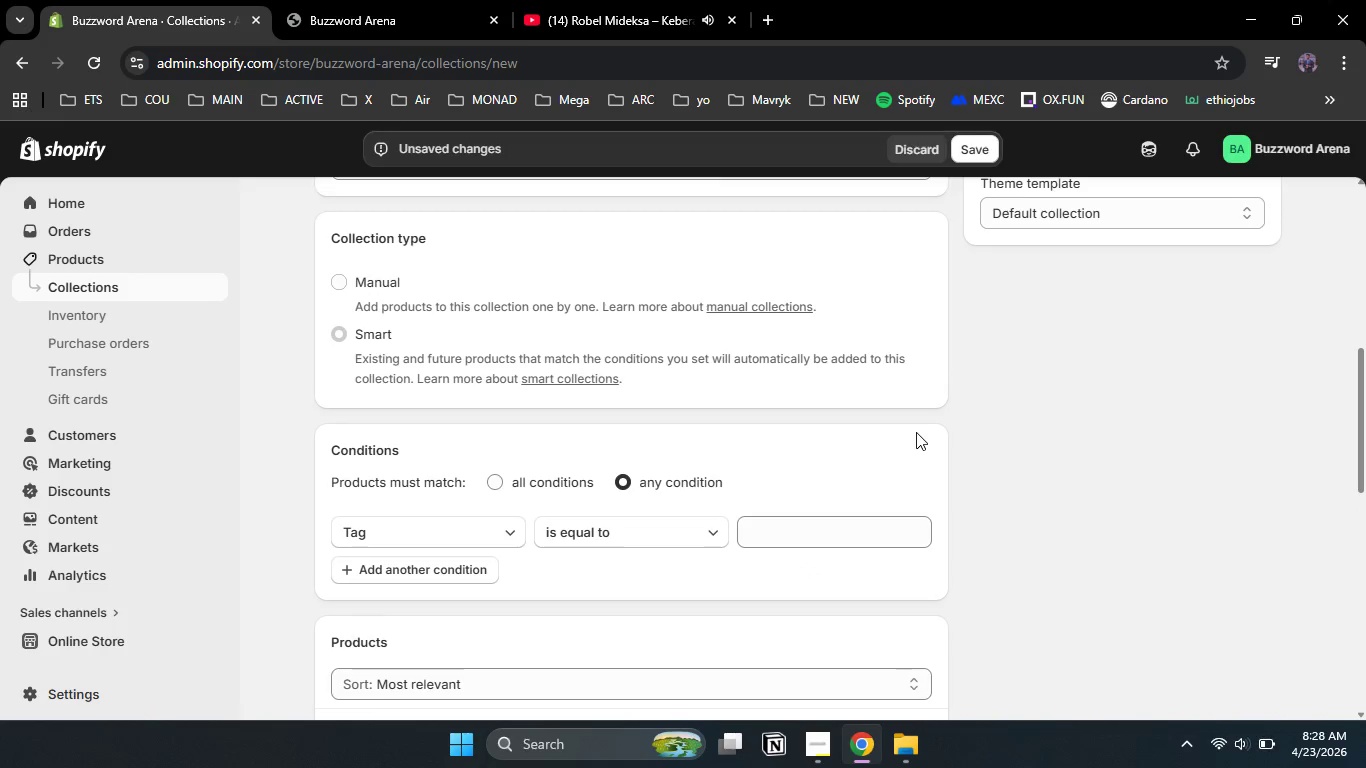 
scroll: coordinate [916, 432], scroll_direction: none, amount: 0.0
 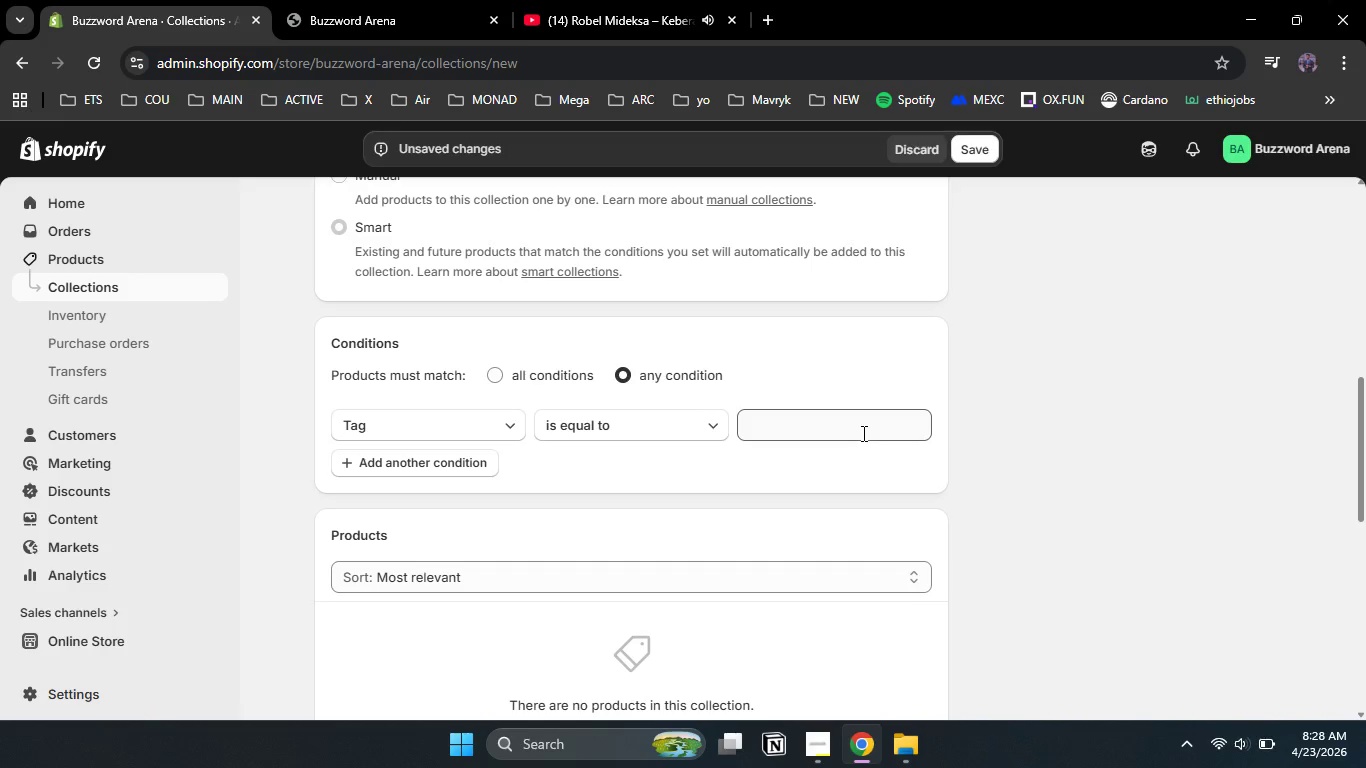 
left_click([862, 433])
 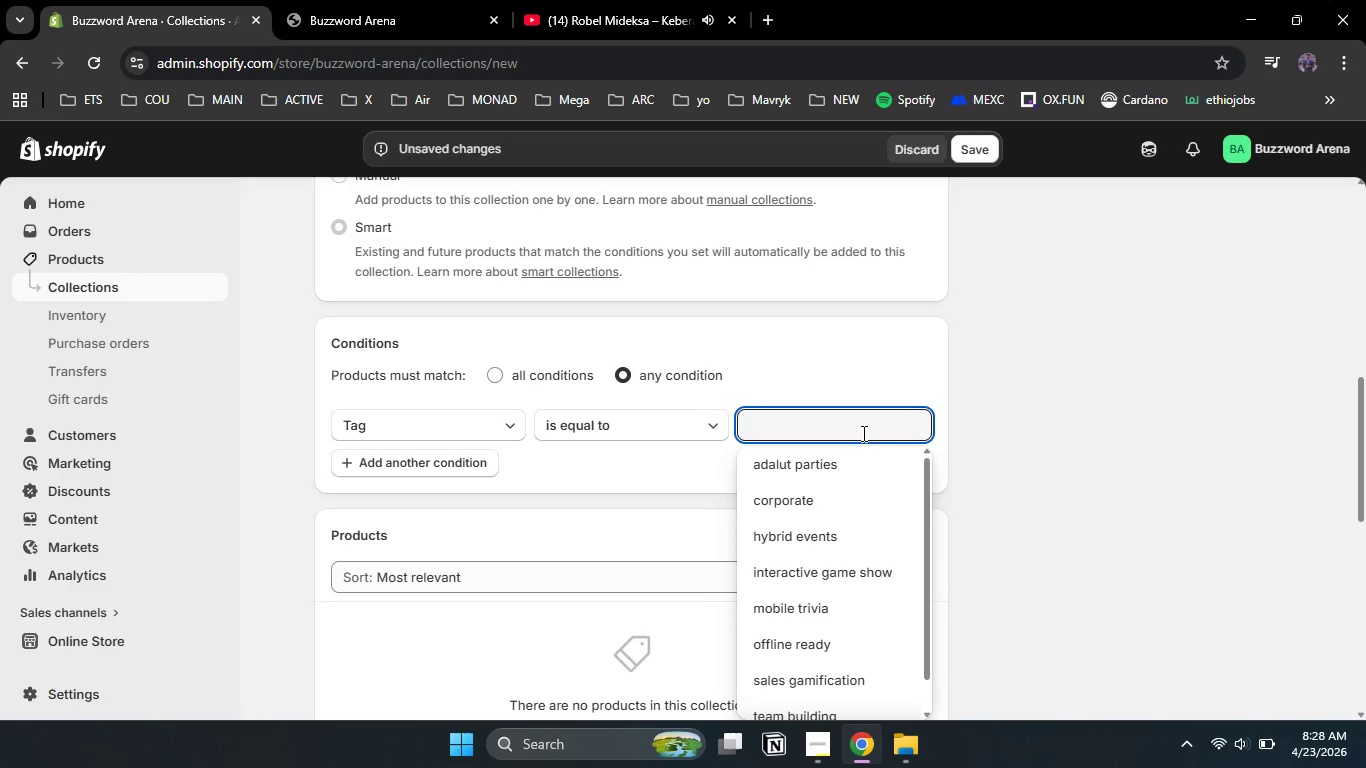 
type(ed)
 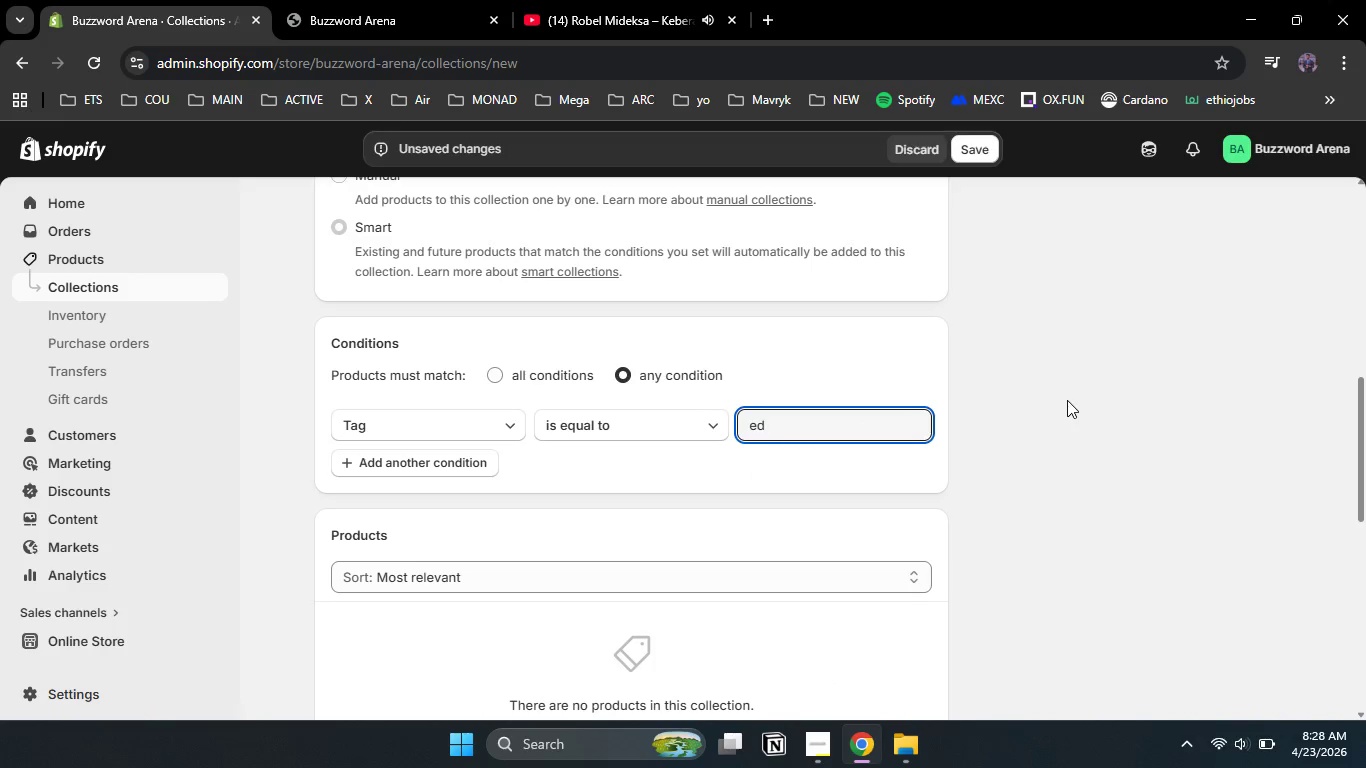 
key(Backspace)
 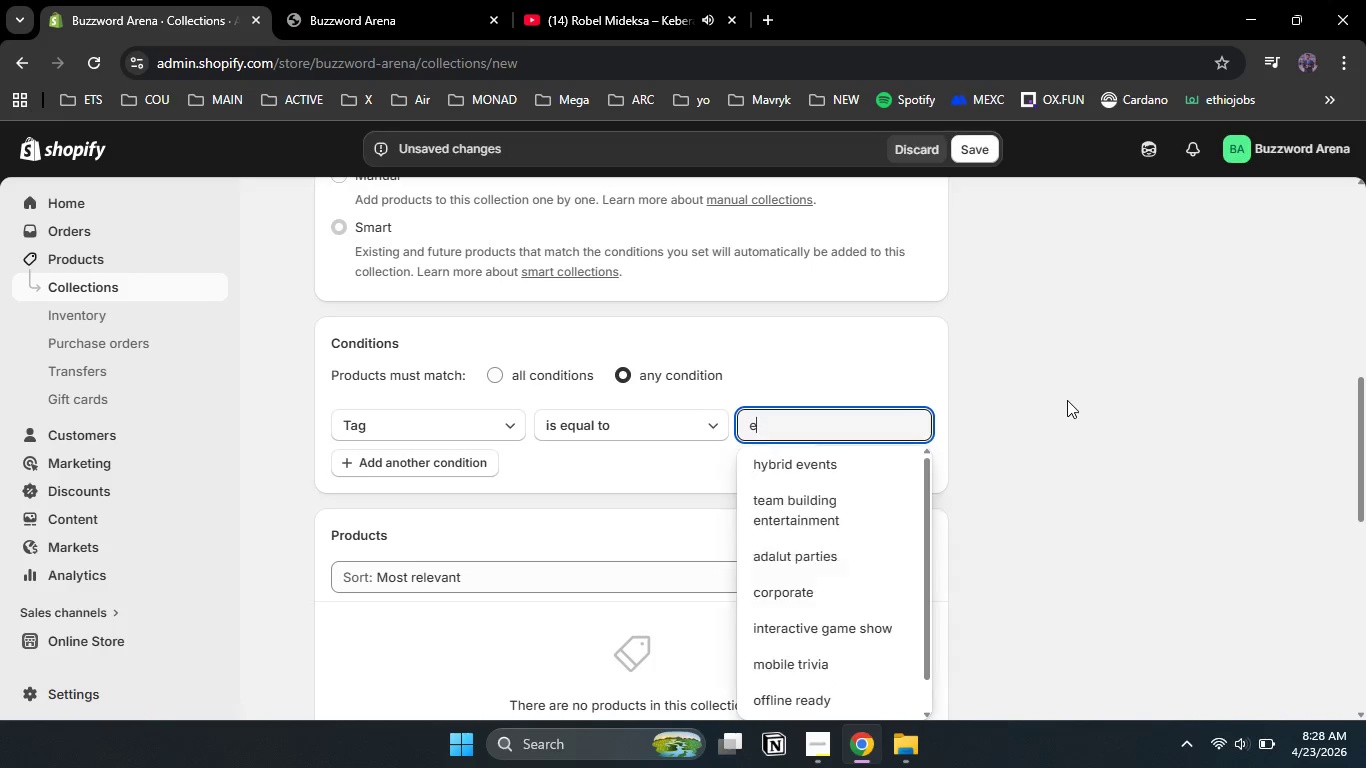 
key(Backspace)
 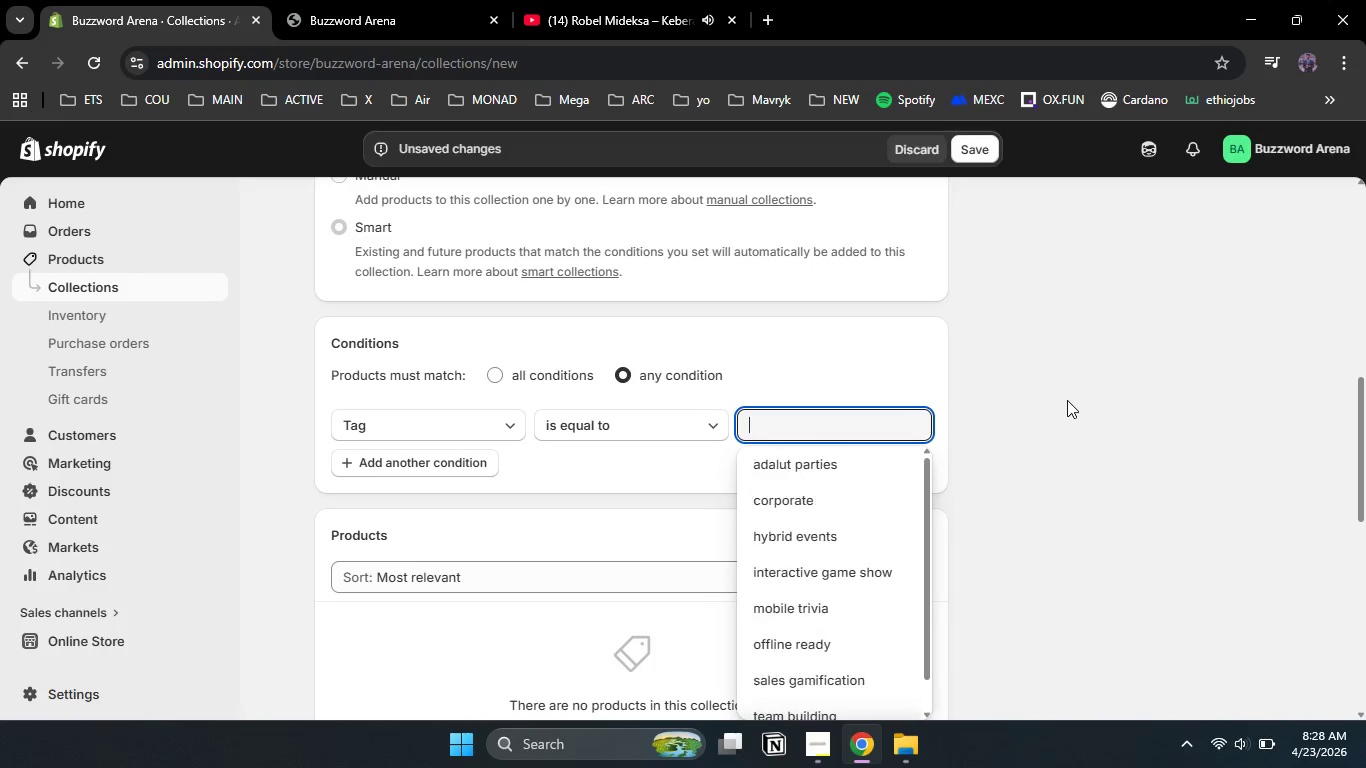 
key(Backspace)
 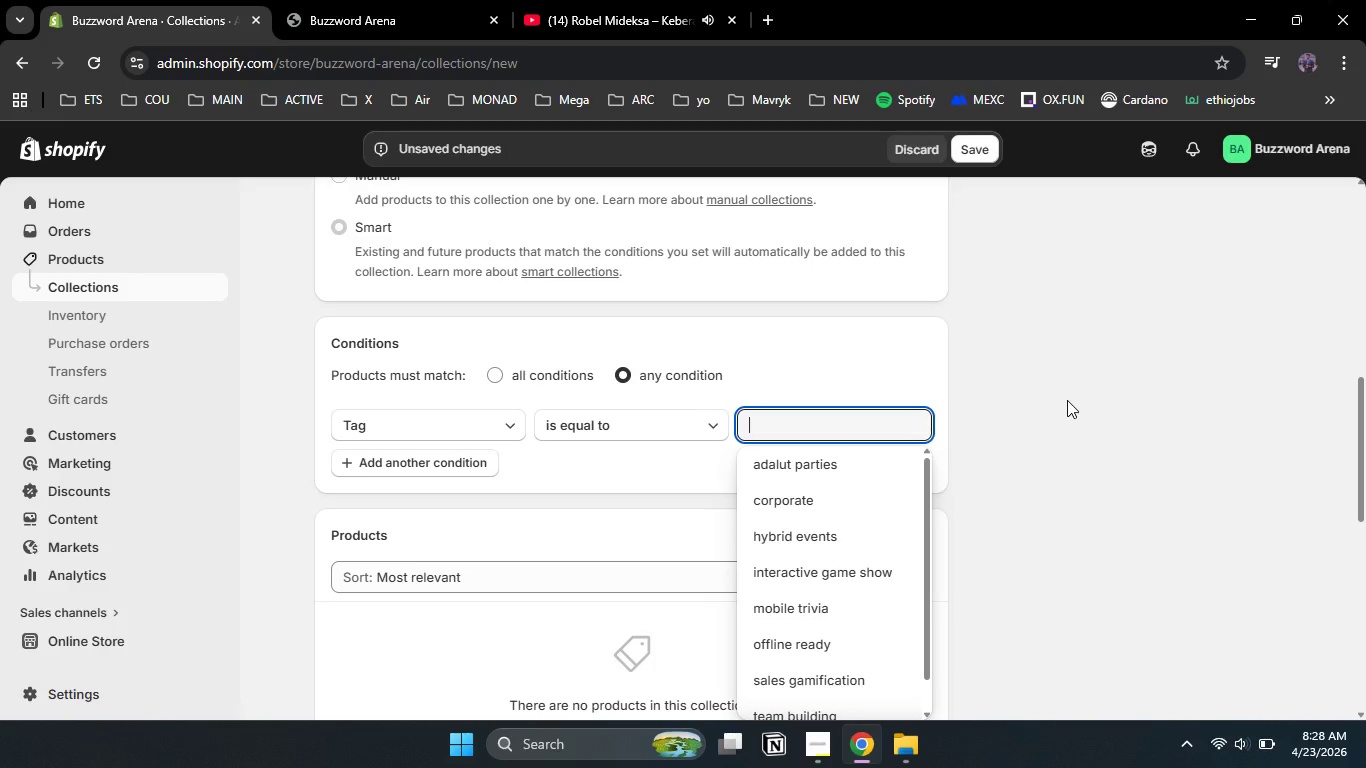 
key(Backspace)
 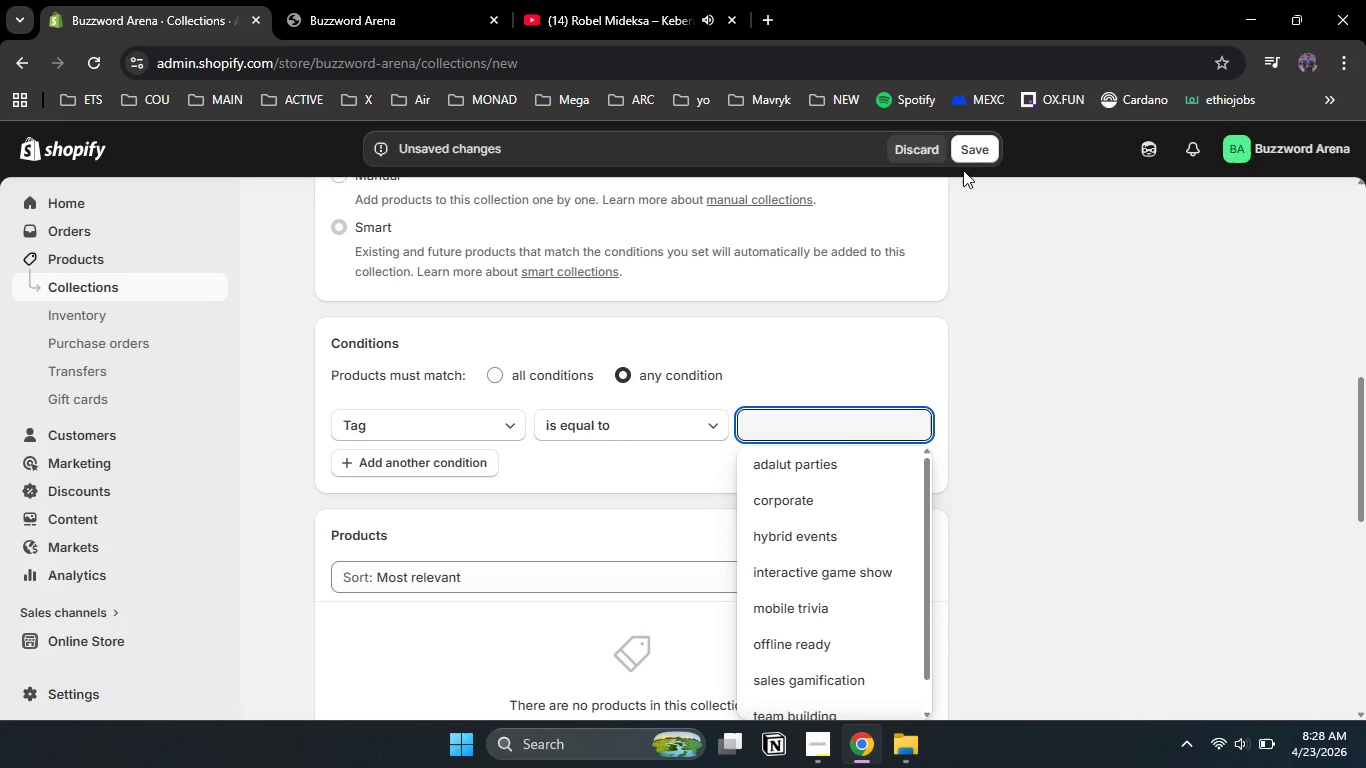 
left_click([967, 157])
 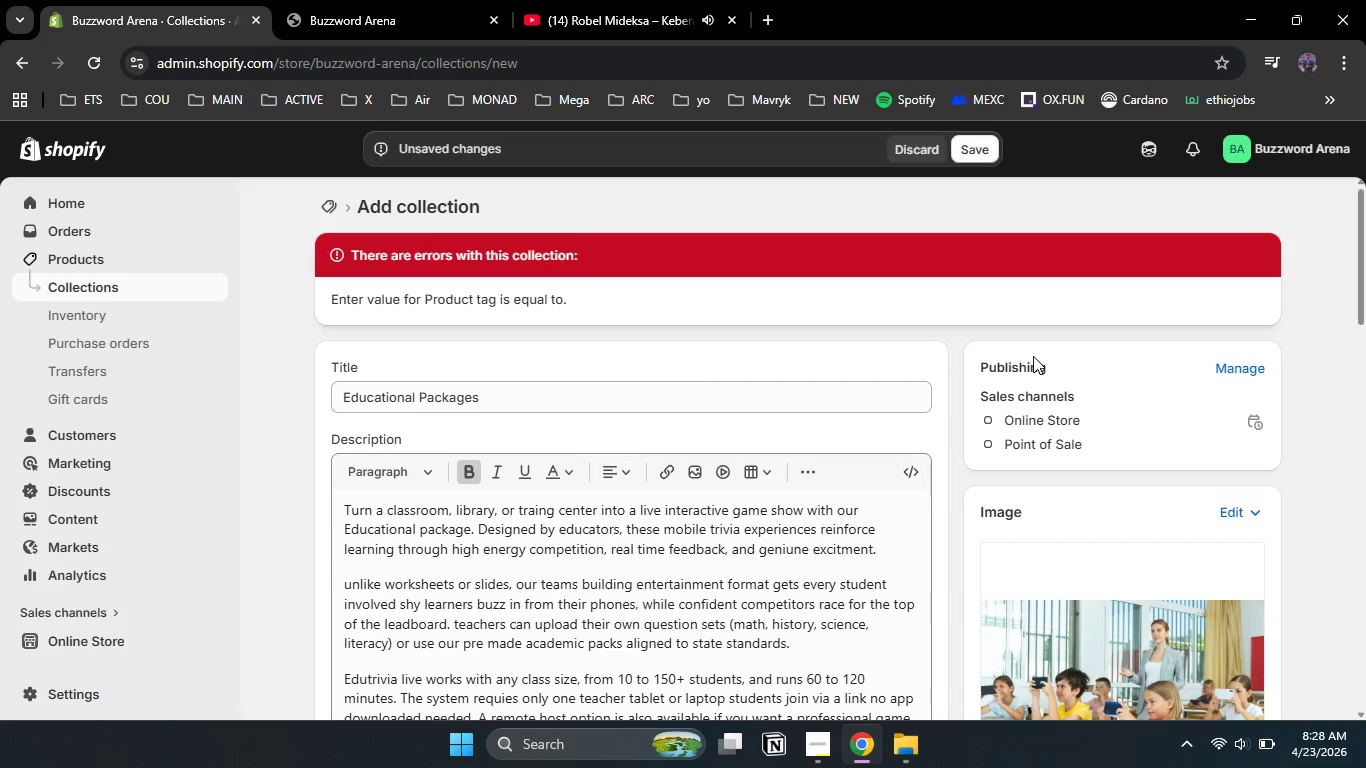 
scroll: coordinate [848, 362], scroll_direction: down, amount: 10.0
 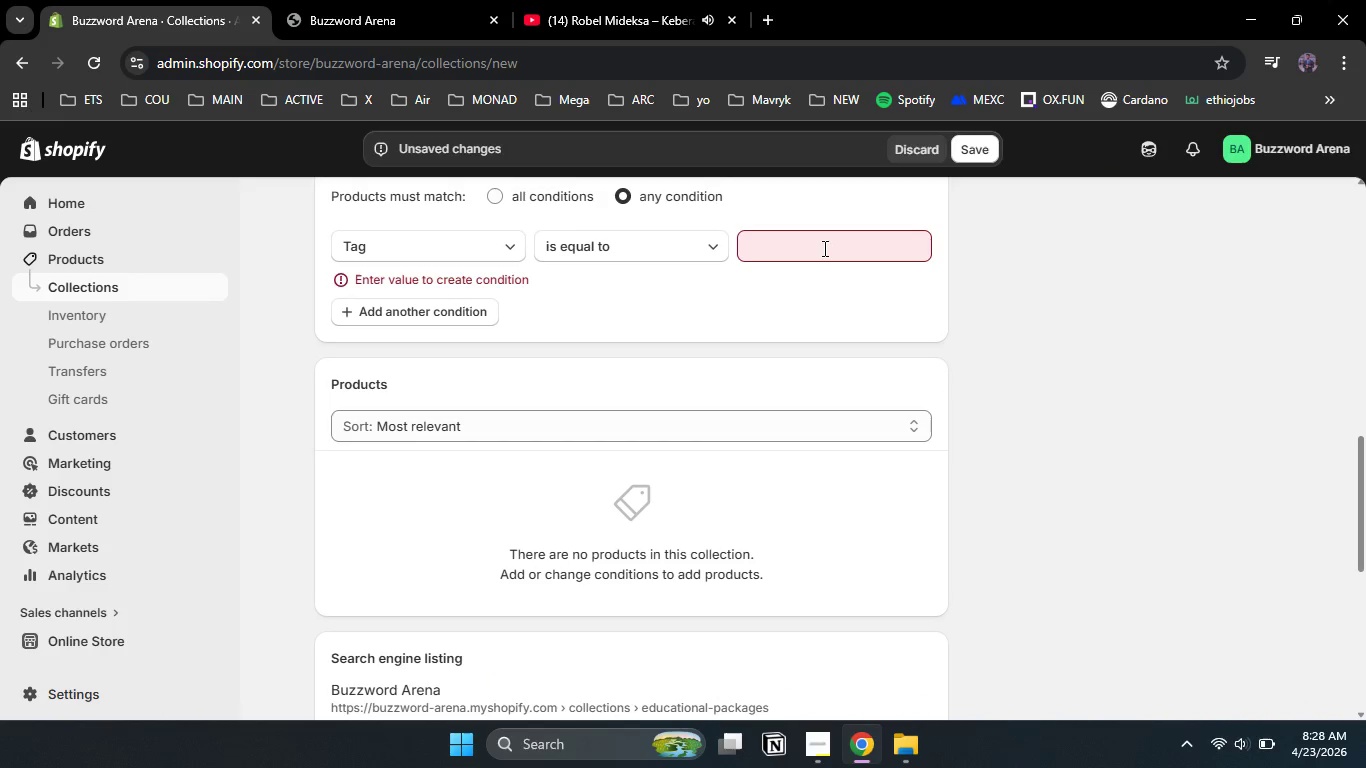 
left_click([818, 244])
 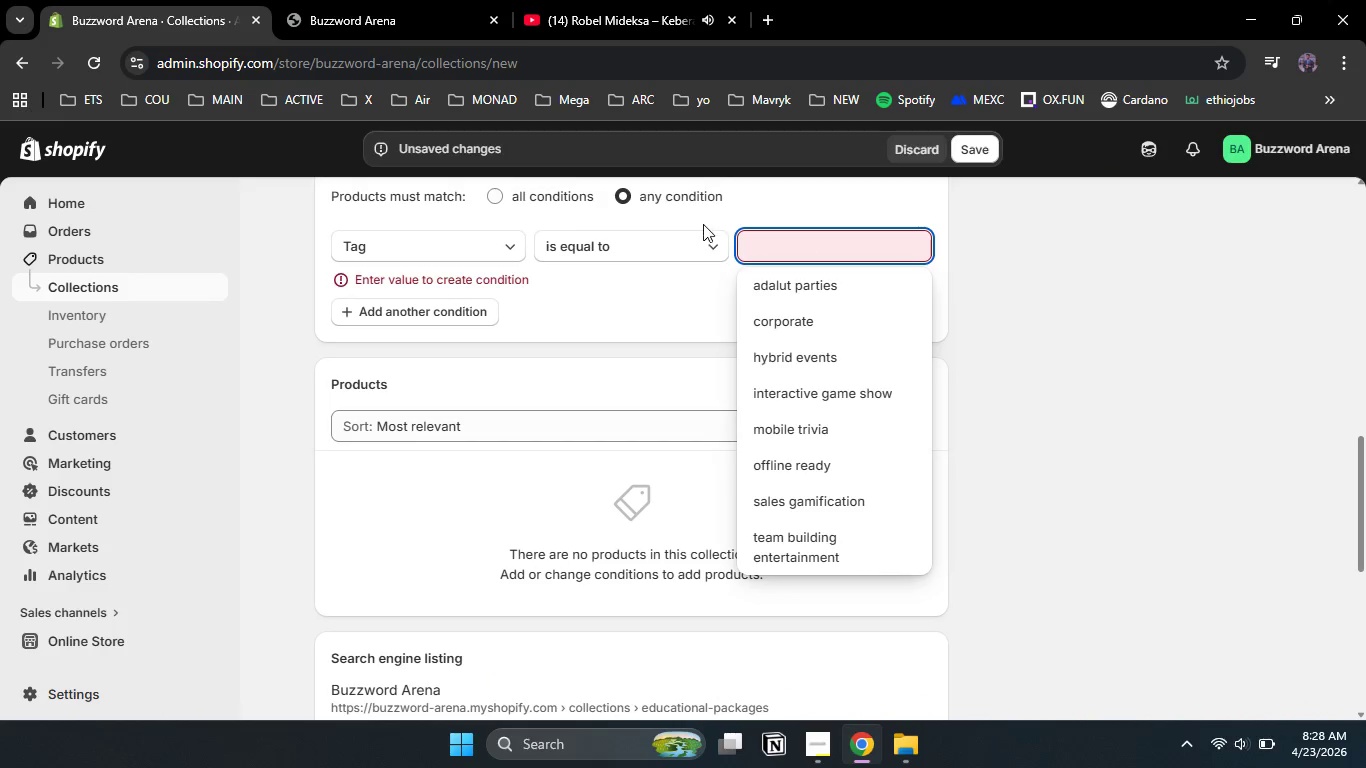 
left_click([703, 242])
 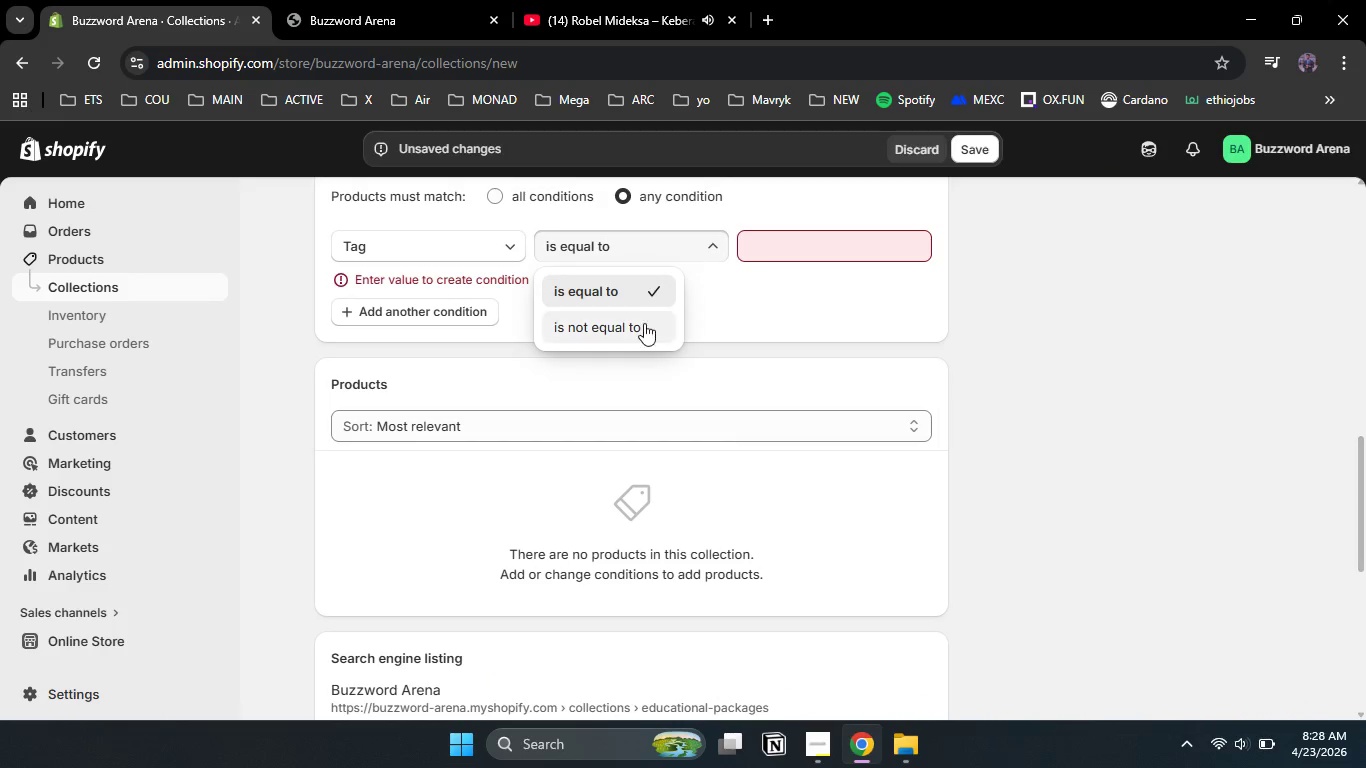 
left_click([637, 331])
 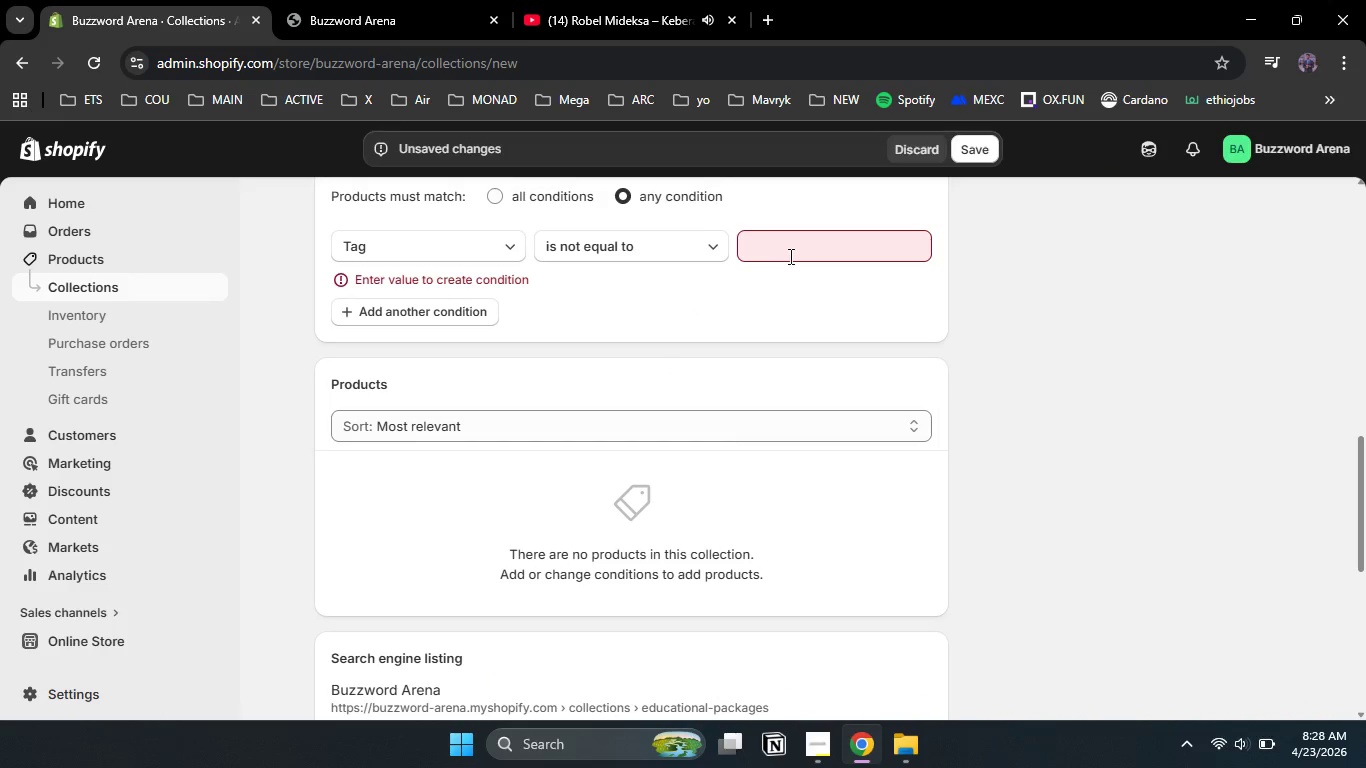 
left_click([791, 254])
 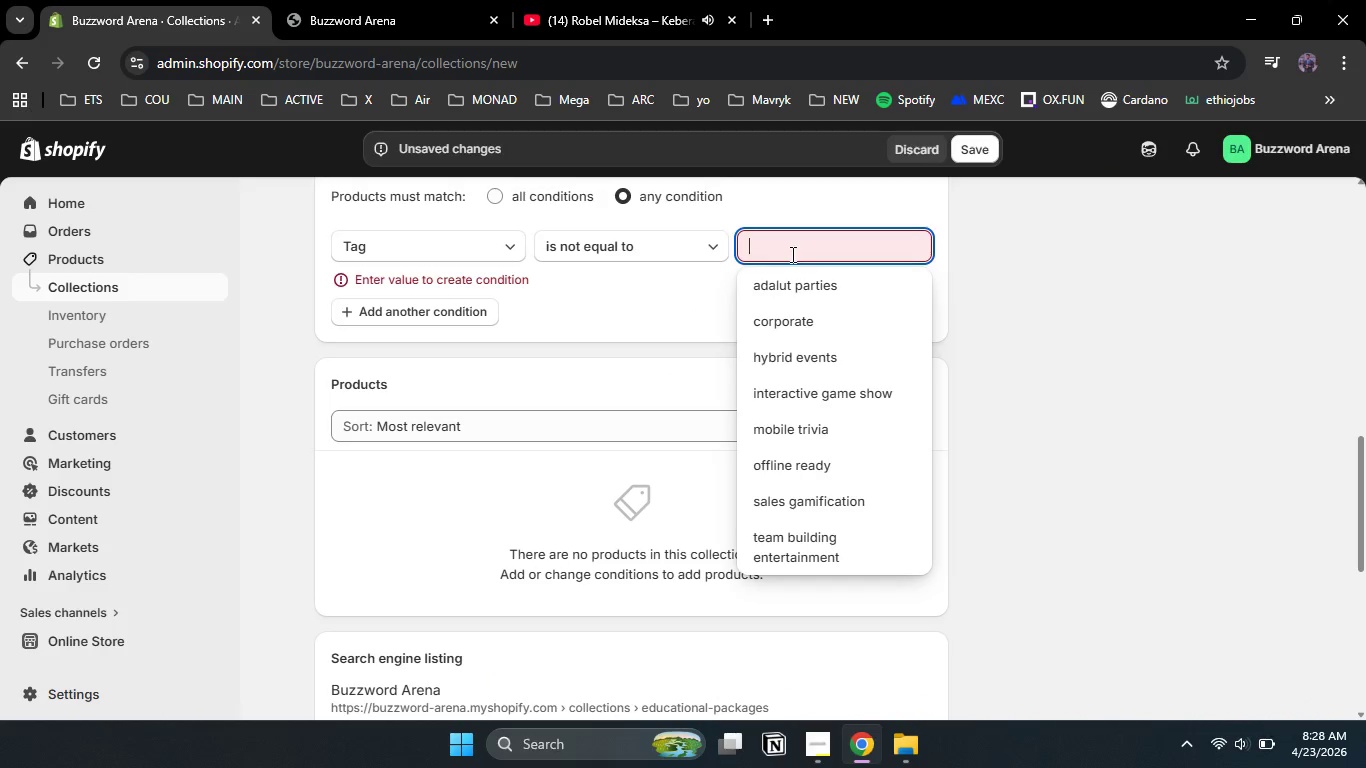 
type(cor)
 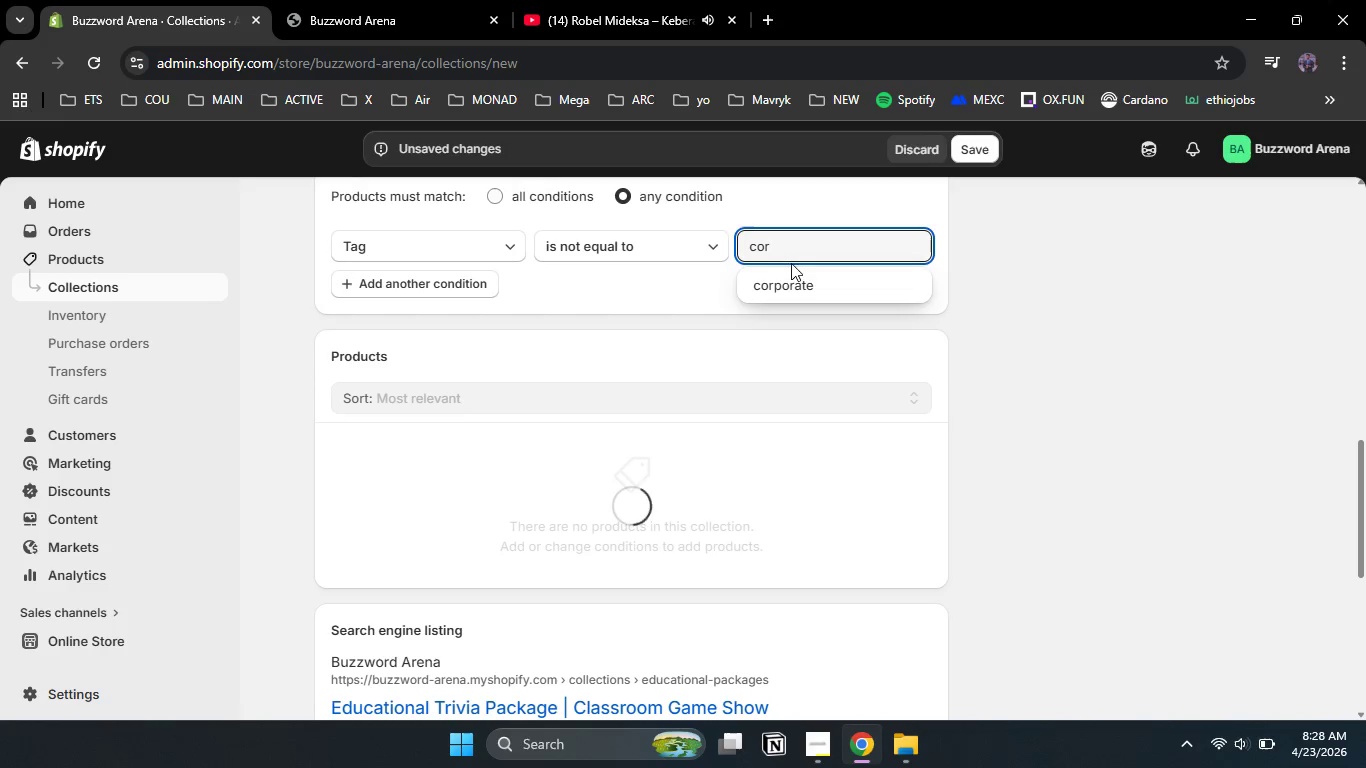 
left_click([791, 285])
 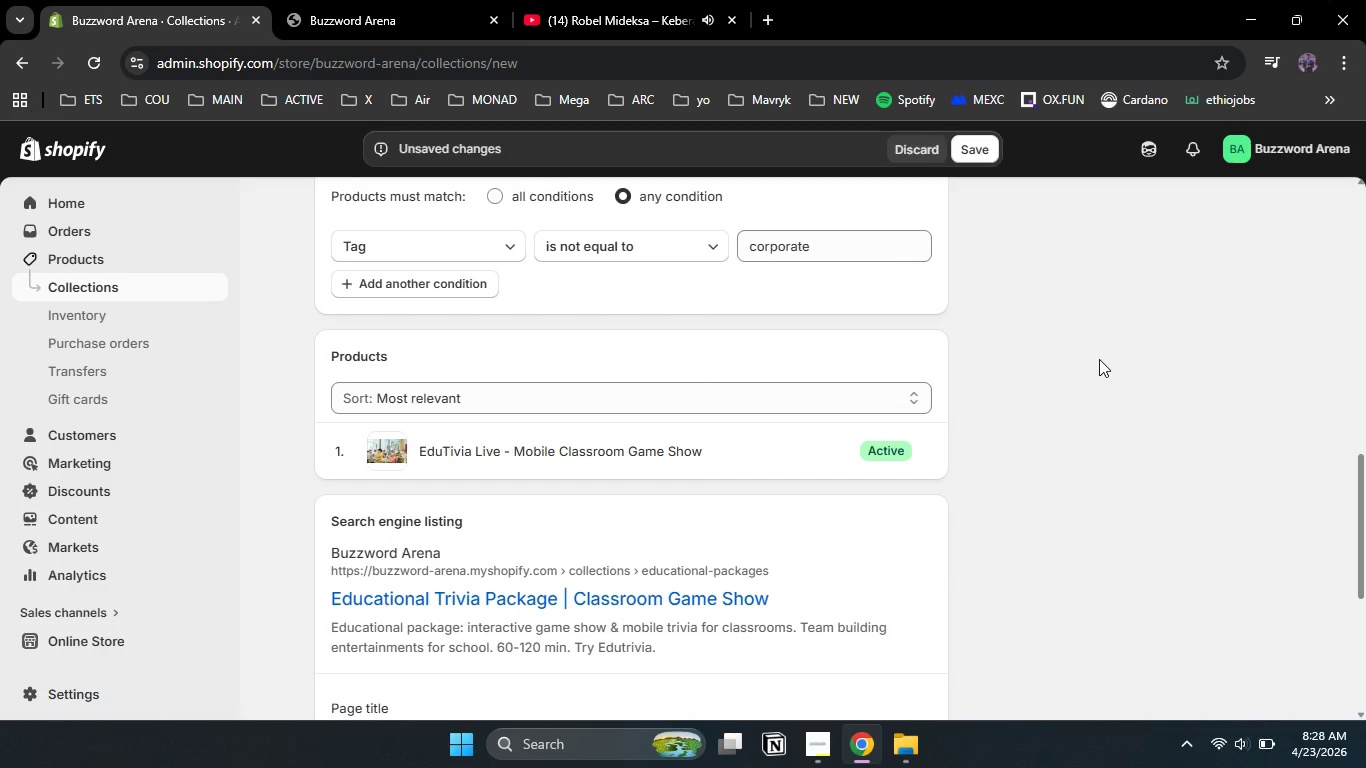 
left_click_drag(start_coordinate=[1099, 359], to_coordinate=[984, 157])
 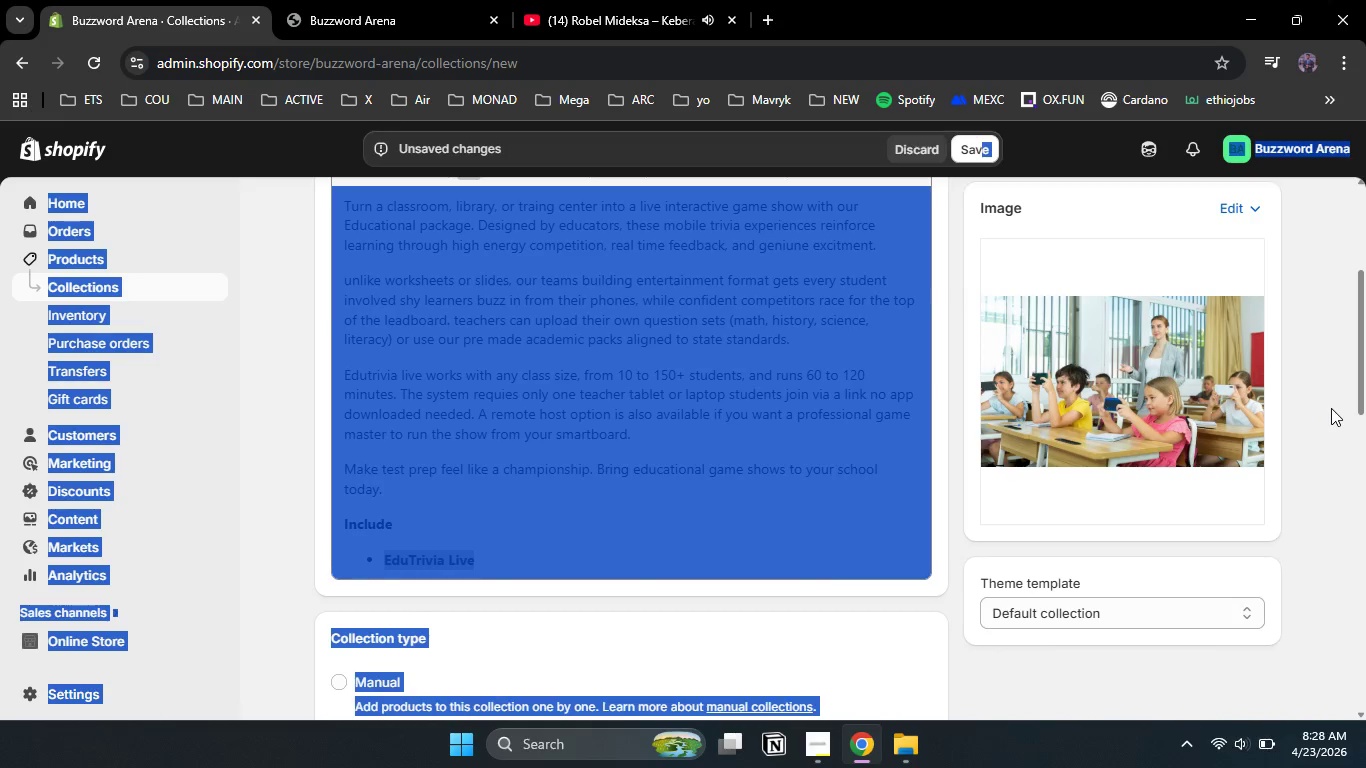 
left_click([1331, 408])
 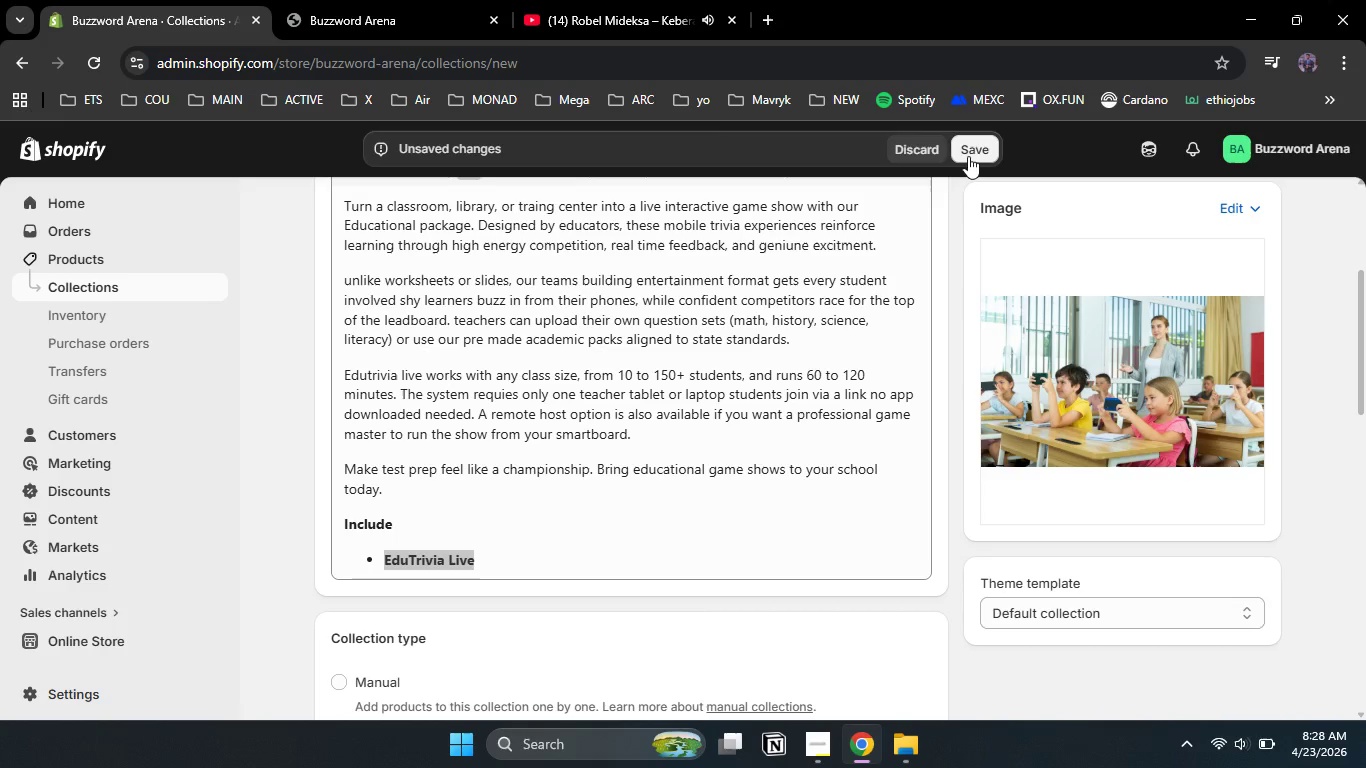 
left_click([968, 156])
 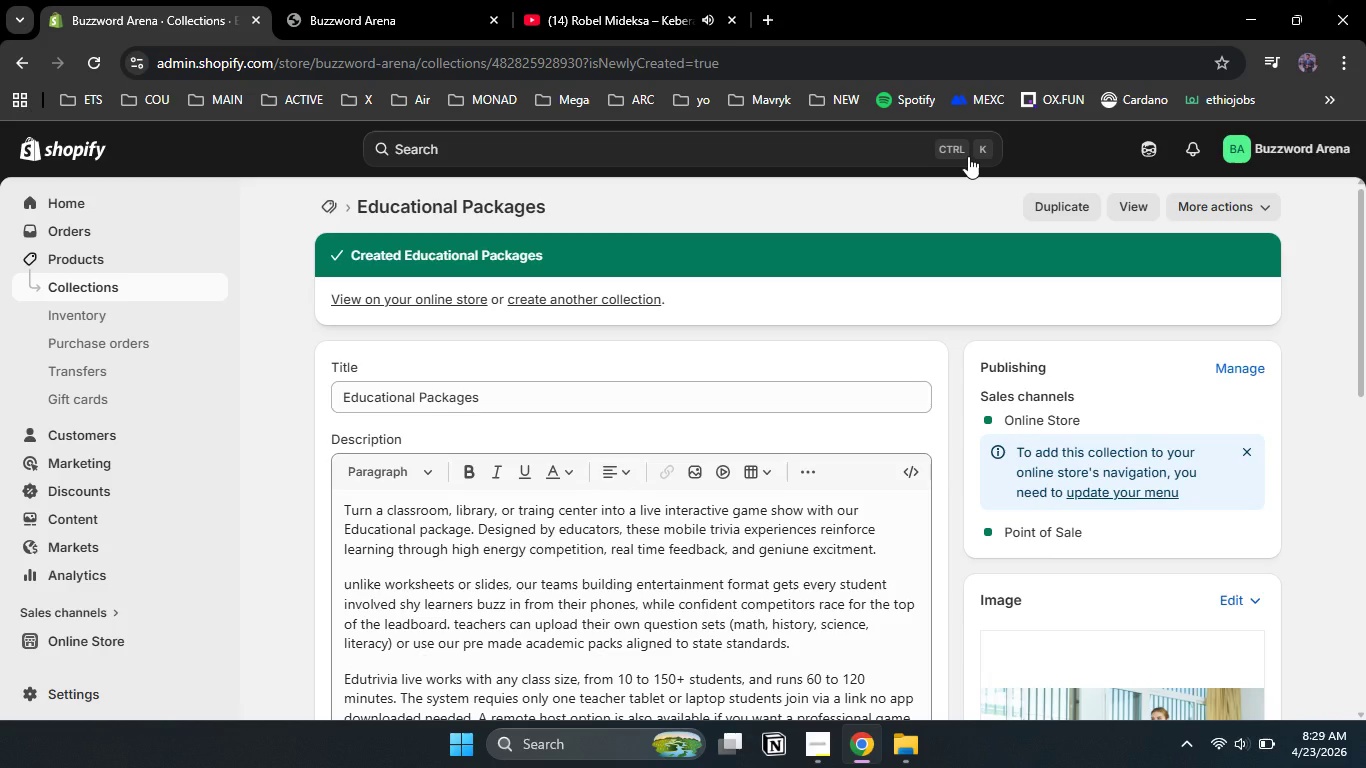 
wait(16.16)
 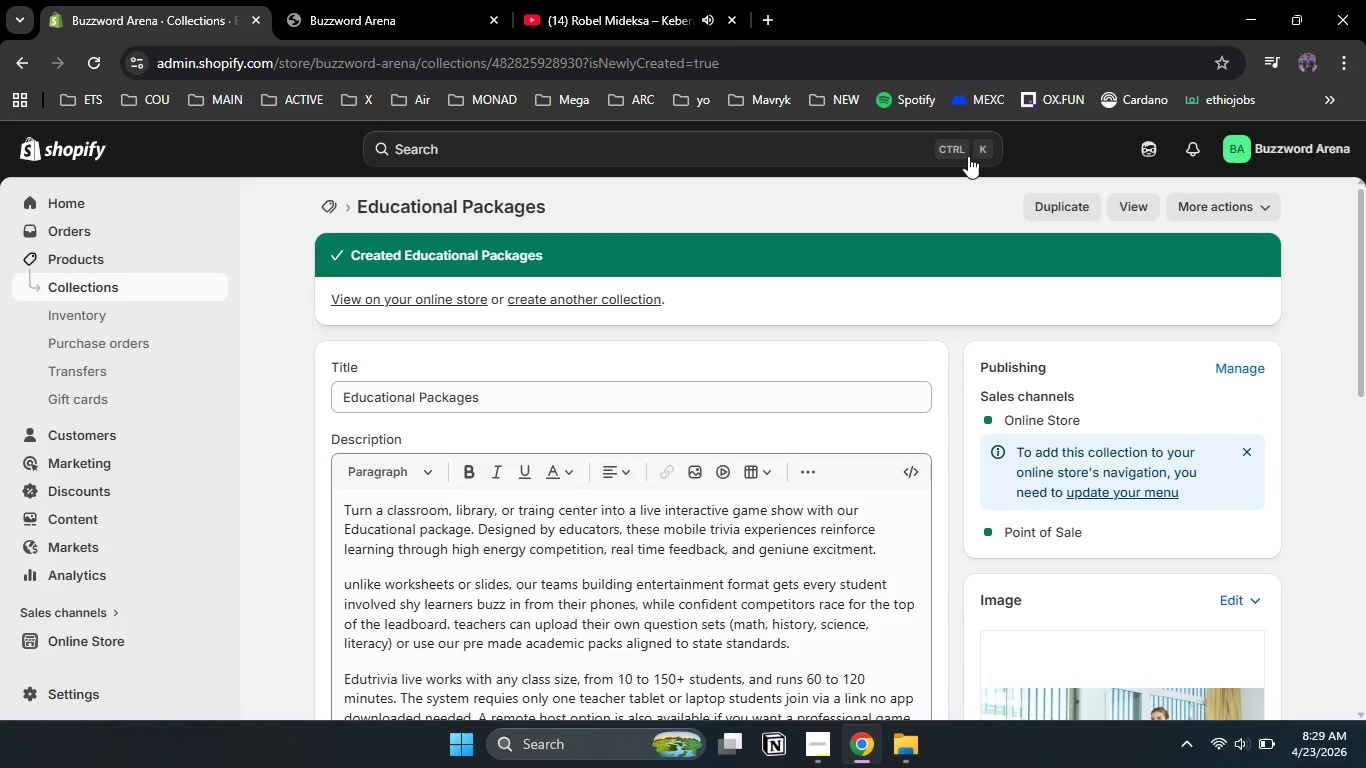 
left_click([171, 282])
 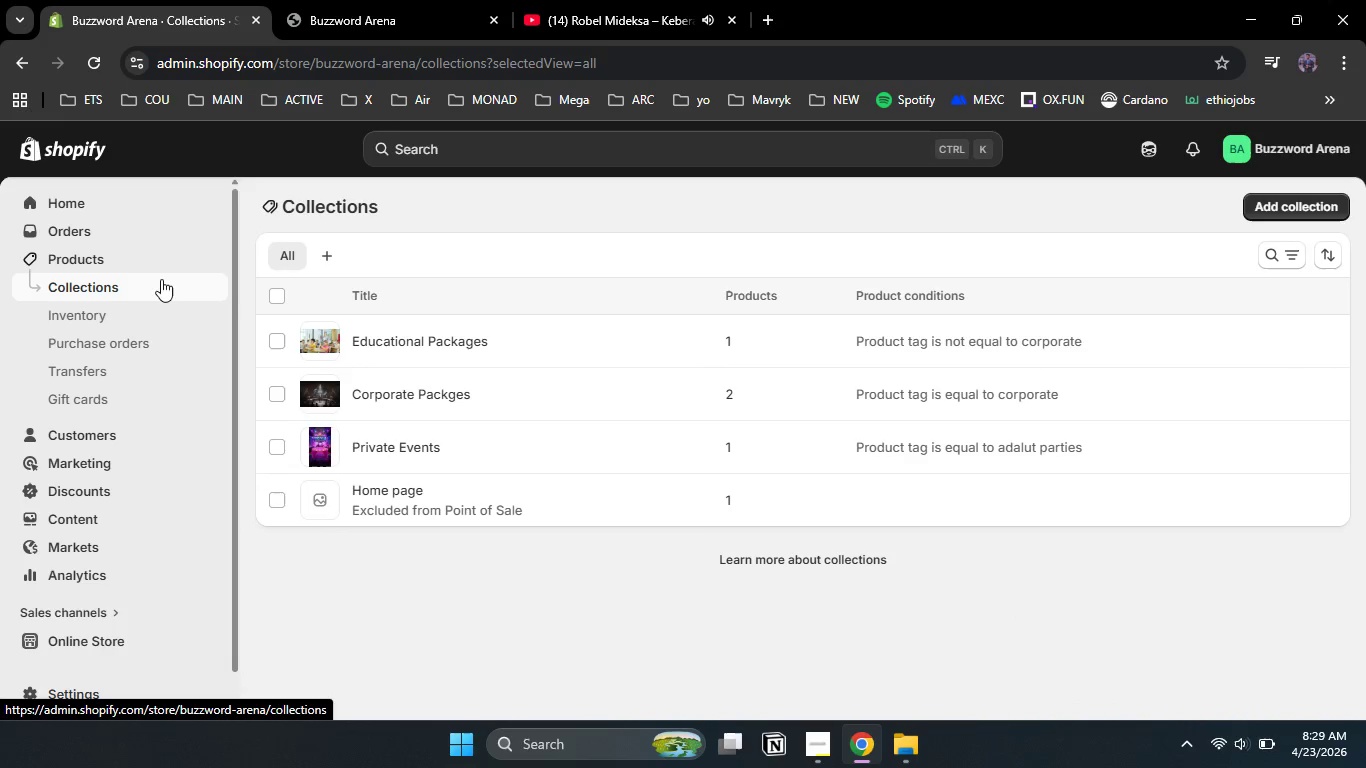 
left_click([106, 267])
 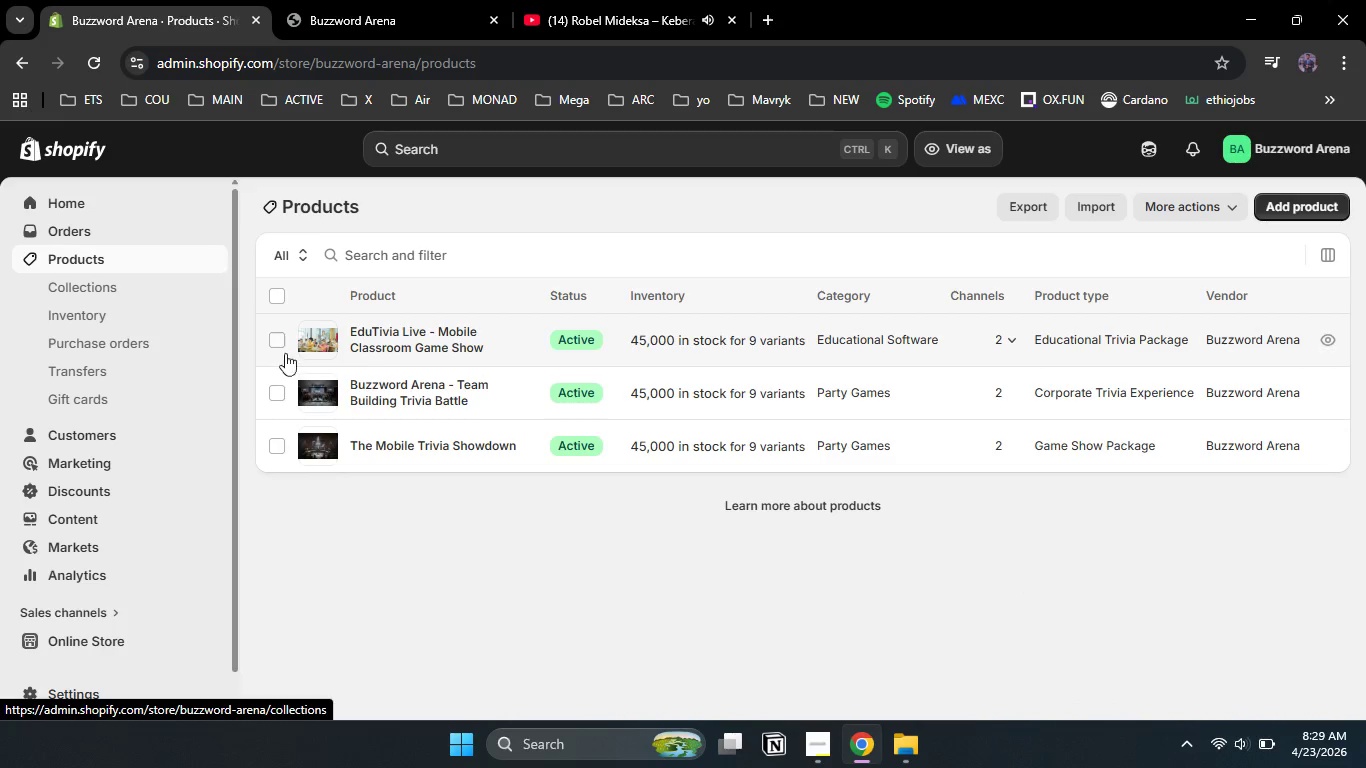 
left_click([386, 350])
 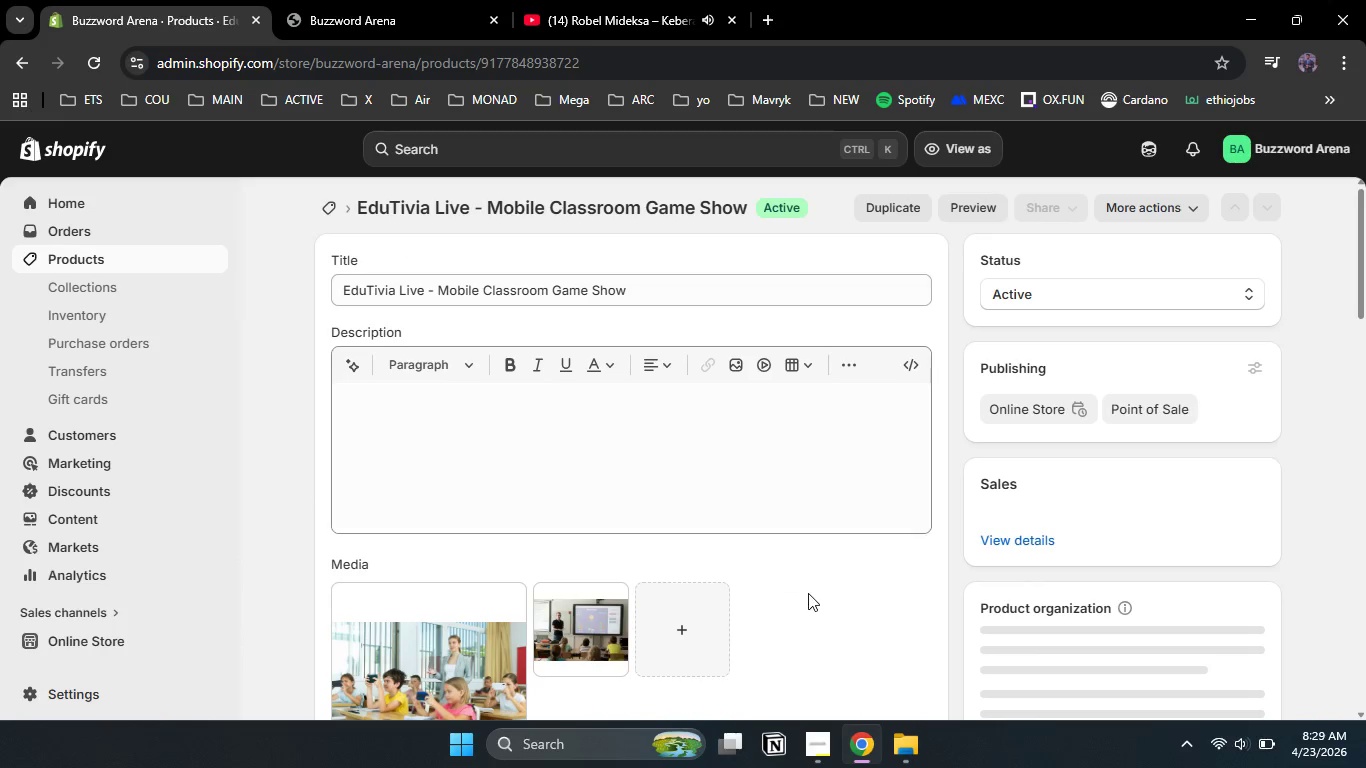 
scroll: coordinate [978, 592], scroll_direction: down, amount: 9.0
 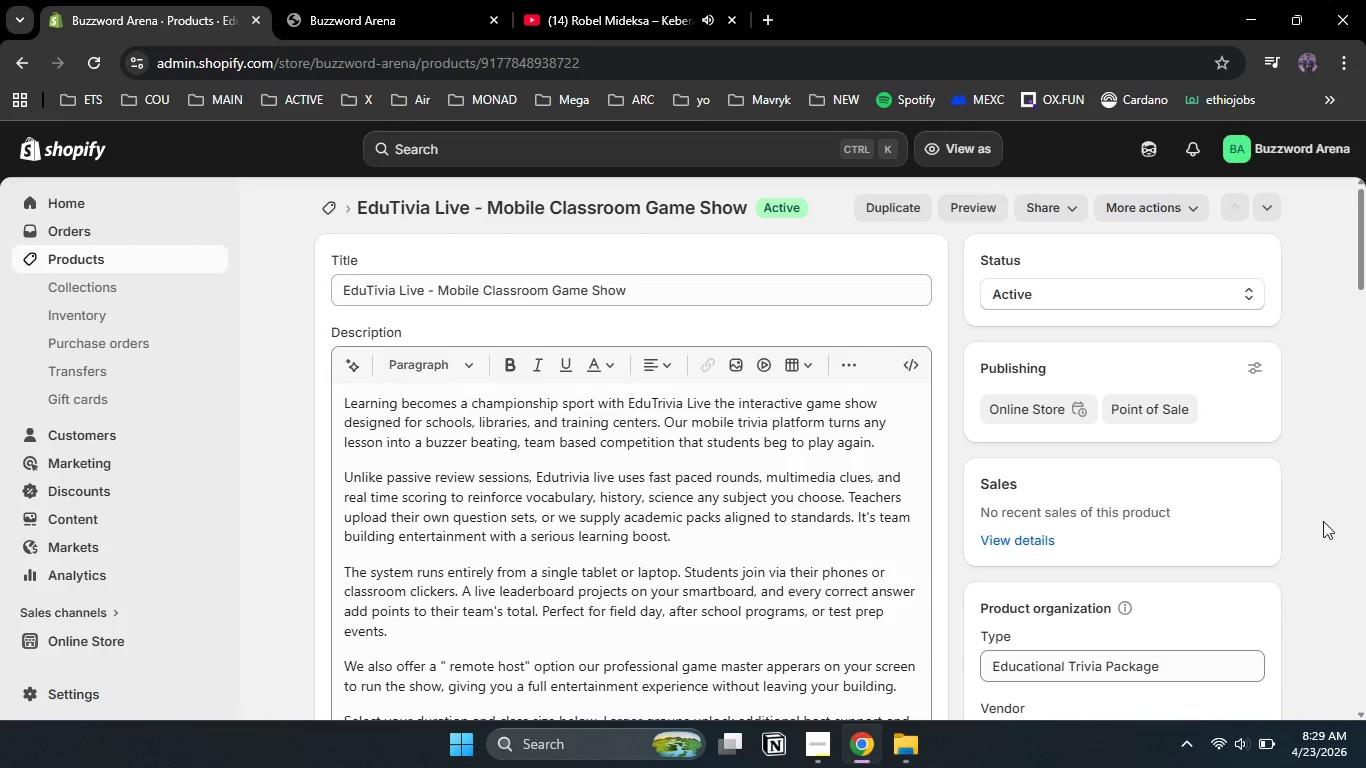 
left_click([1298, 522])
 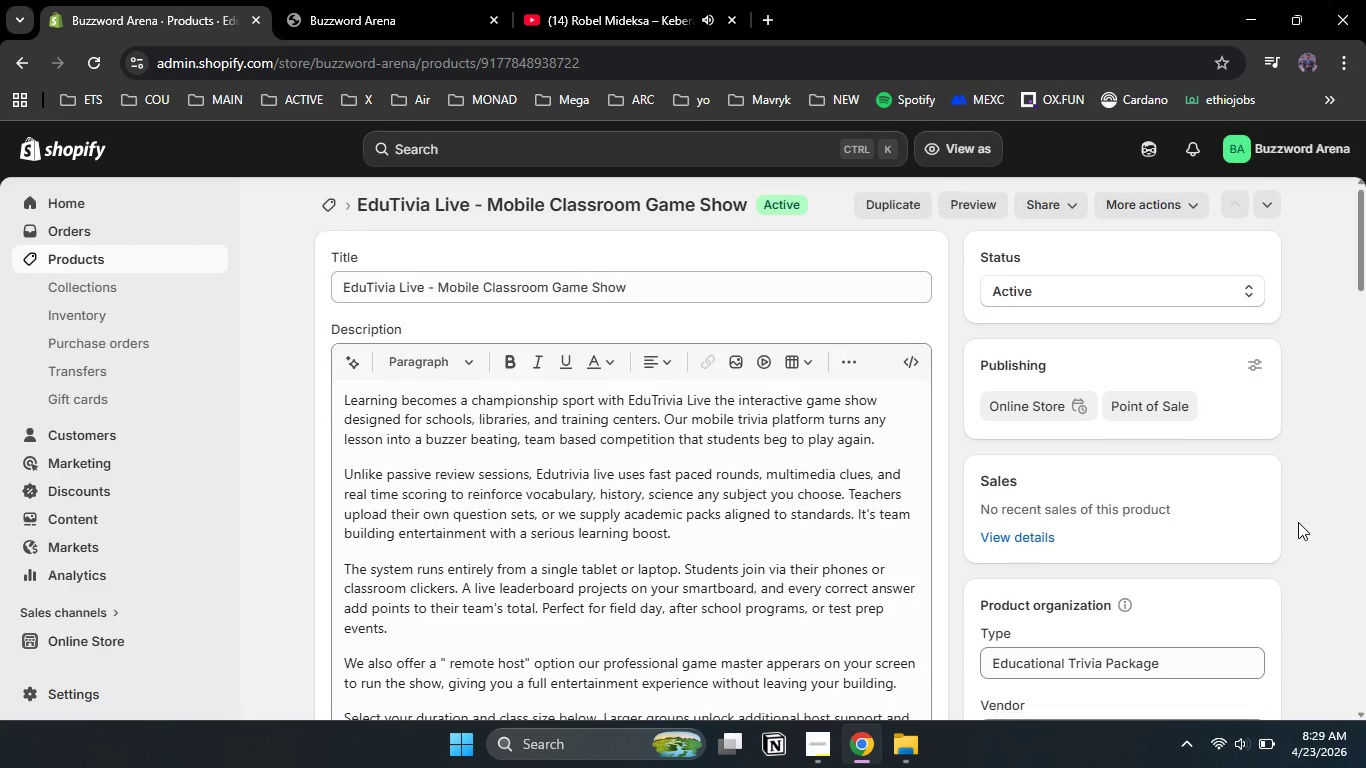 
scroll: coordinate [1298, 522], scroll_direction: down, amount: 3.0
 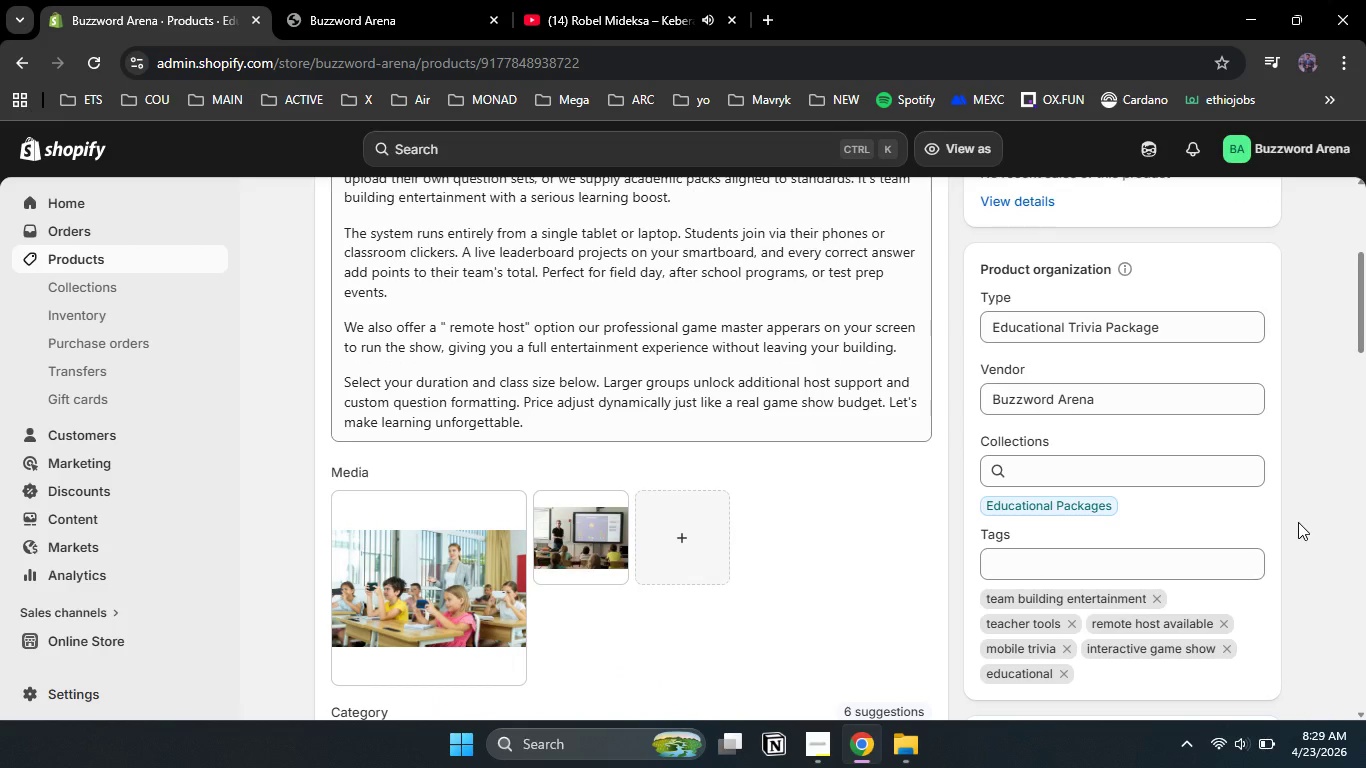 
scroll: coordinate [1298, 522], scroll_direction: none, amount: 0.0
 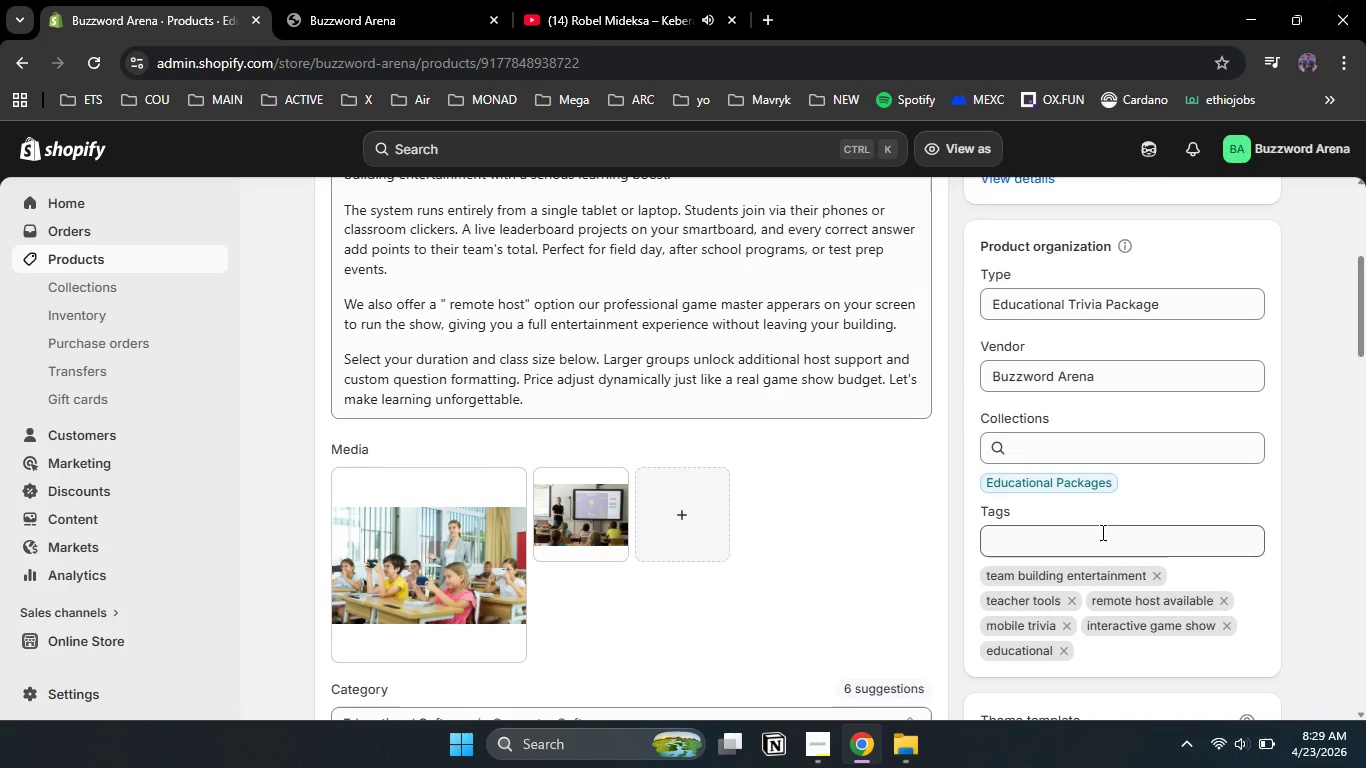 
left_click([1101, 532])
 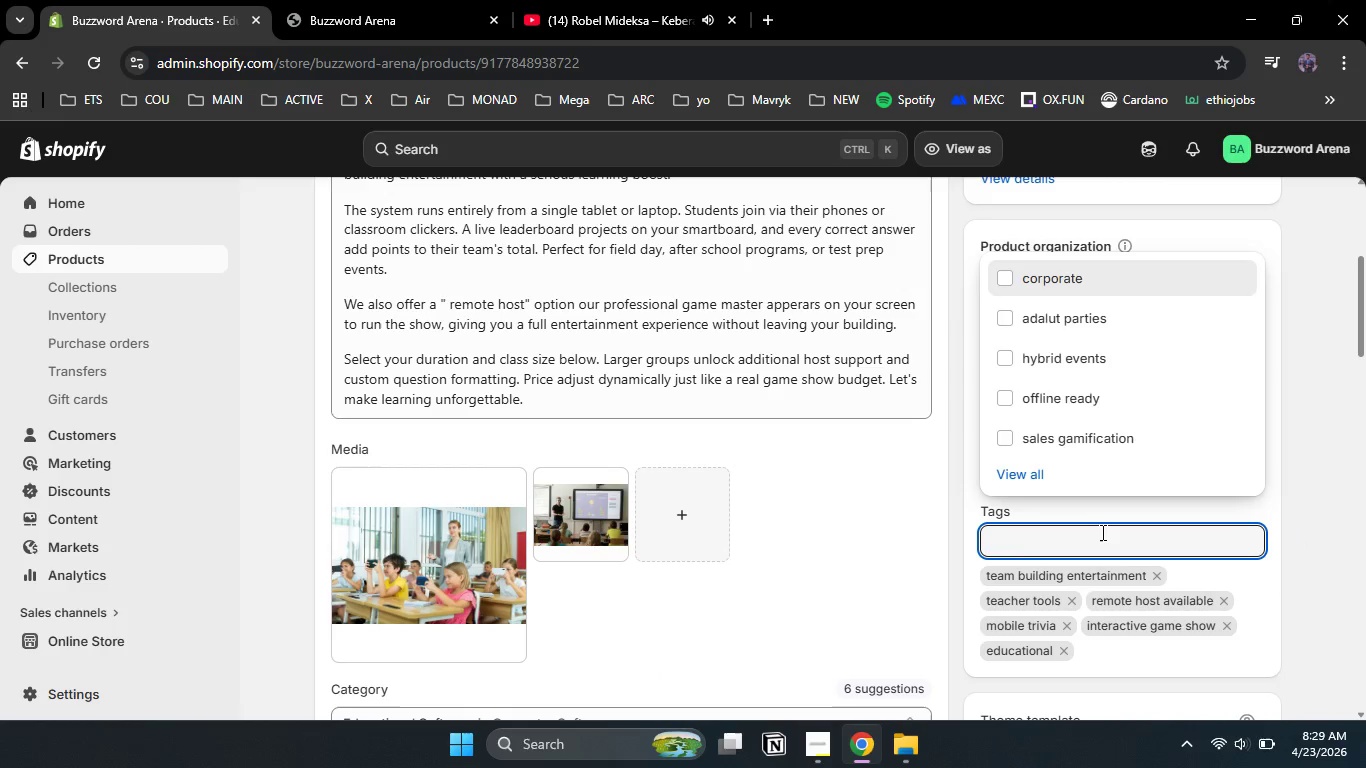 
type(edu)
 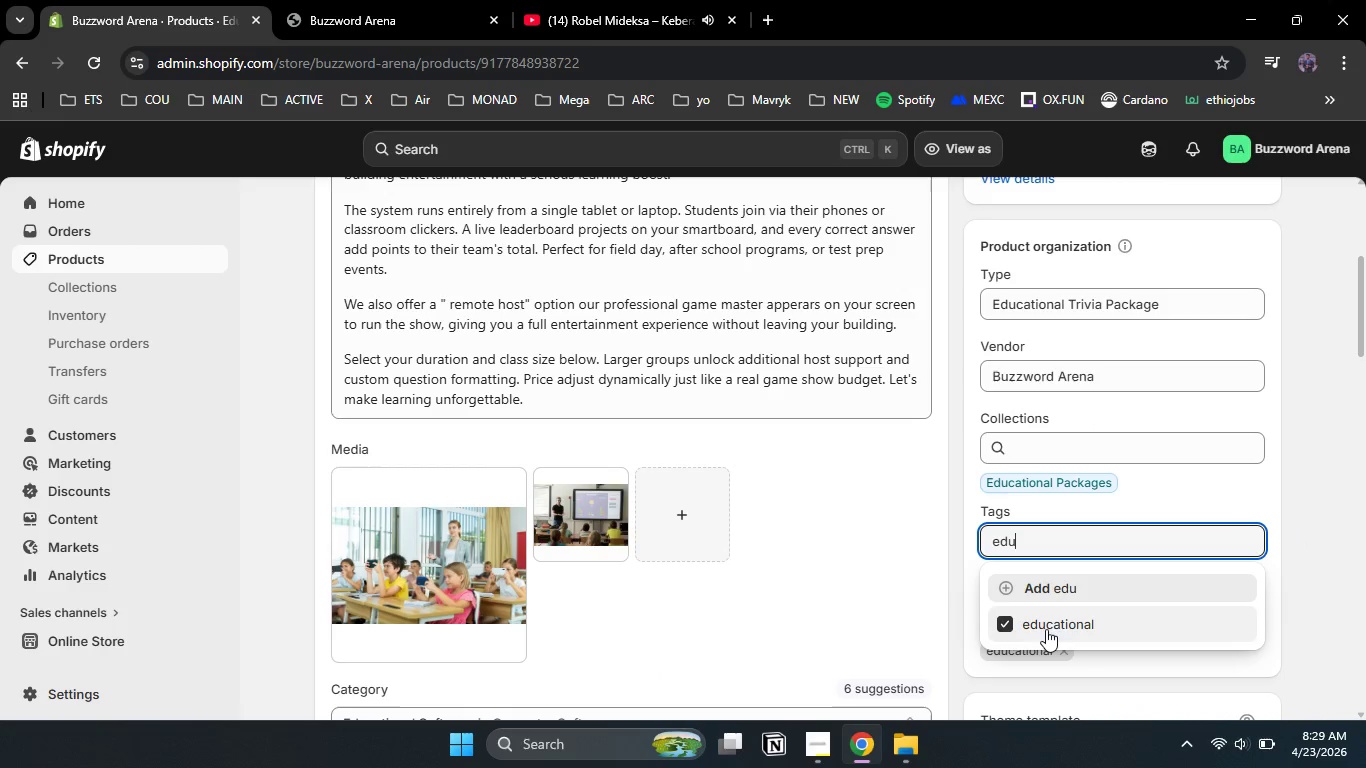 
left_click([1150, 667])
 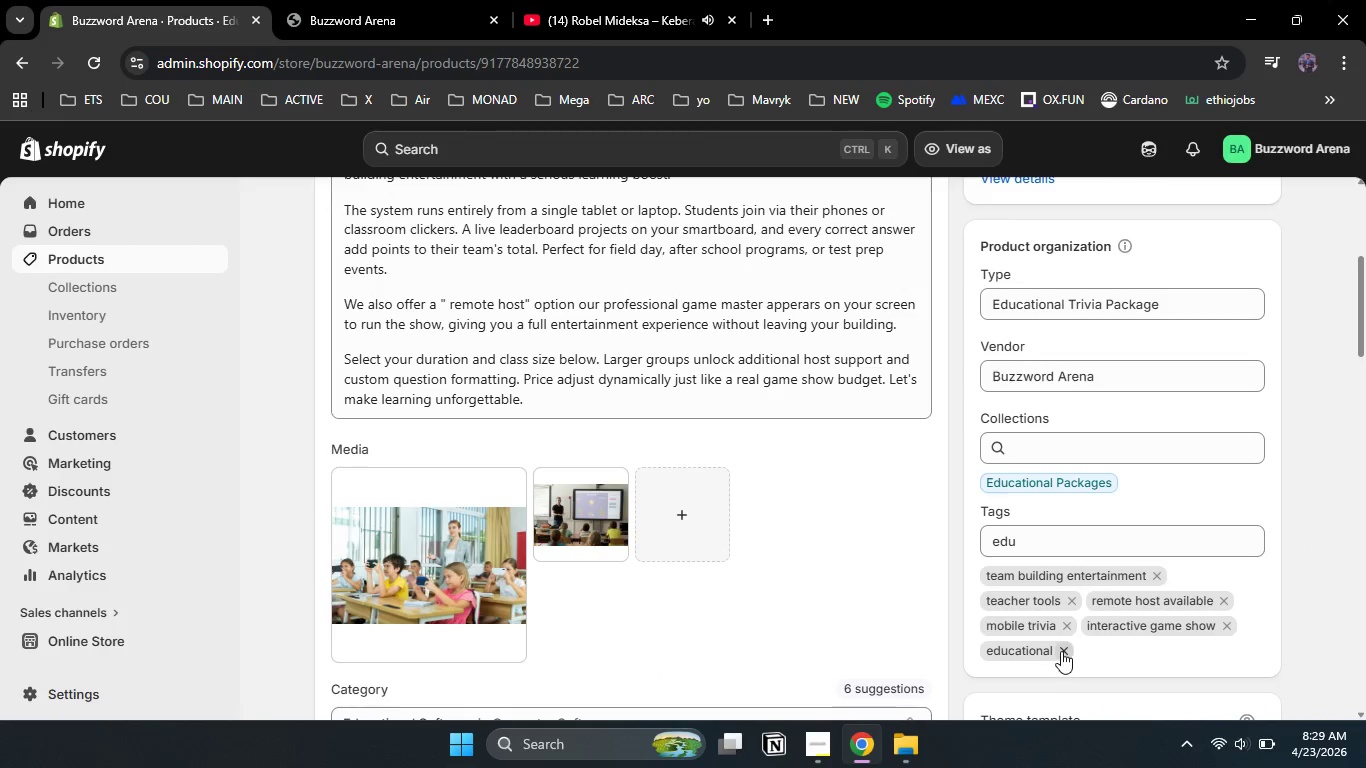 
left_click([1060, 651])
 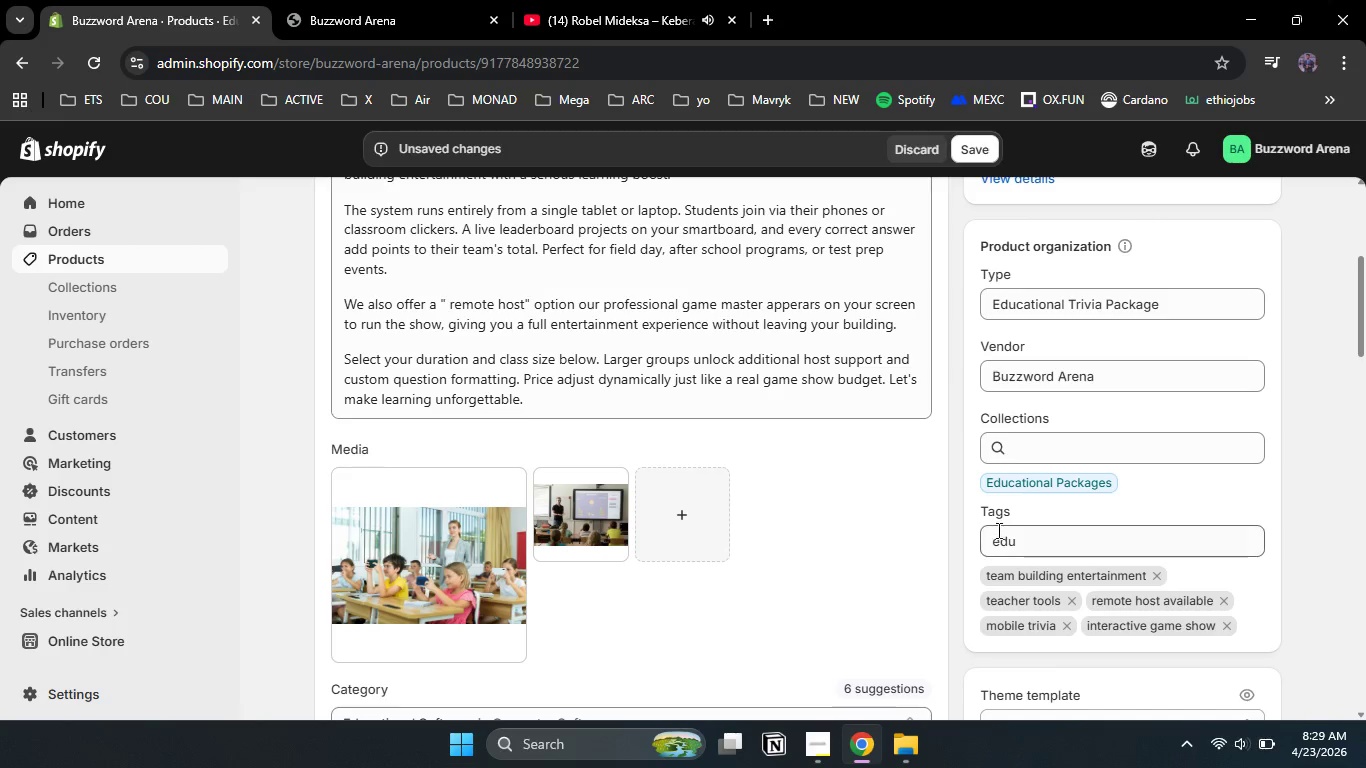 
double_click([1000, 536])
 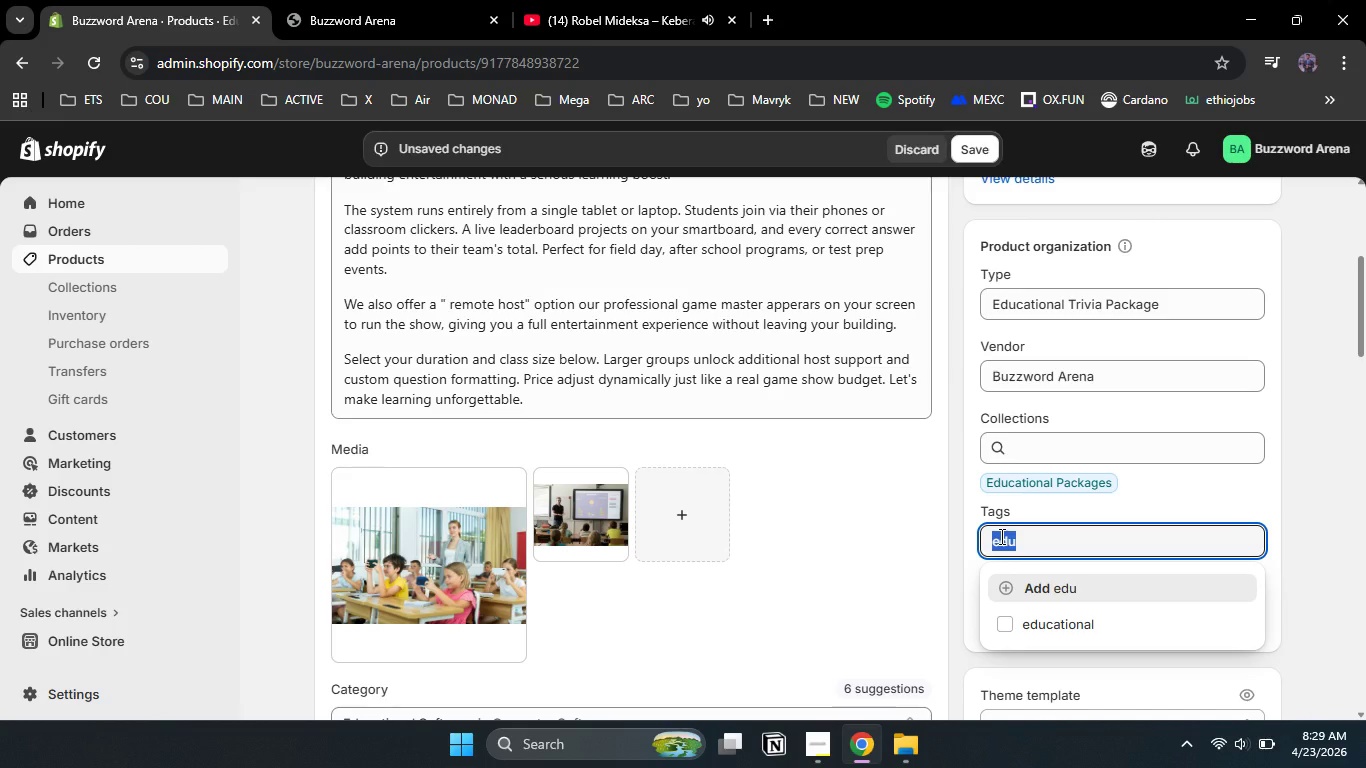 
key(Backspace)
type(educational)
 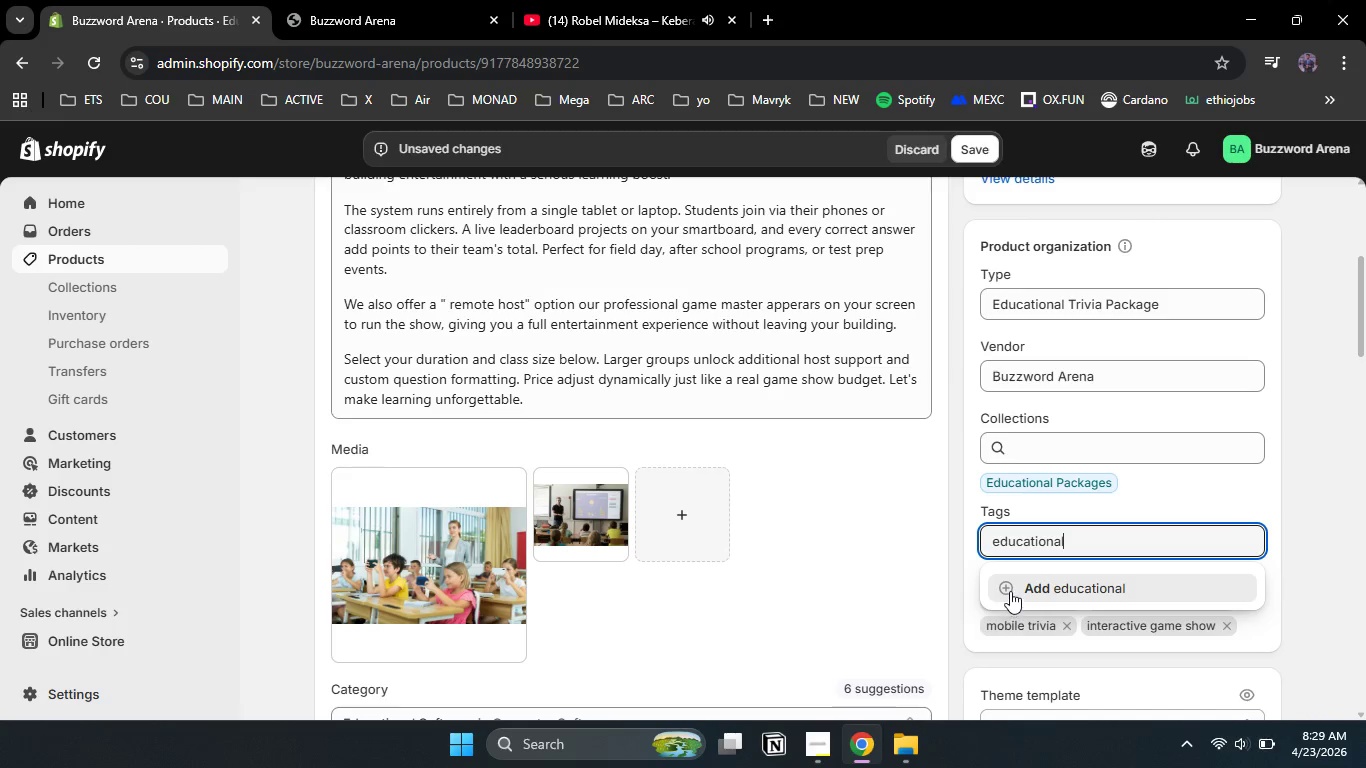 
left_click([1010, 589])
 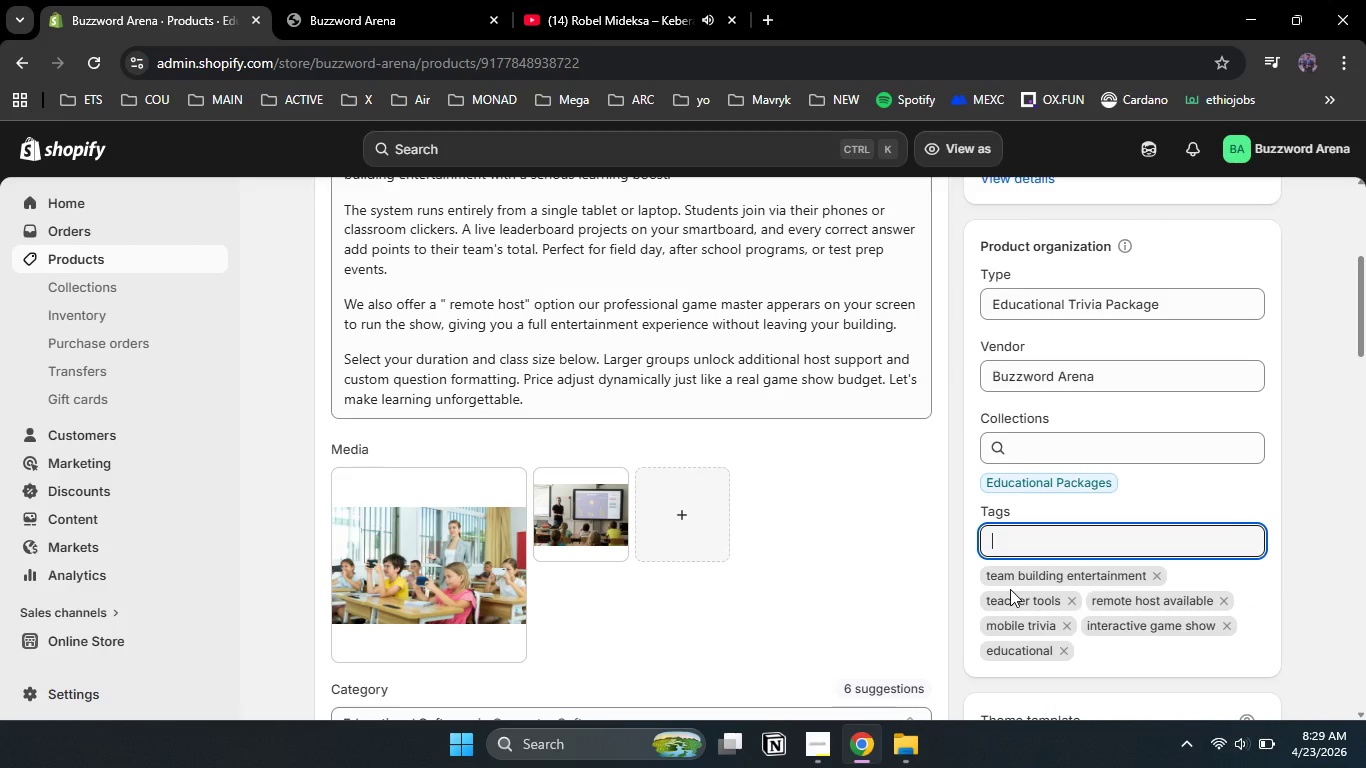 
scroll: coordinate [1309, 651], scroll_direction: up, amount: 11.0
 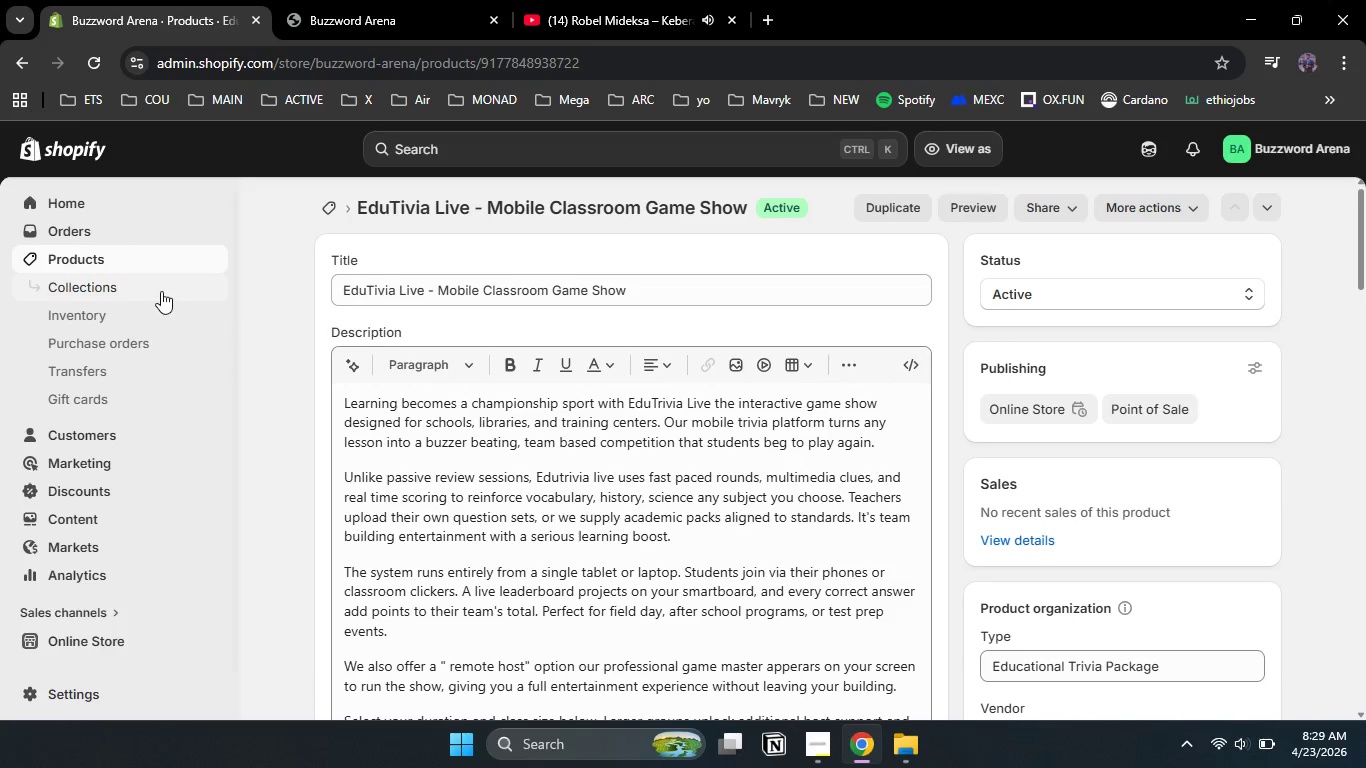 
left_click([160, 290])
 